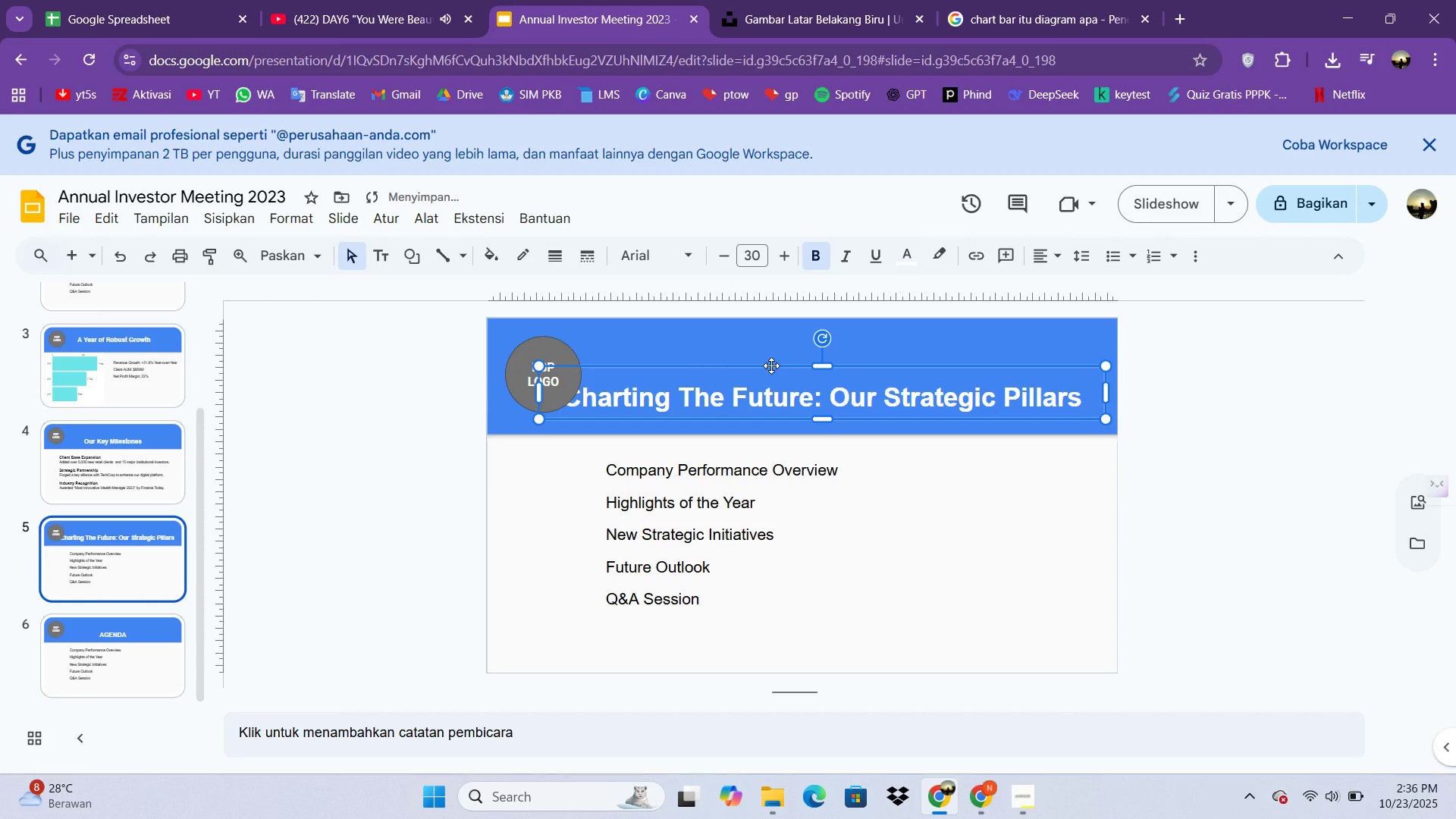 
left_click_drag(start_coordinate=[770, 366], to_coordinate=[793, 366])
 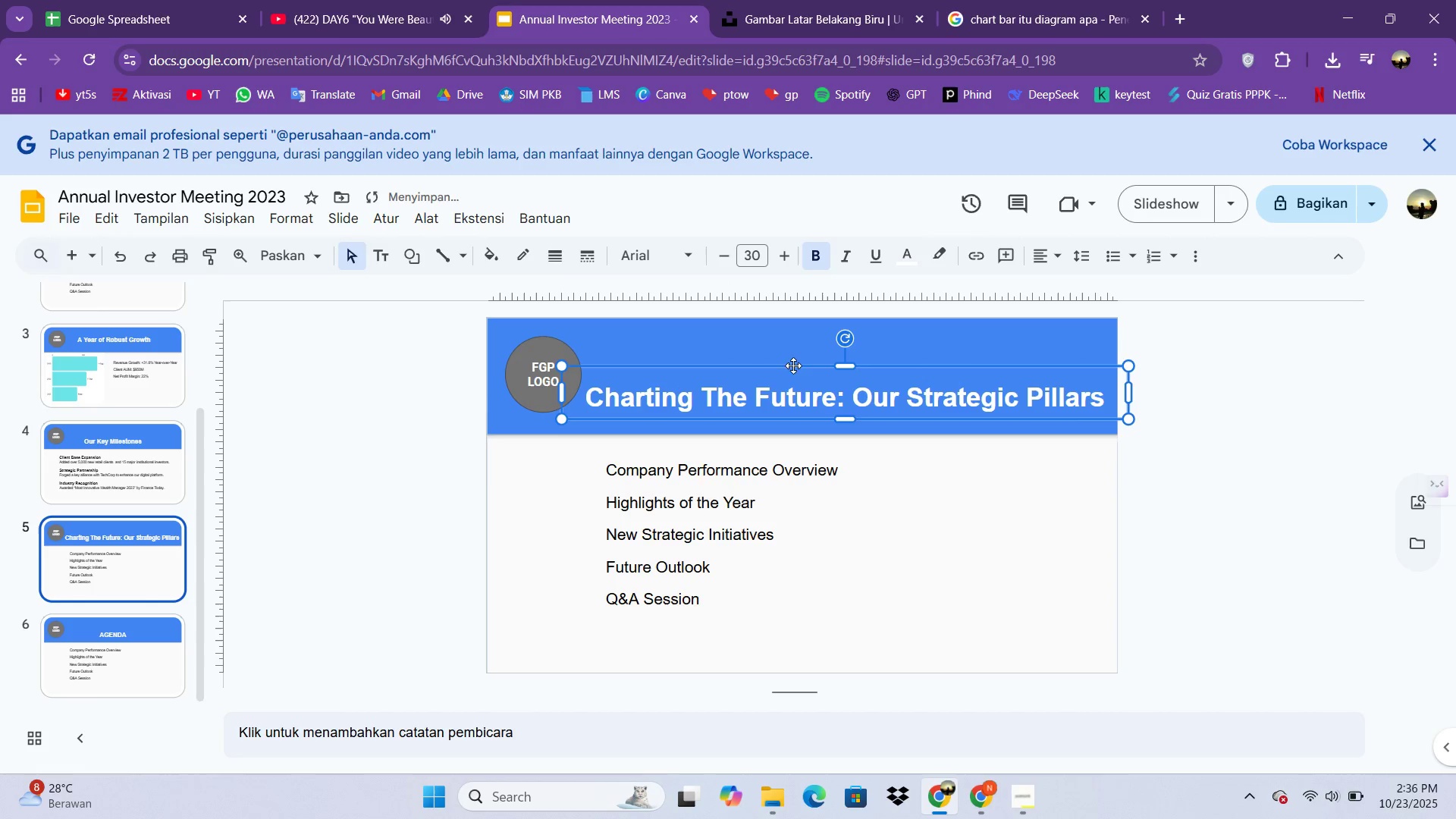 
left_click_drag(start_coordinate=[793, 366], to_coordinate=[790, 350])
 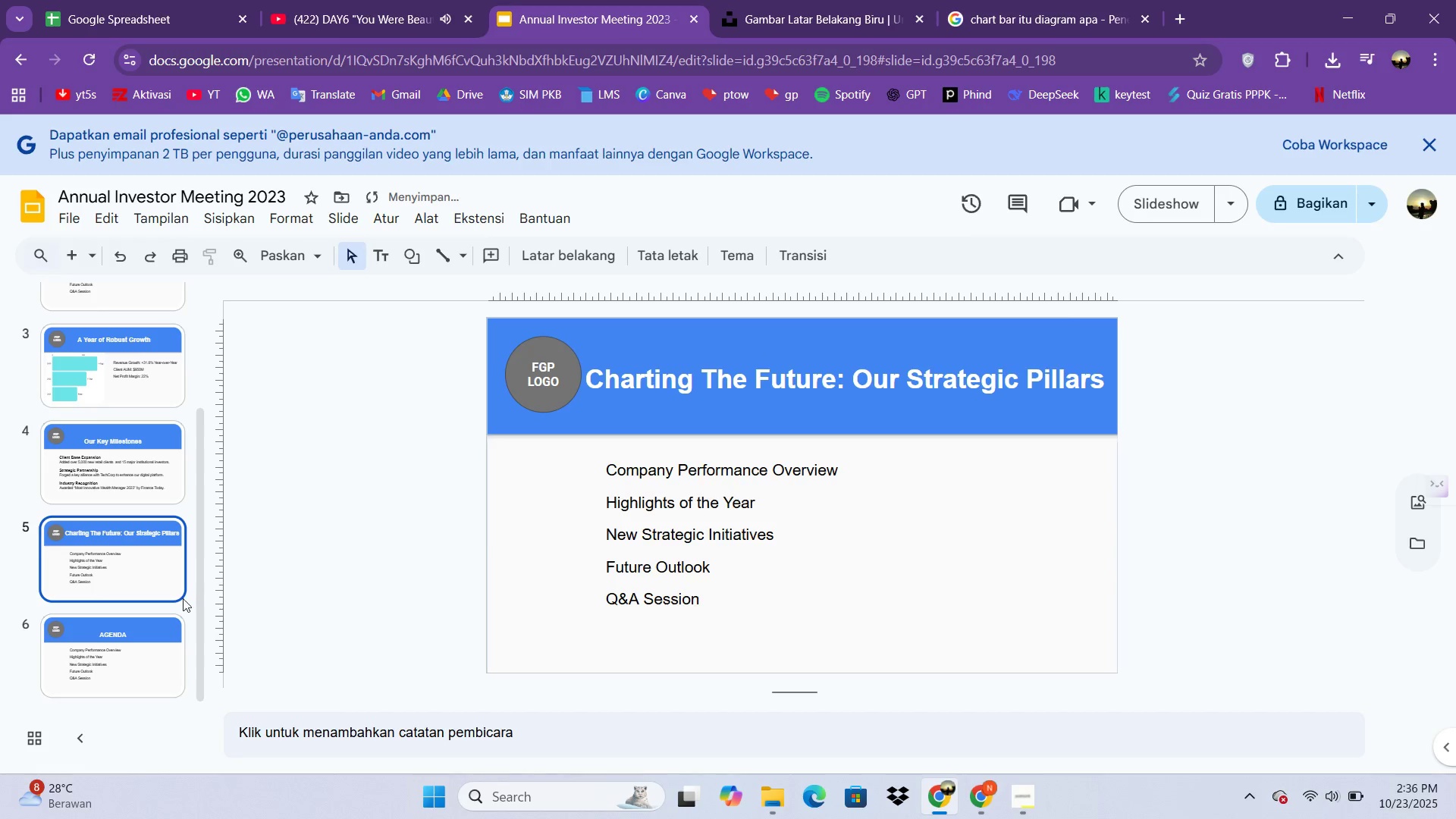 
wait(5.21)
 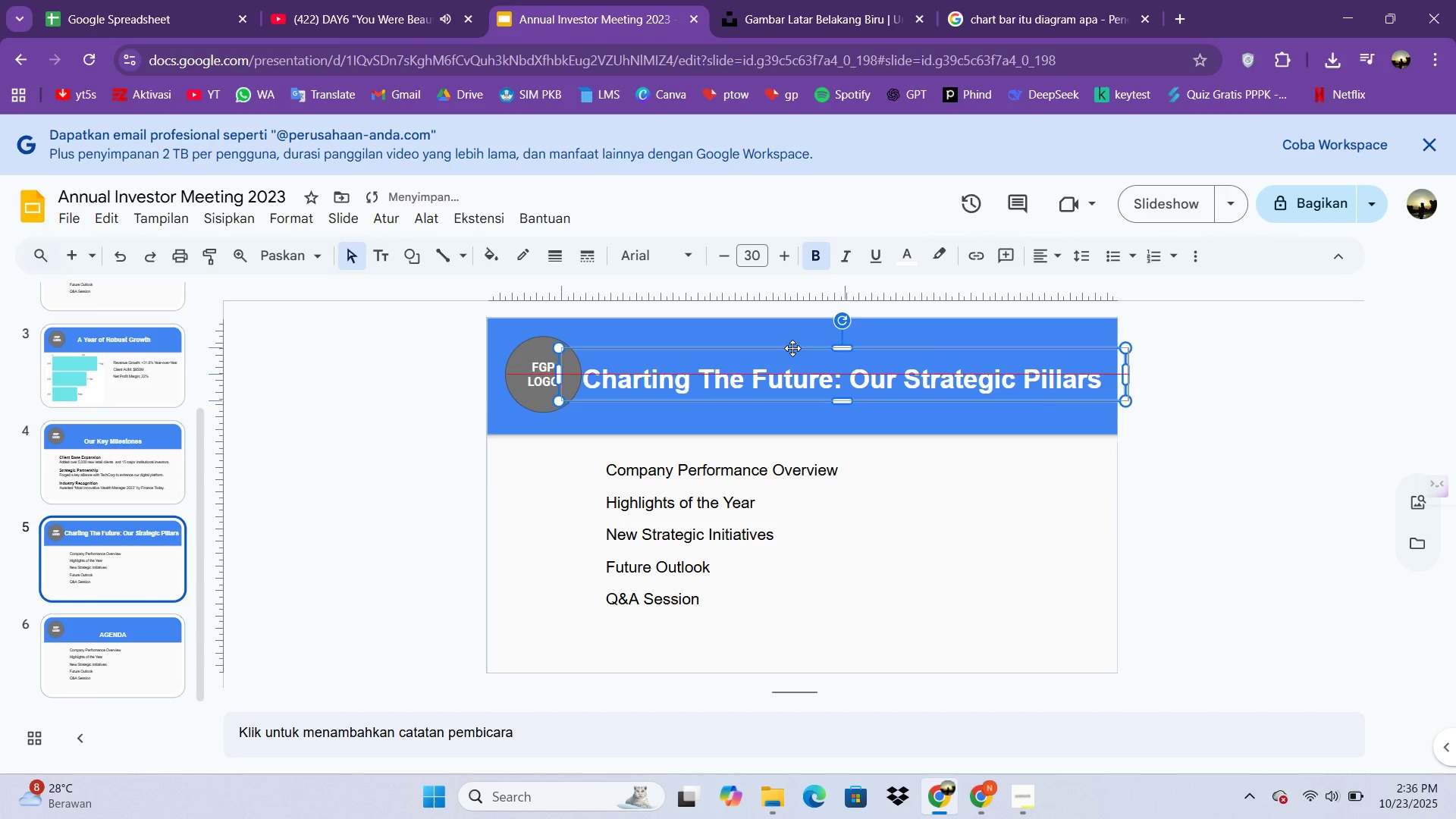 
double_click([708, 507])
 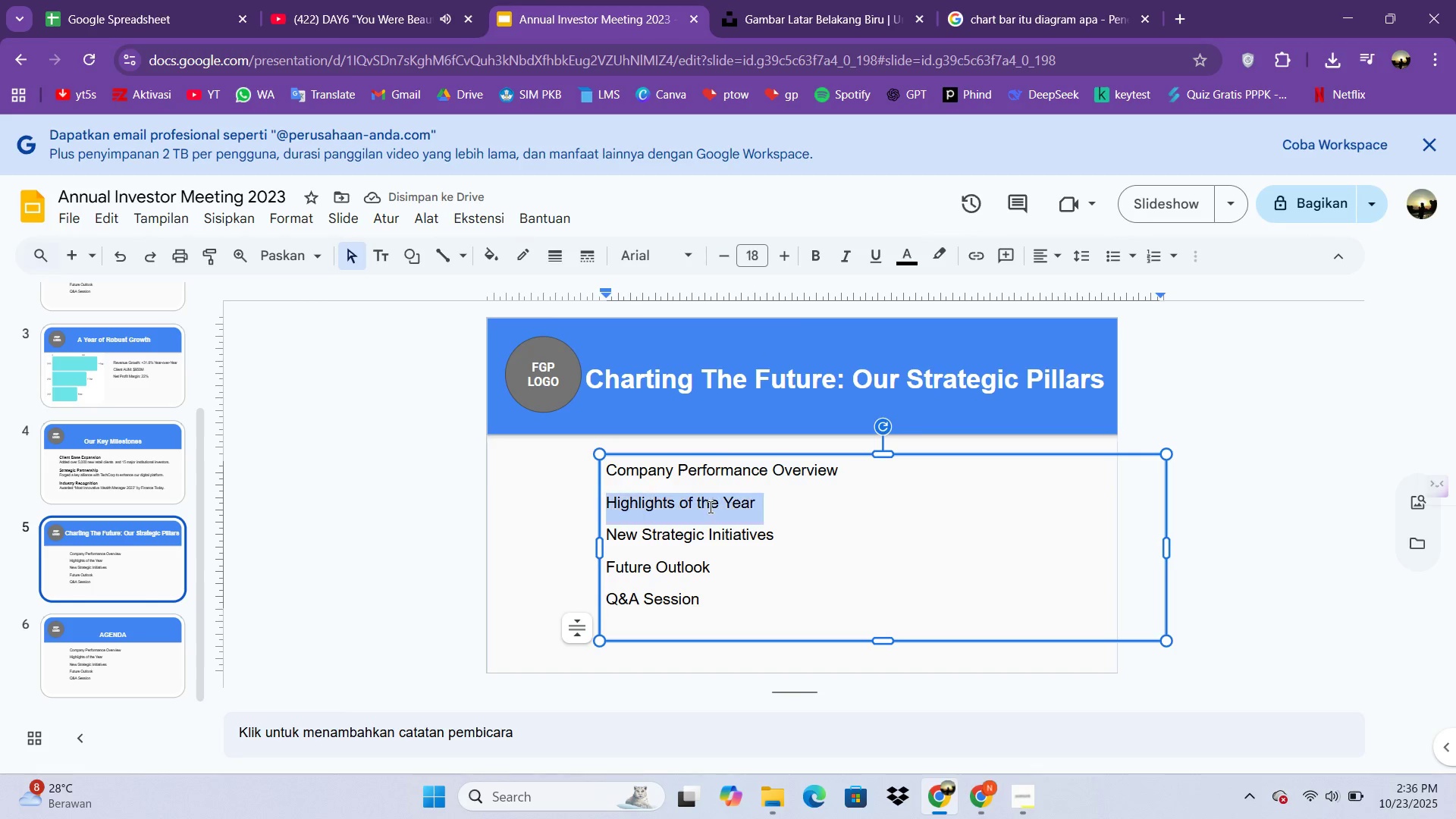 
triple_click([708, 507])
 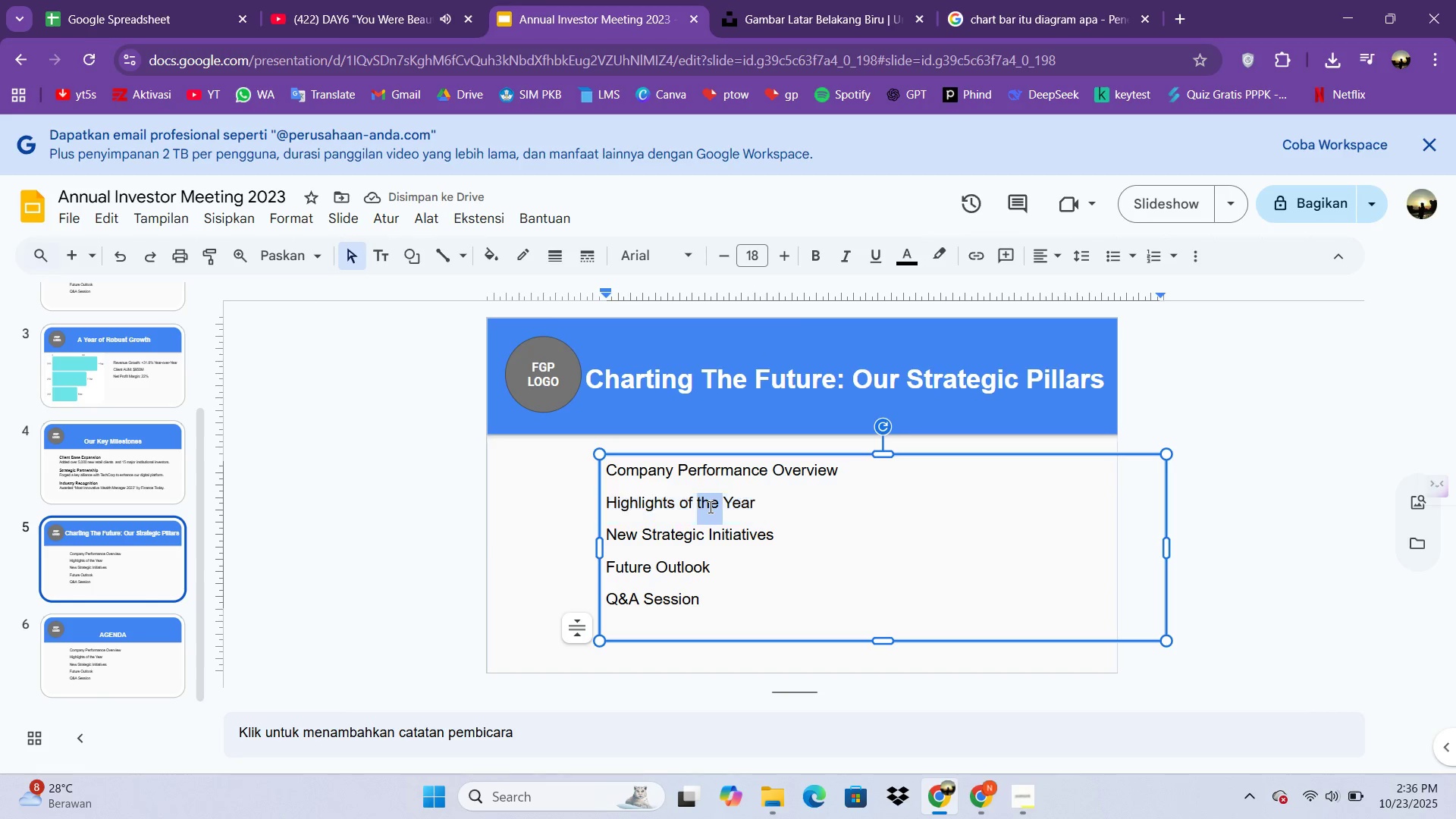 
triple_click([709, 507])
 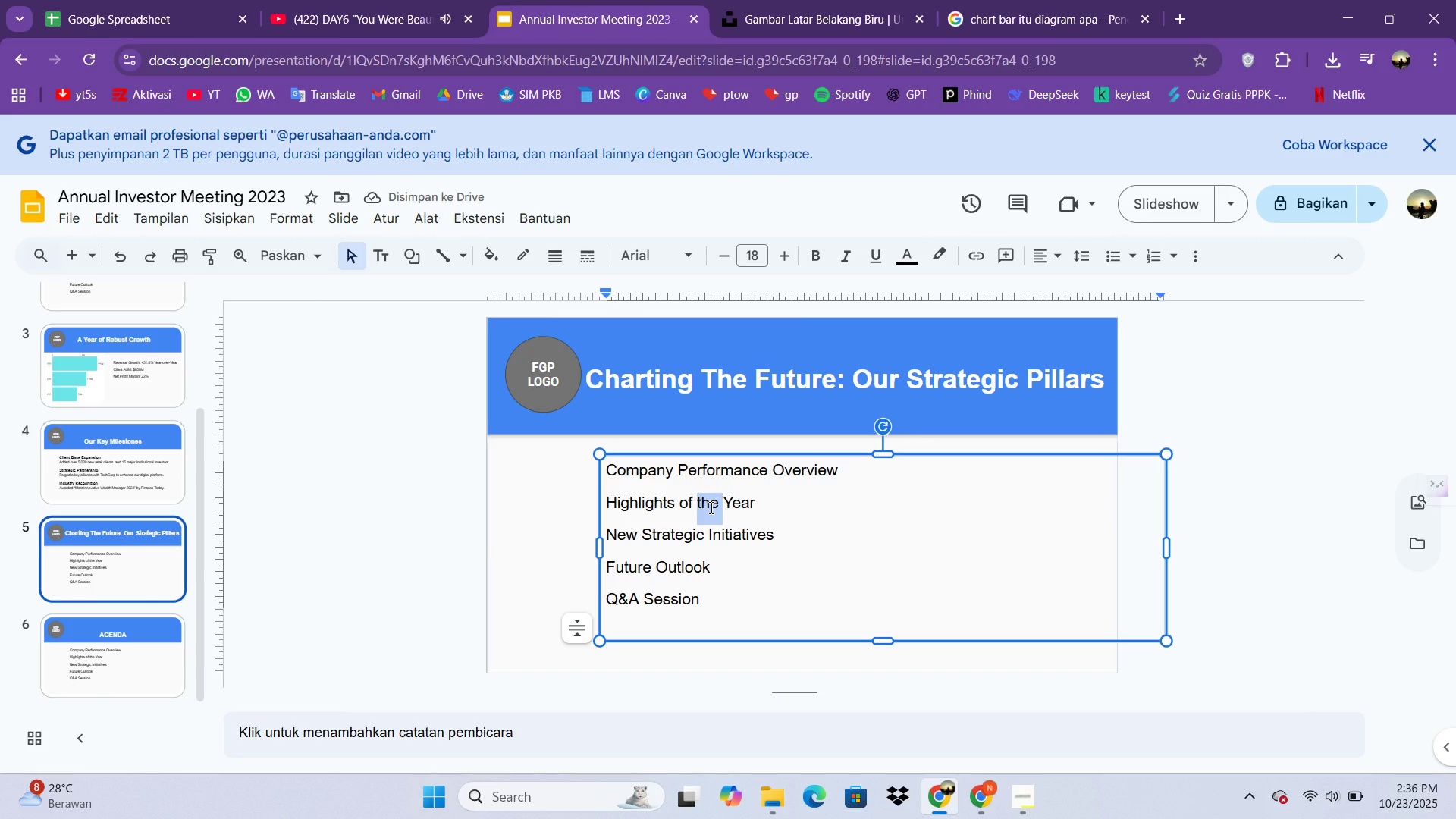 
key(Control+A)
 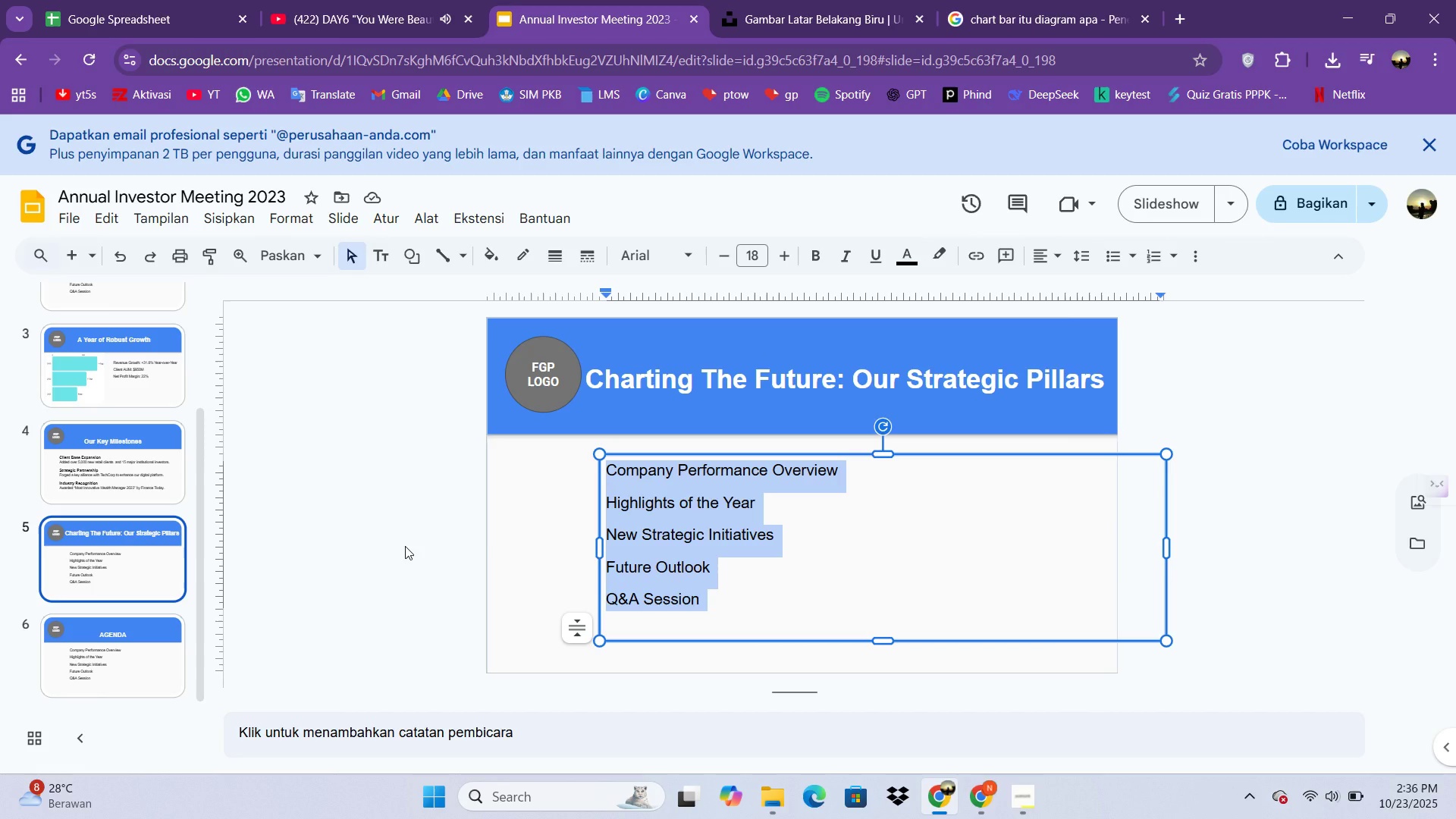 
wait(16.38)
 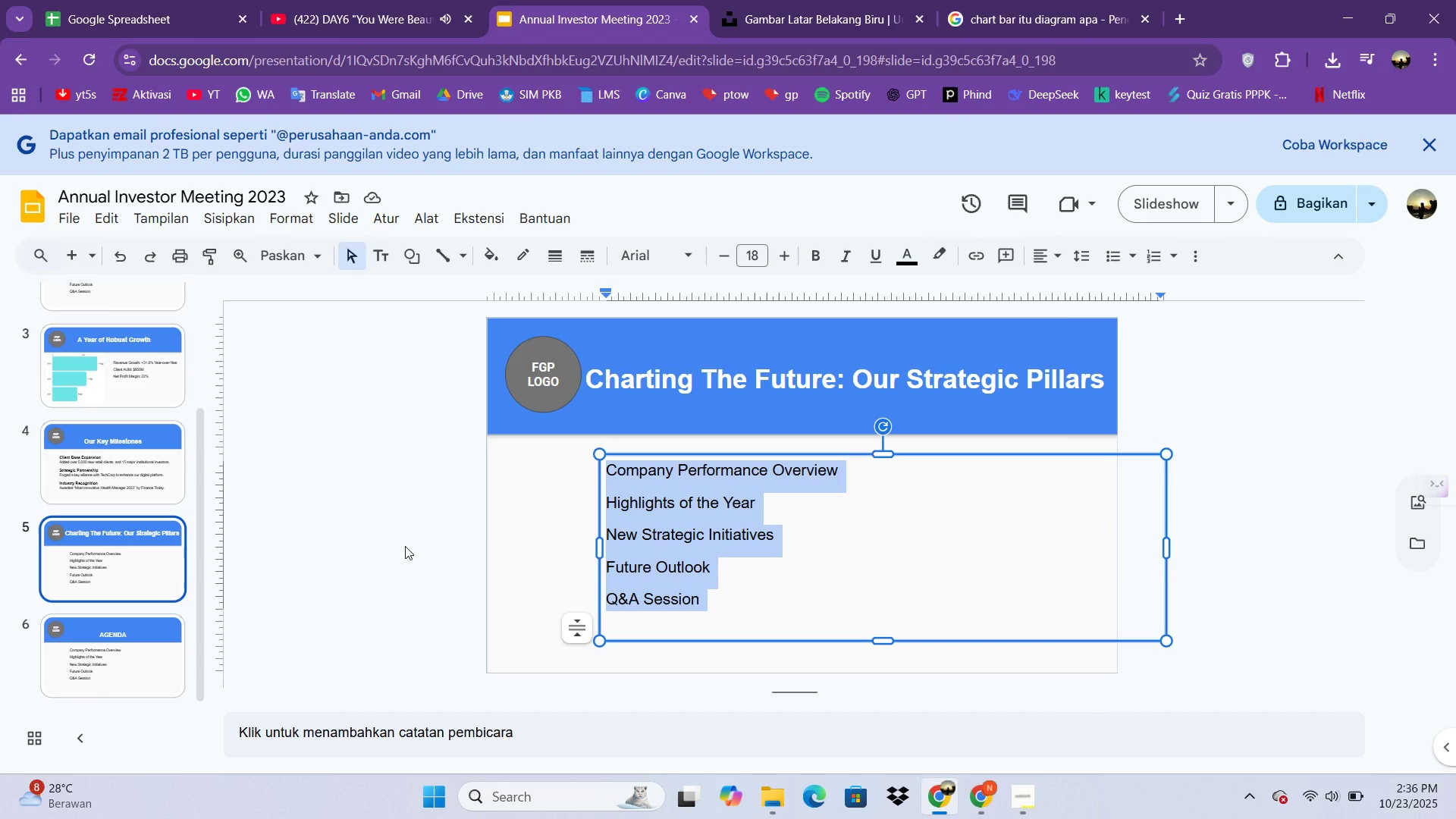 
key(Delete)
 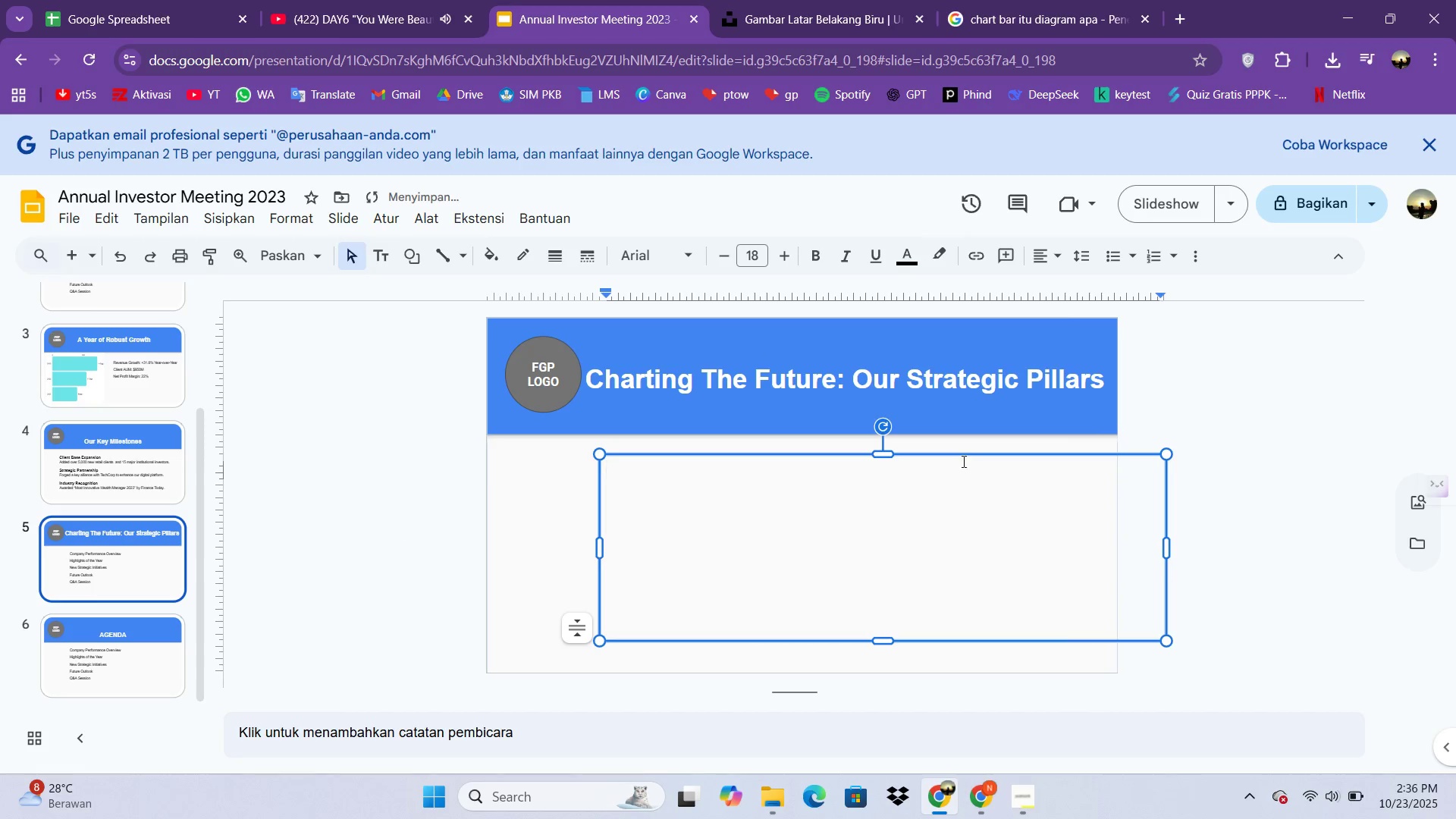 
left_click([962, 456])
 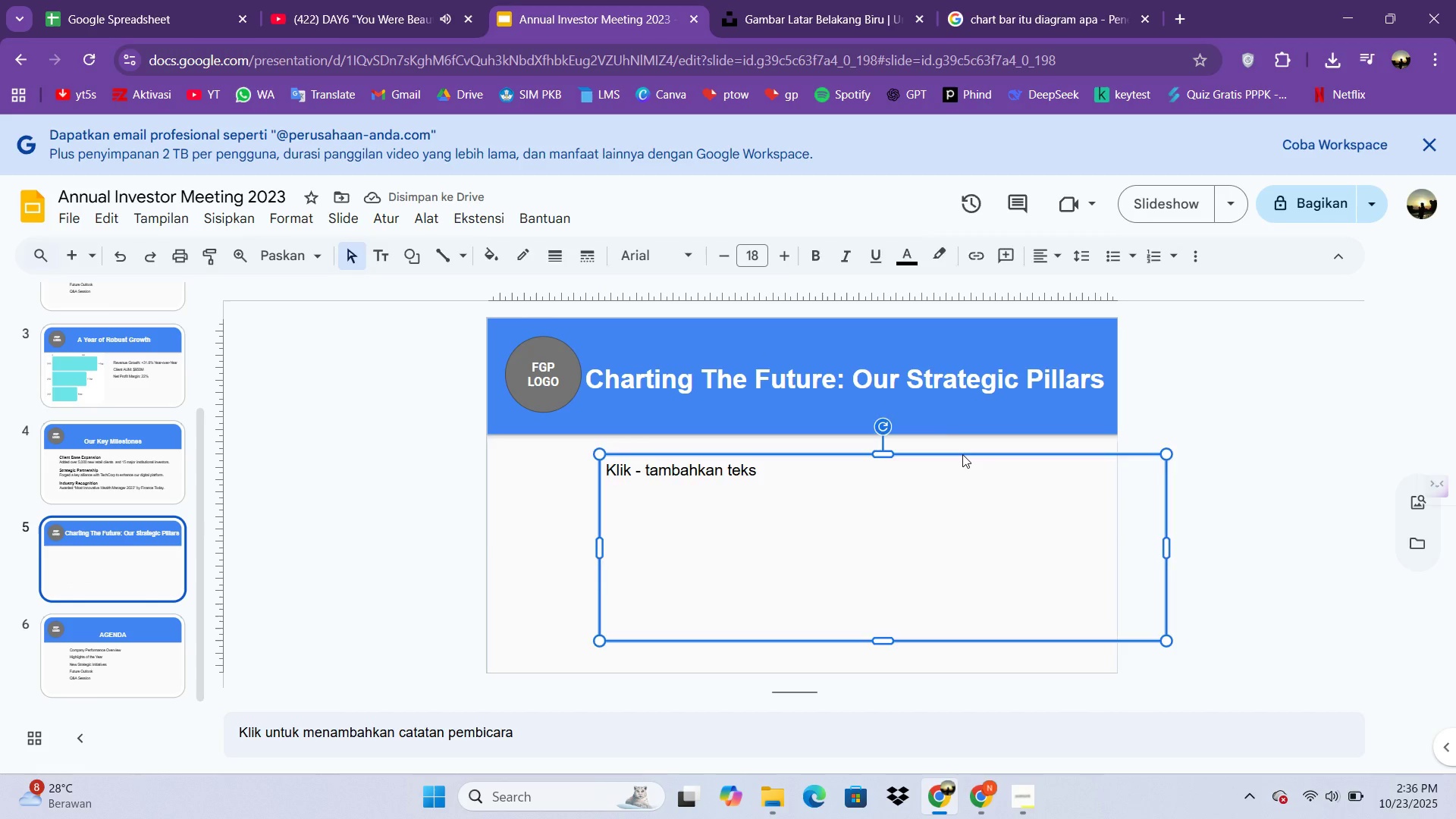 
key(Delete)
 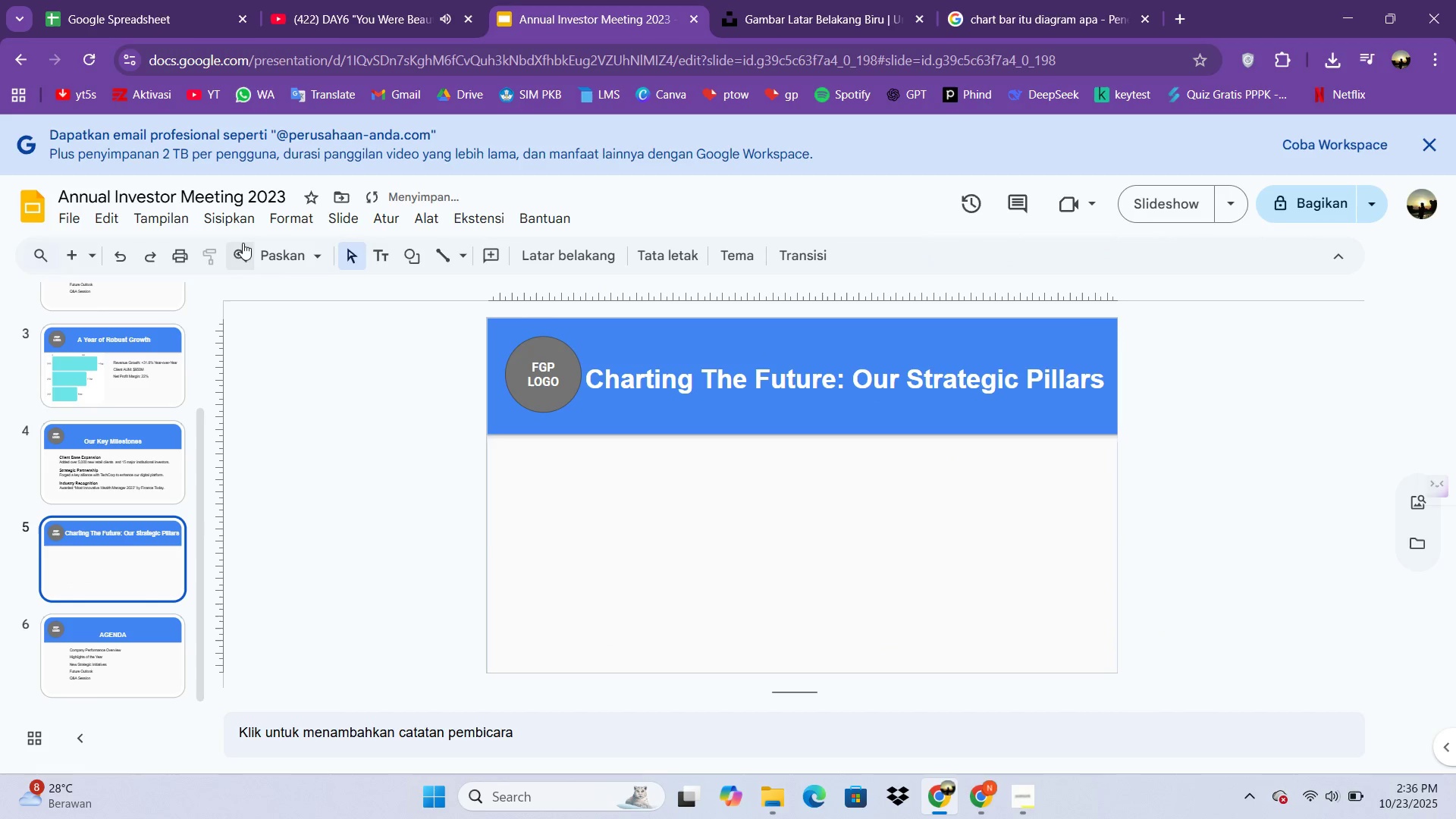 
left_click([234, 227])
 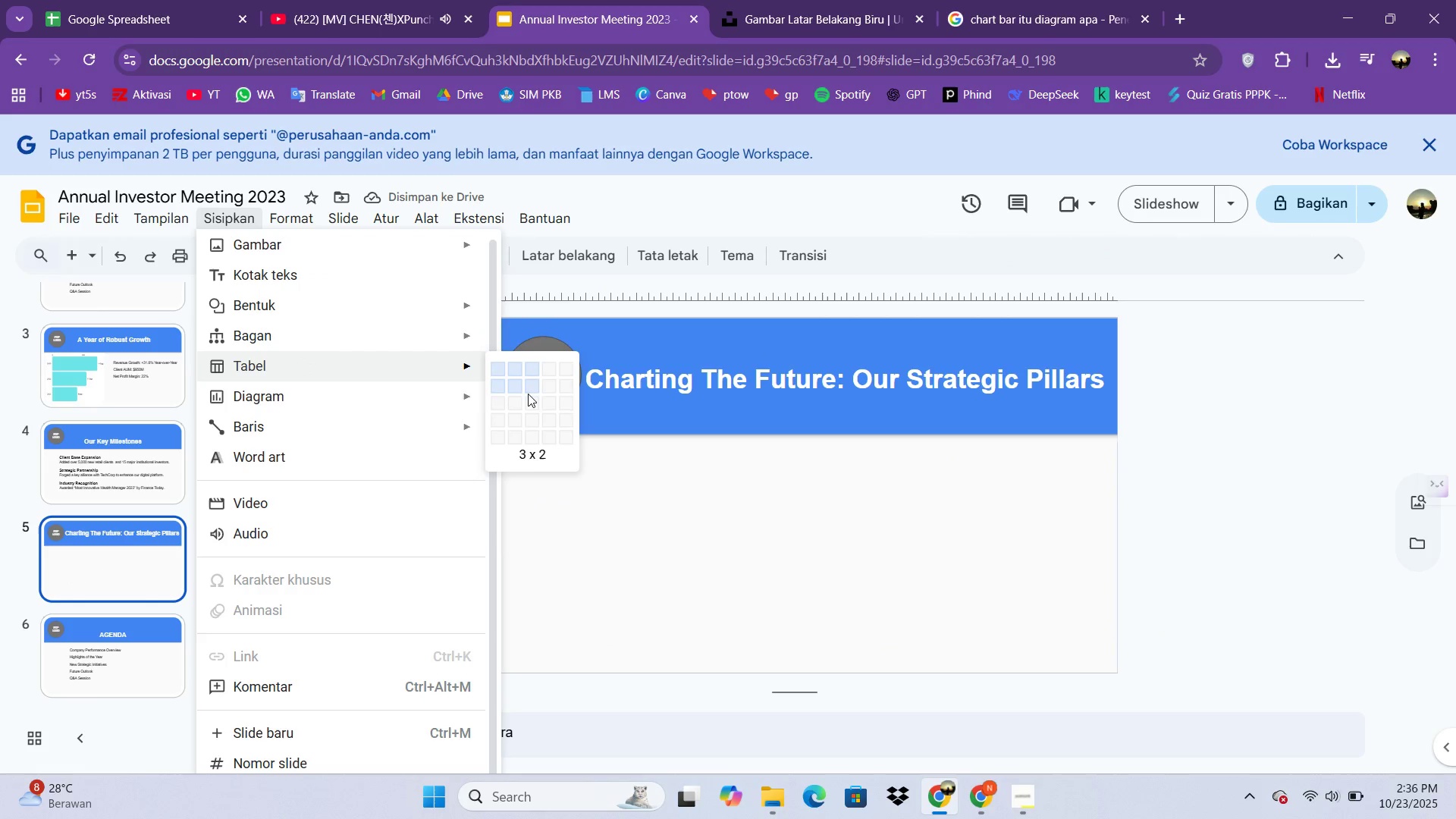 
left_click([527, 399])
 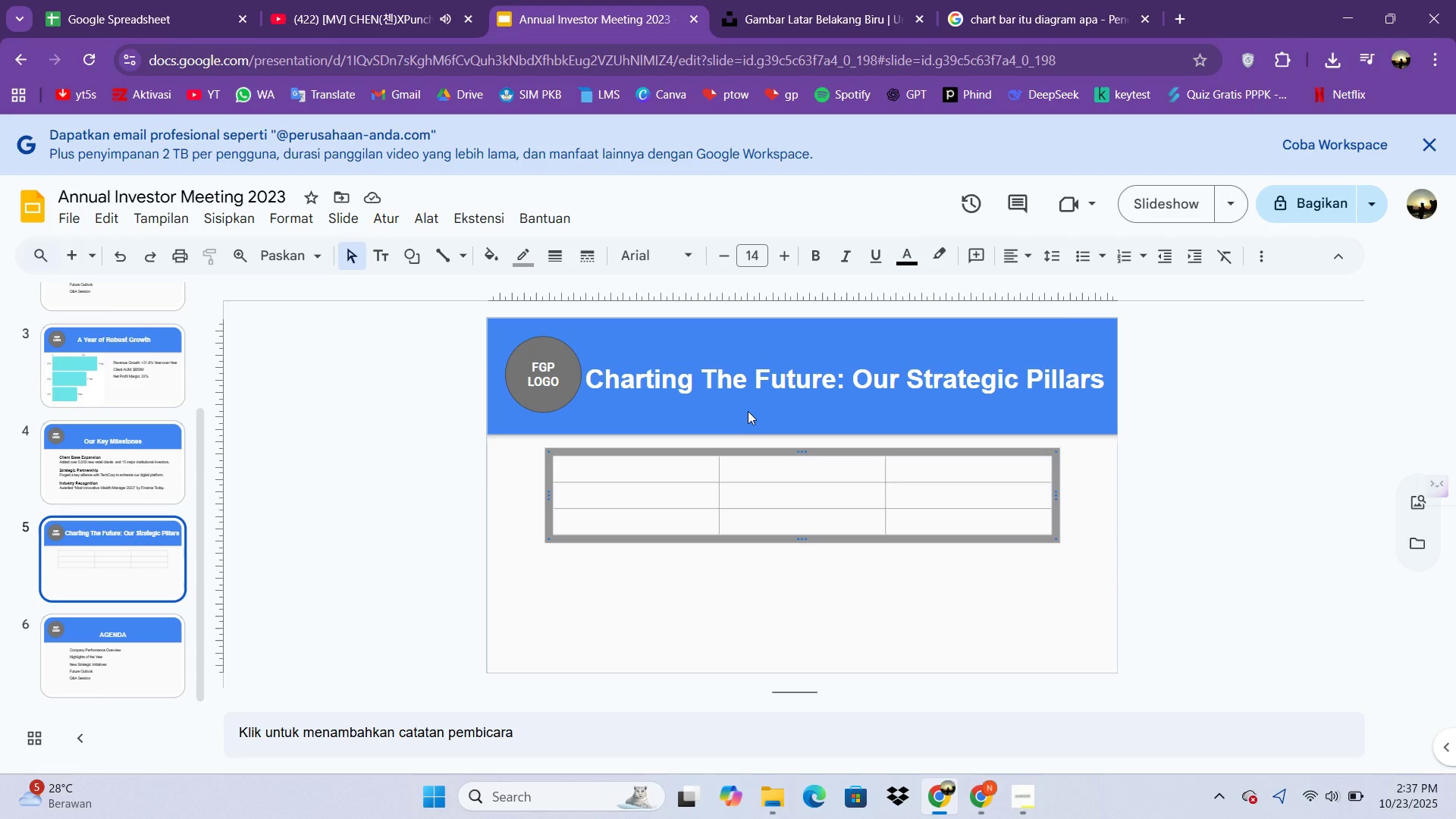 
wait(30.88)
 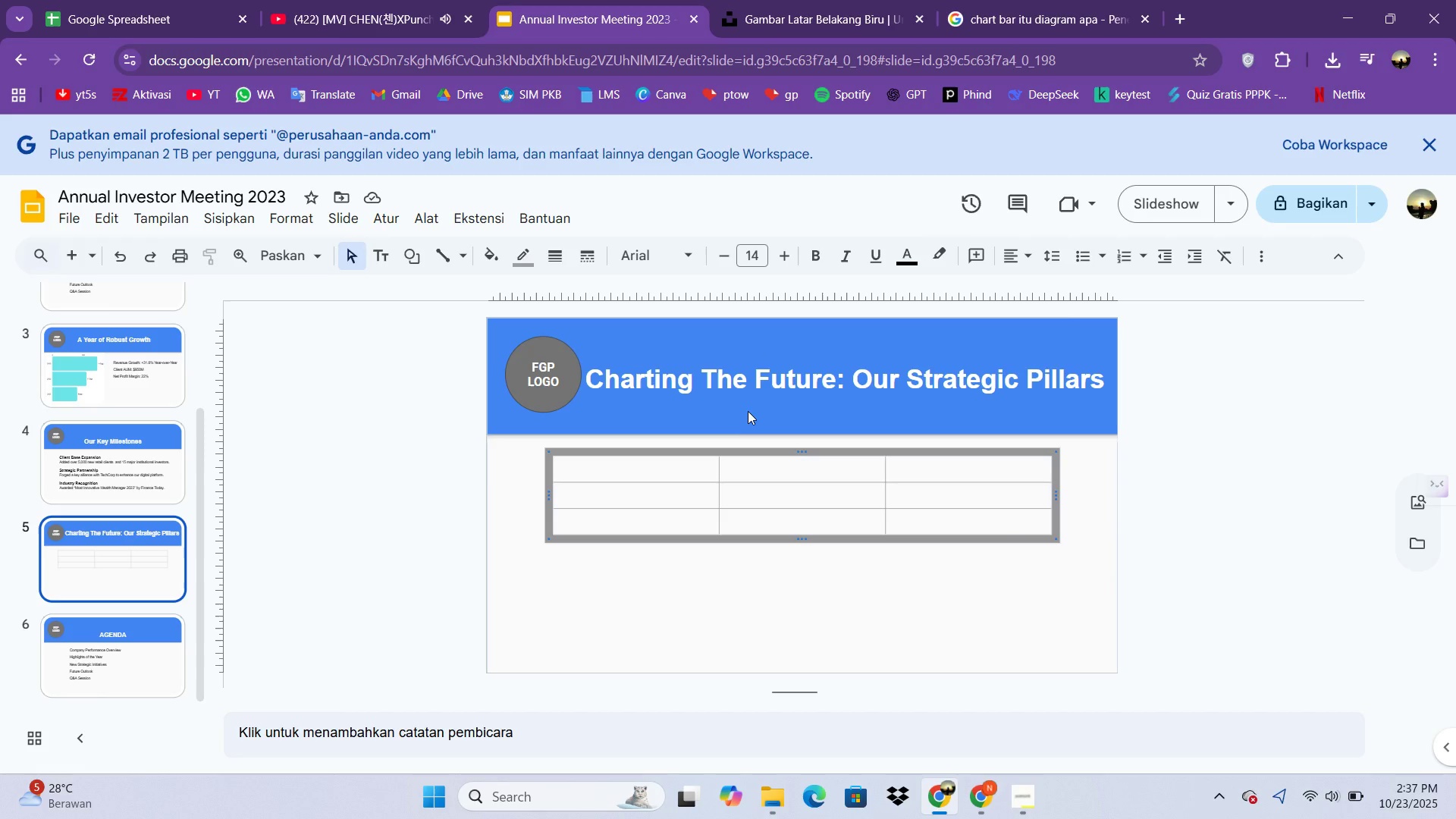 
left_click([657, 472])
 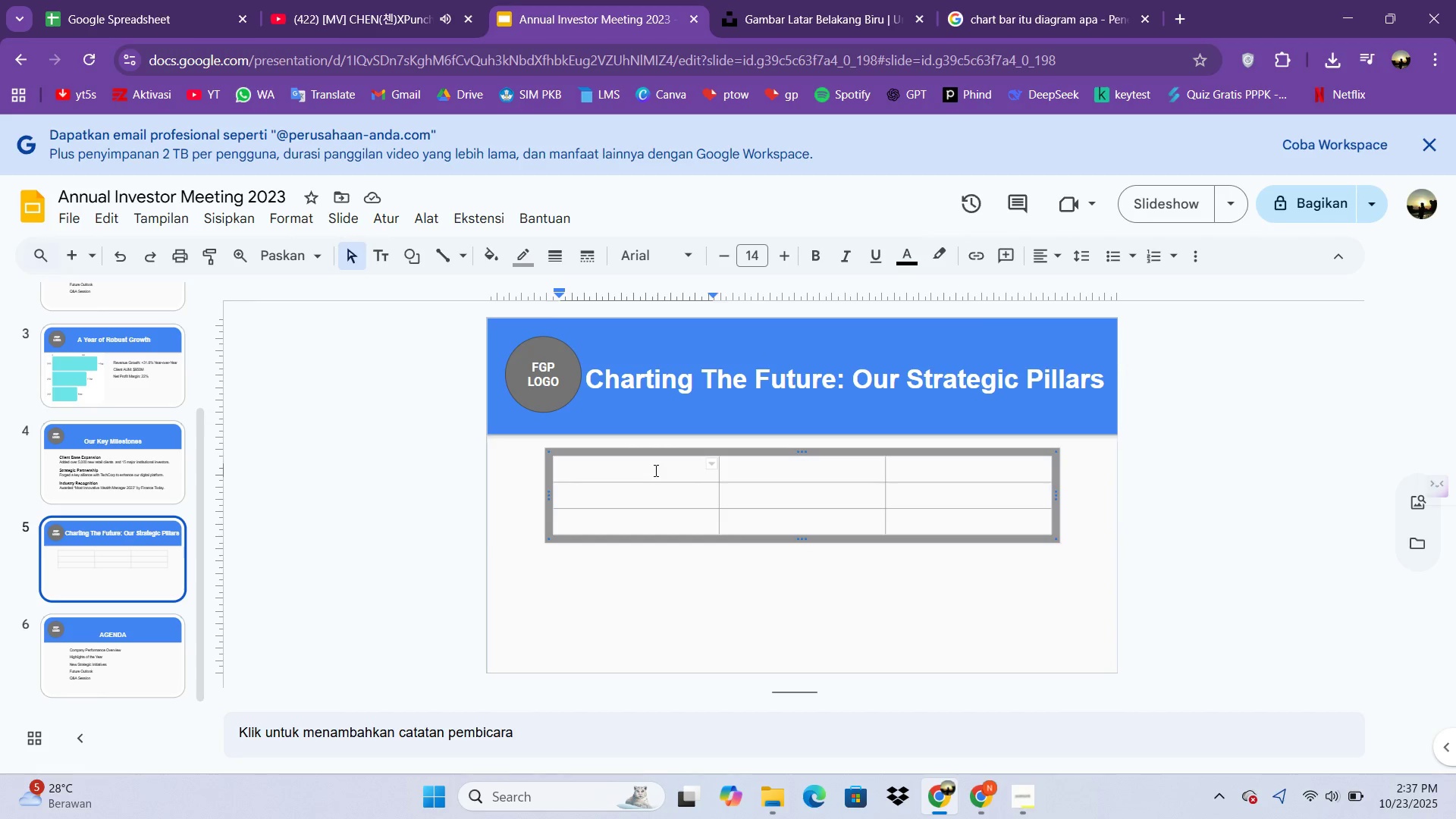 
type(Digital Transformation)
 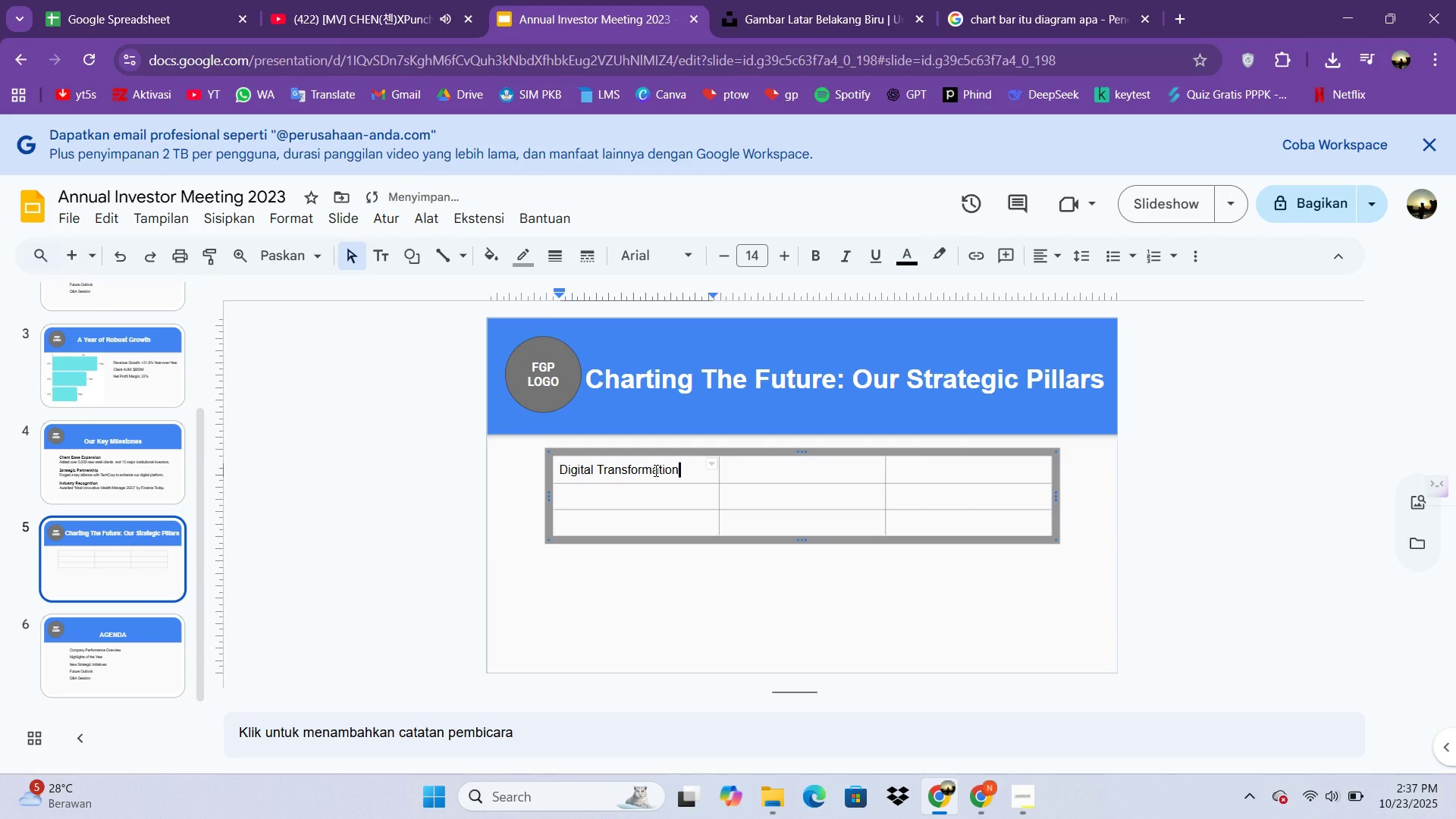 
wait(8.14)
 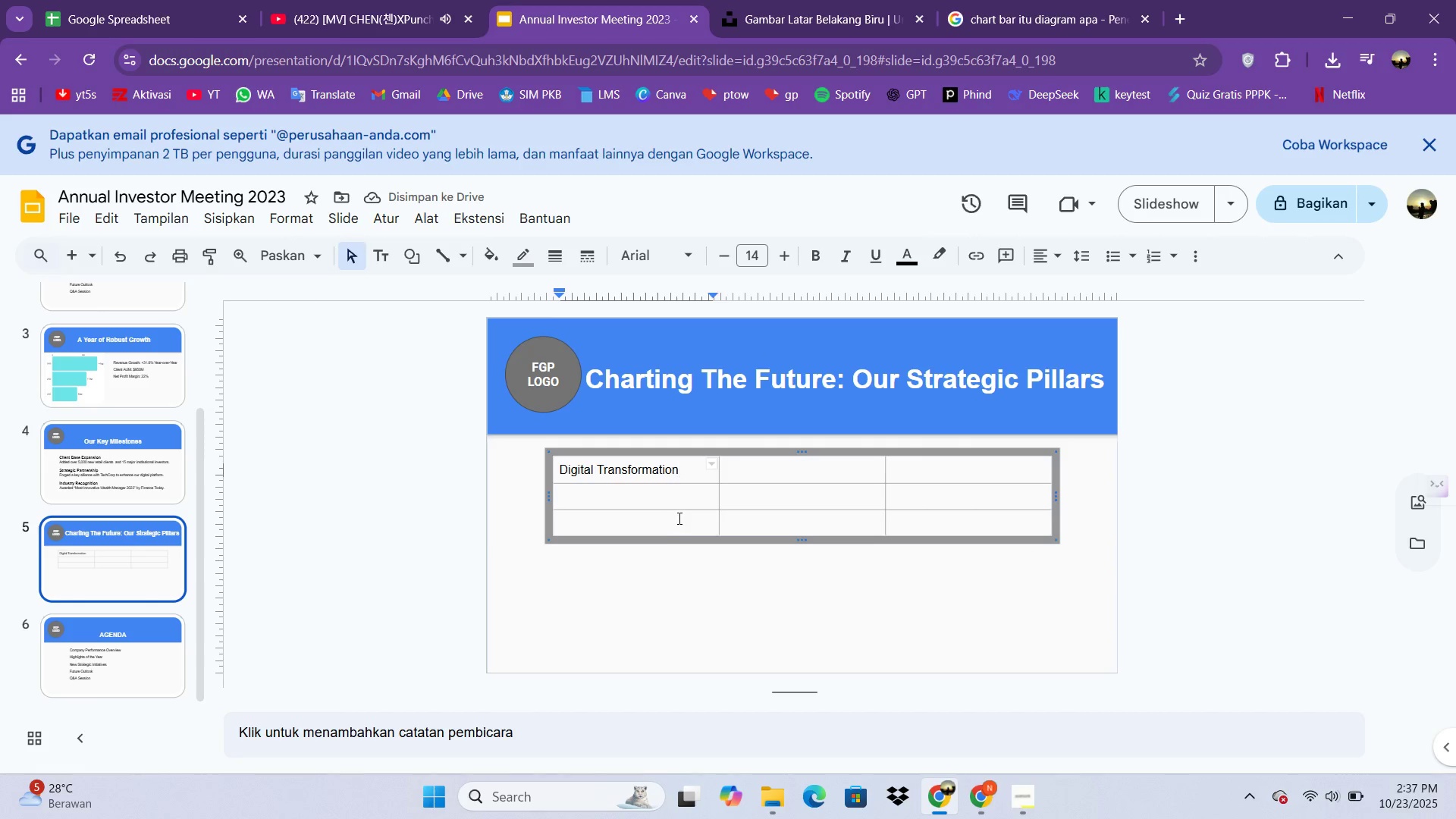 
left_click([654, 515])
 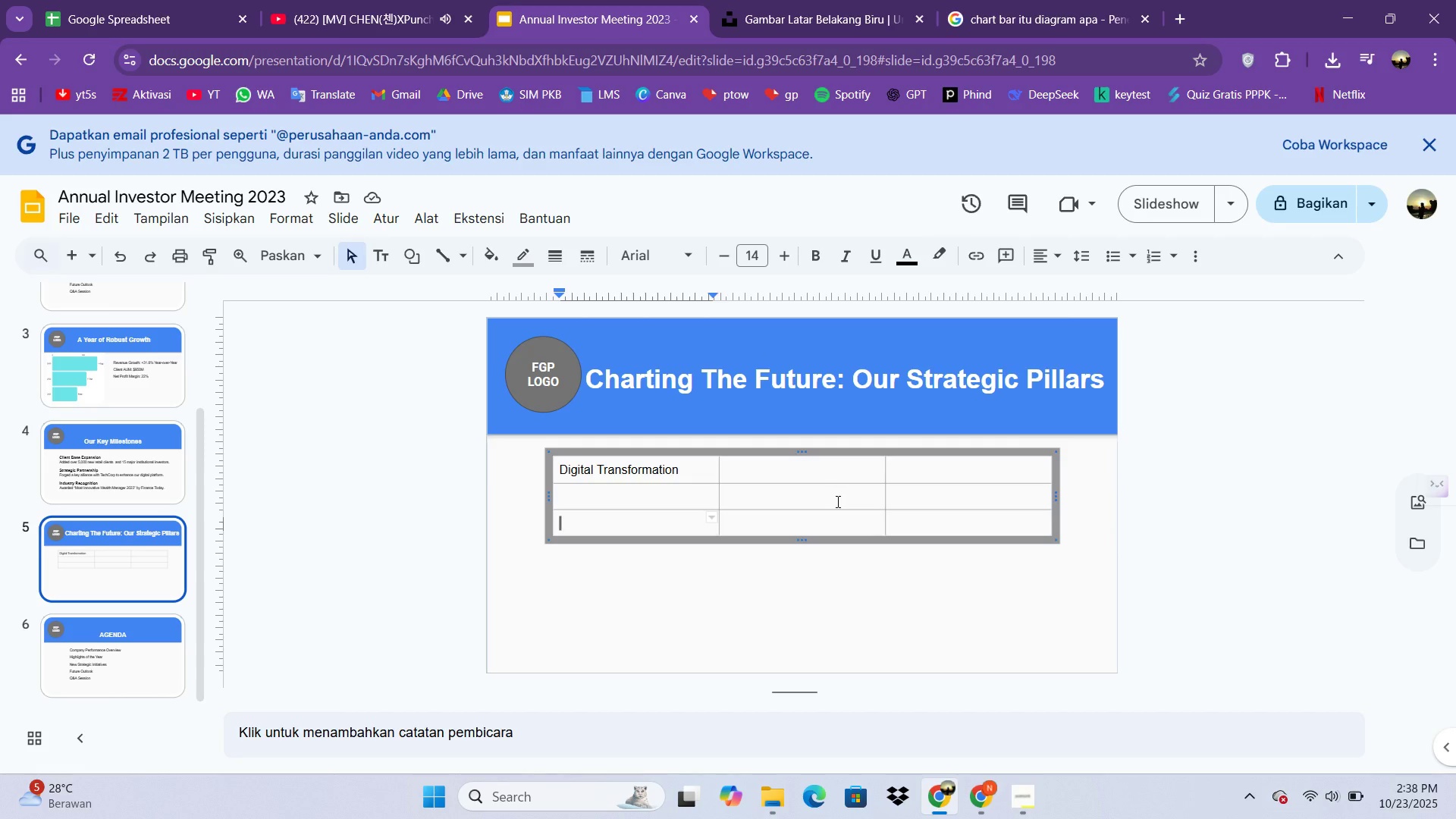 
wait(23.21)
 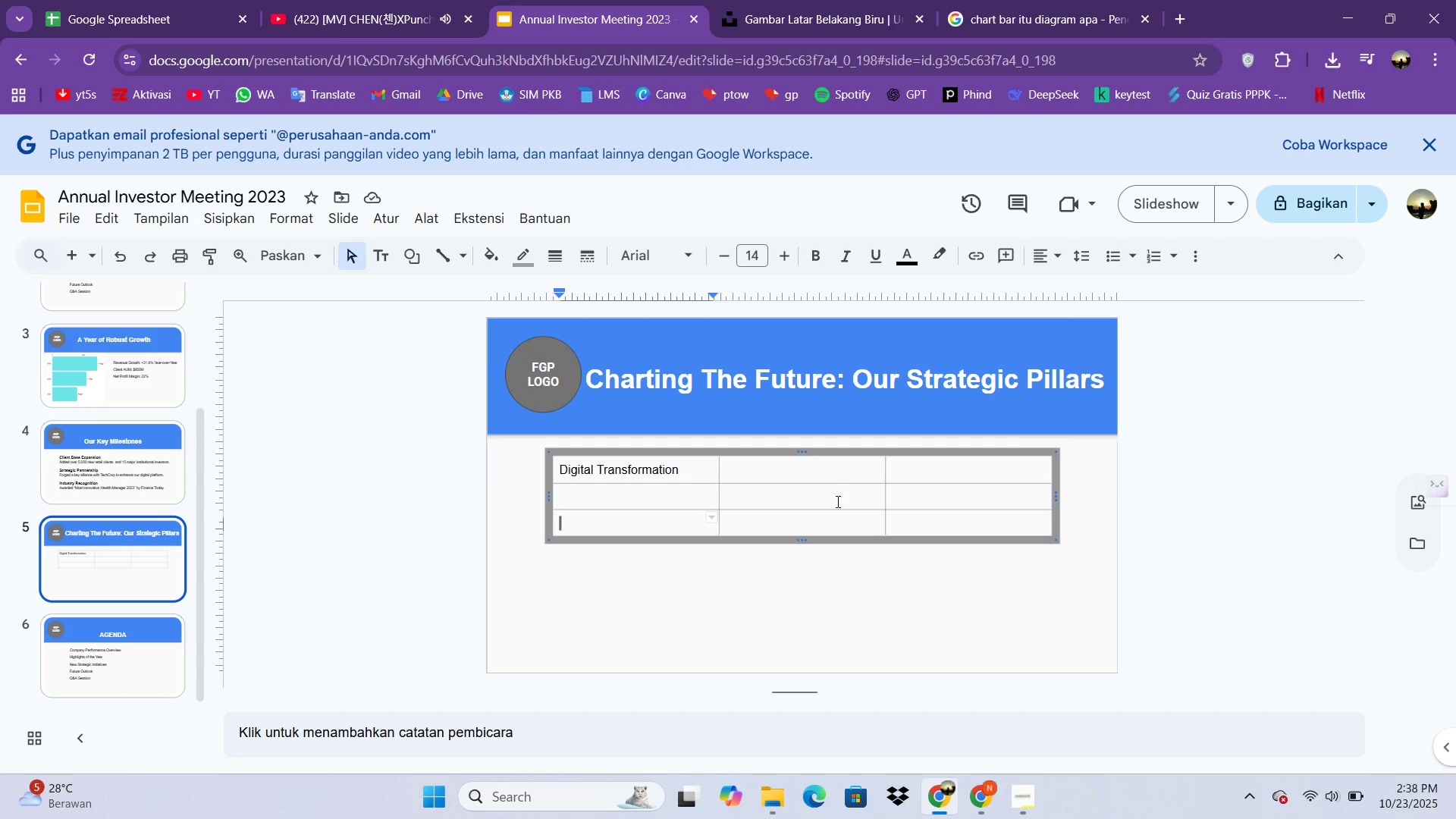 
left_click([693, 476])
 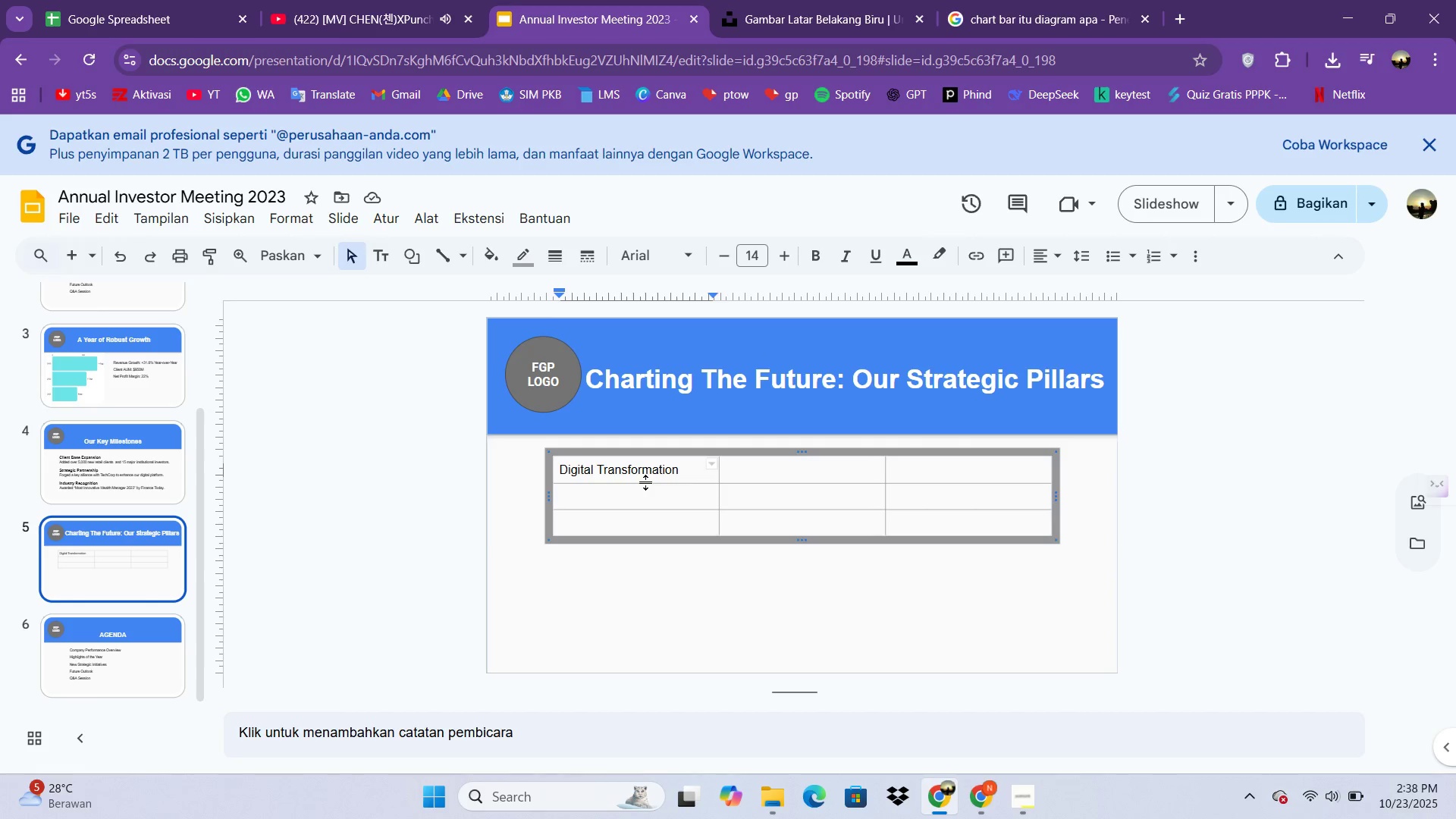 
left_click([646, 482])
 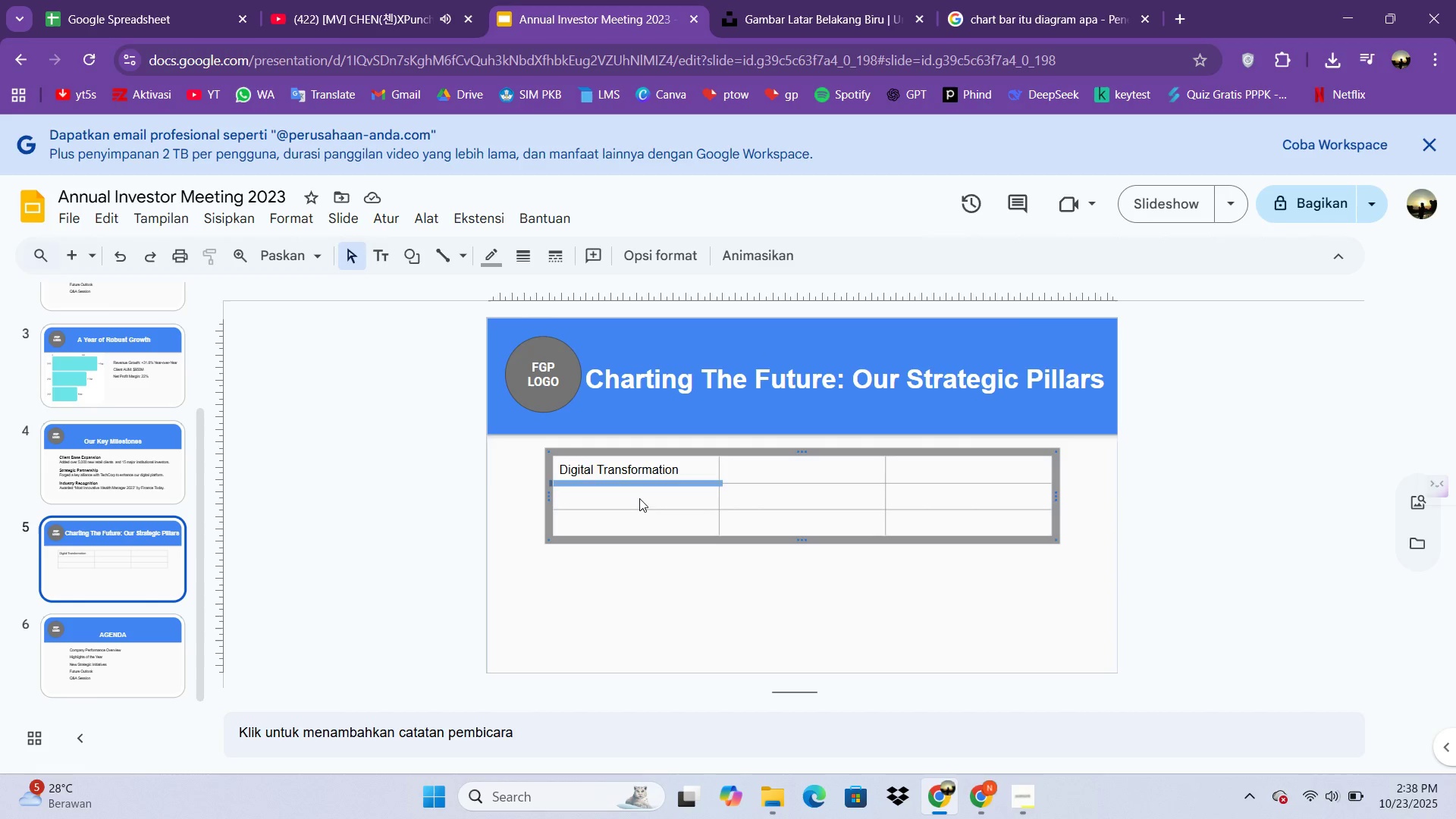 
left_click([639, 498])
 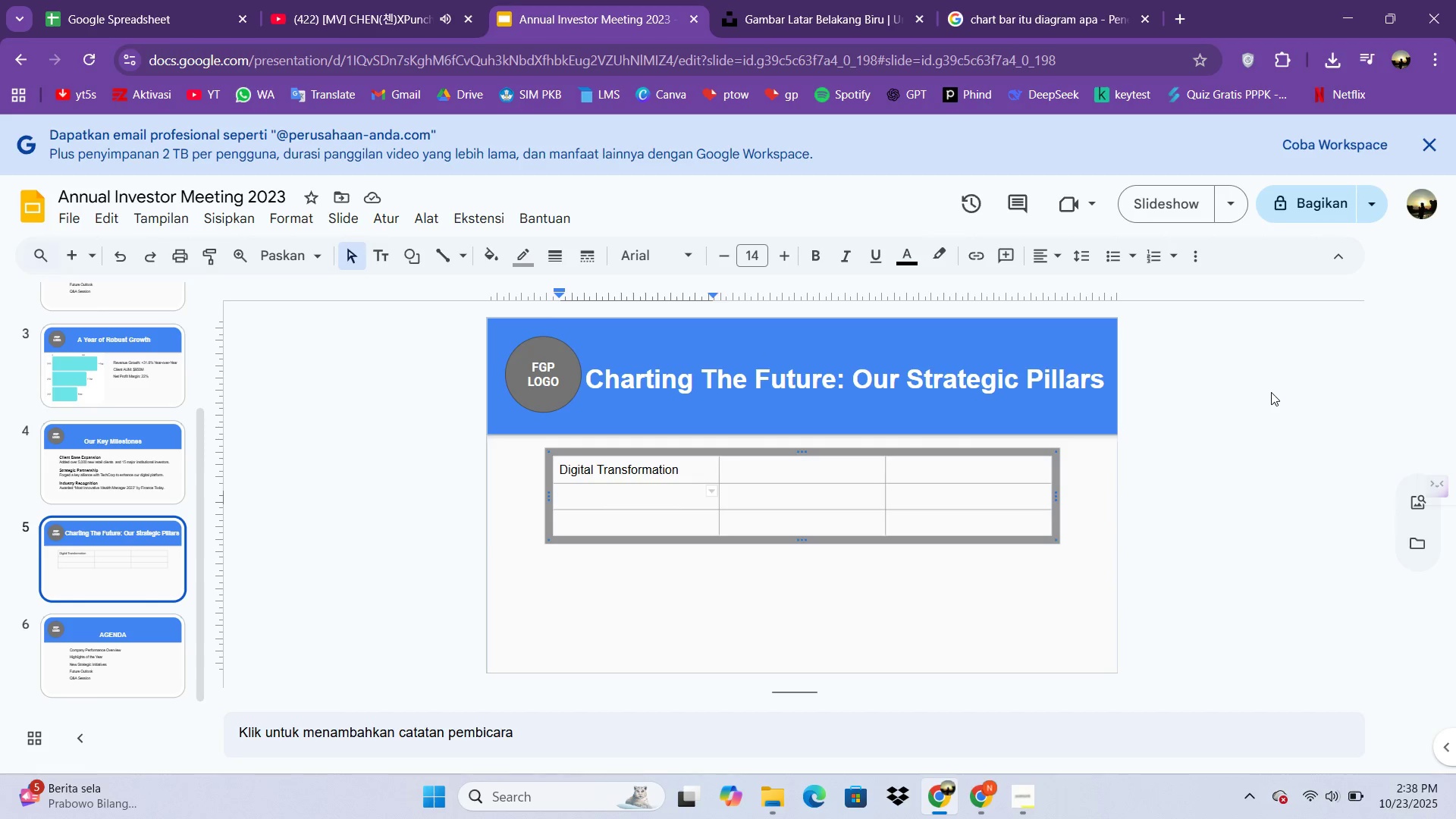 
wait(35.48)
 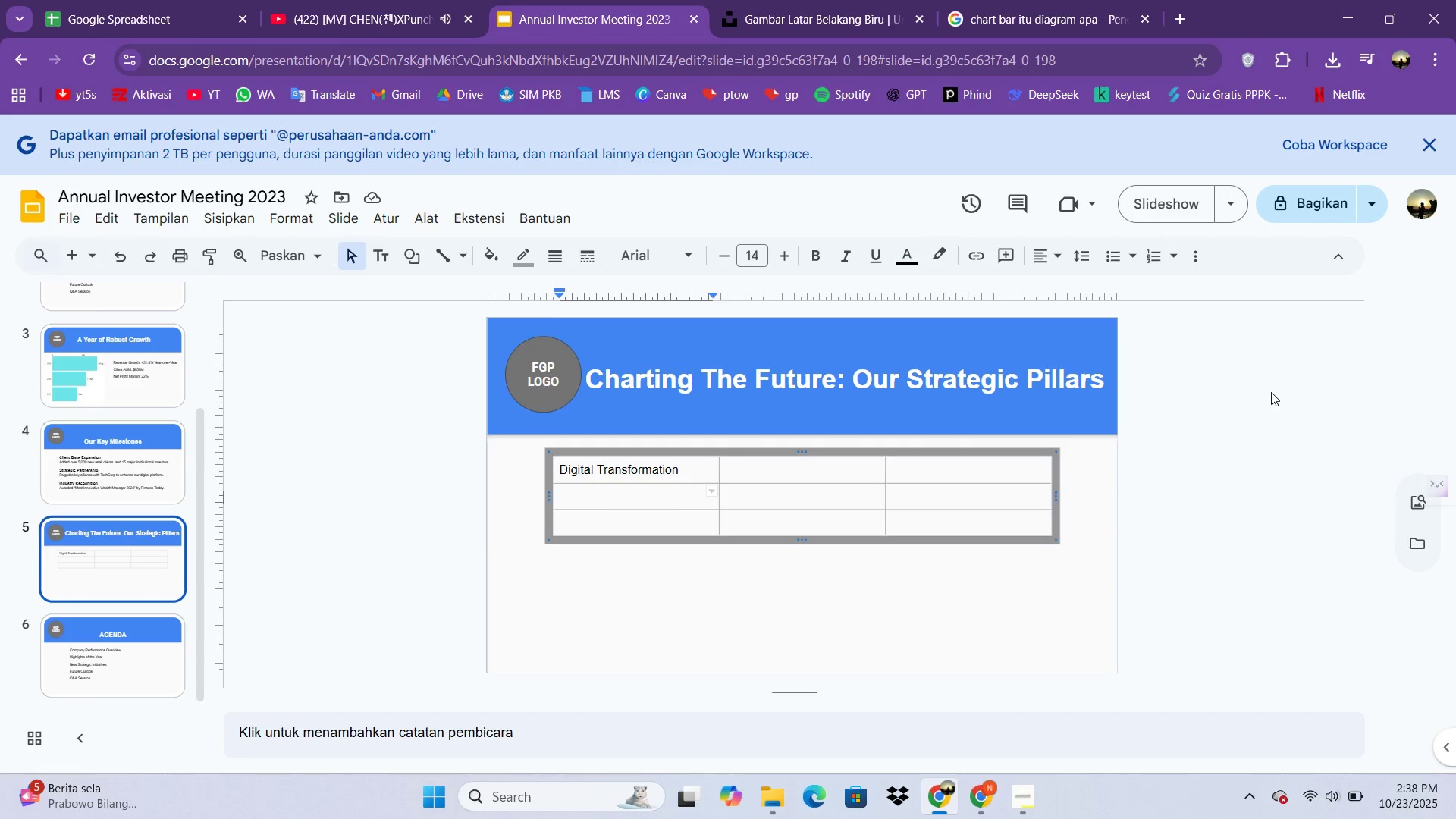 
left_click_drag(start_coordinate=[526, 491], to_coordinate=[886, 537])
 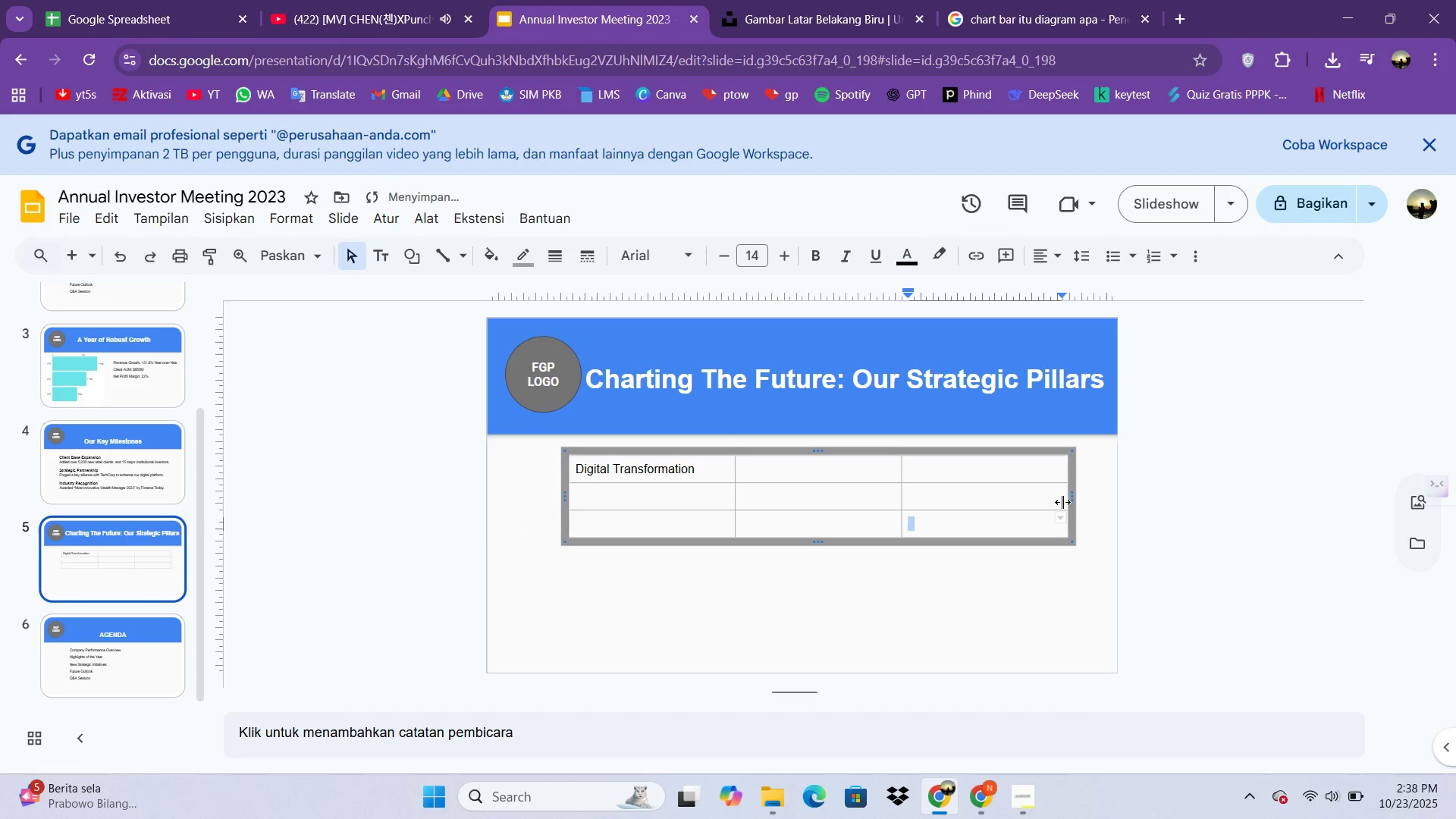 
left_click_drag(start_coordinate=[891, 537], to_coordinate=[908, 537])
 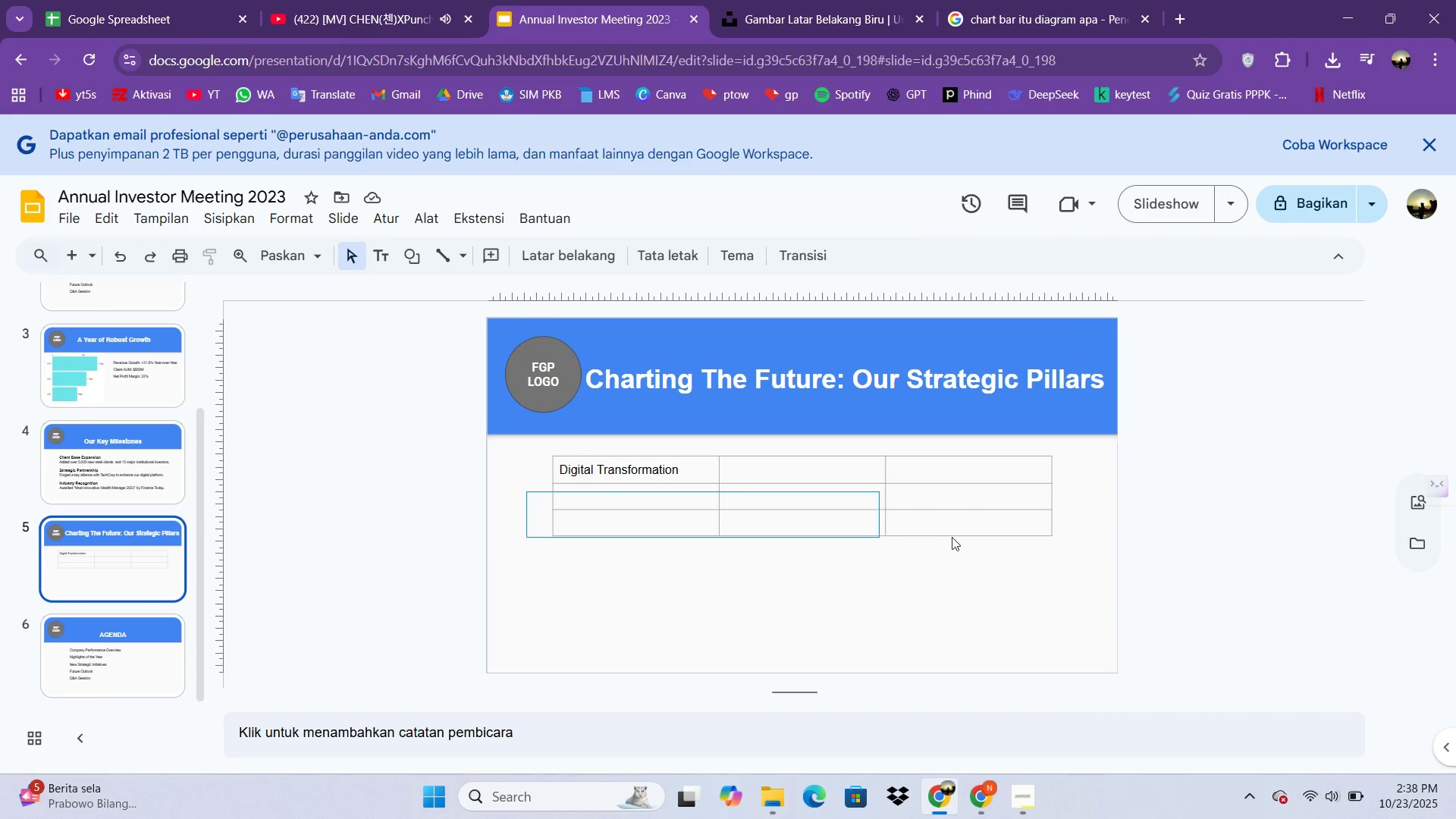 
left_click_drag(start_coordinate=[915, 537], to_coordinate=[935, 537])
 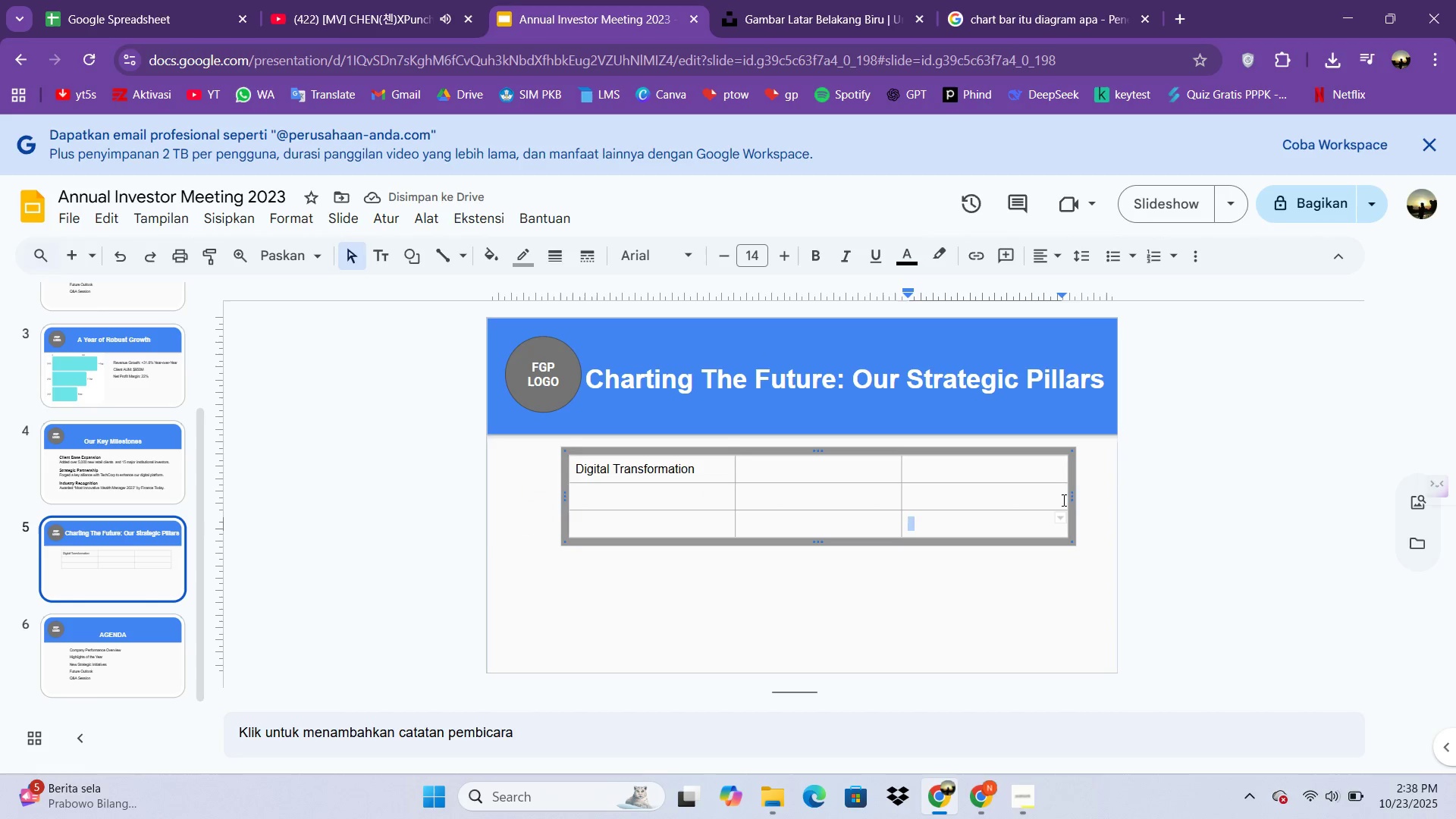 
left_click([1072, 497])
 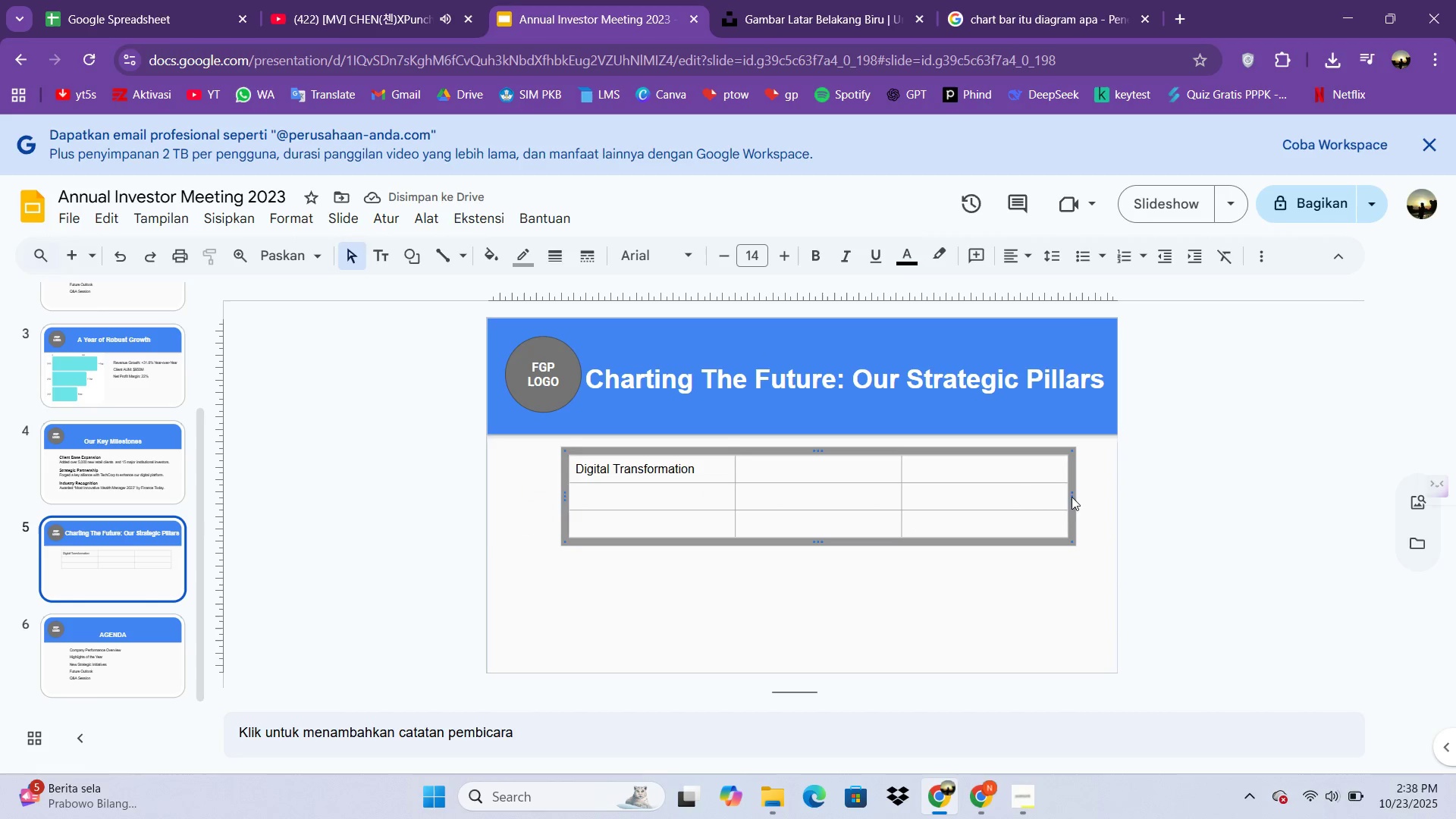 
double_click([1072, 497])
 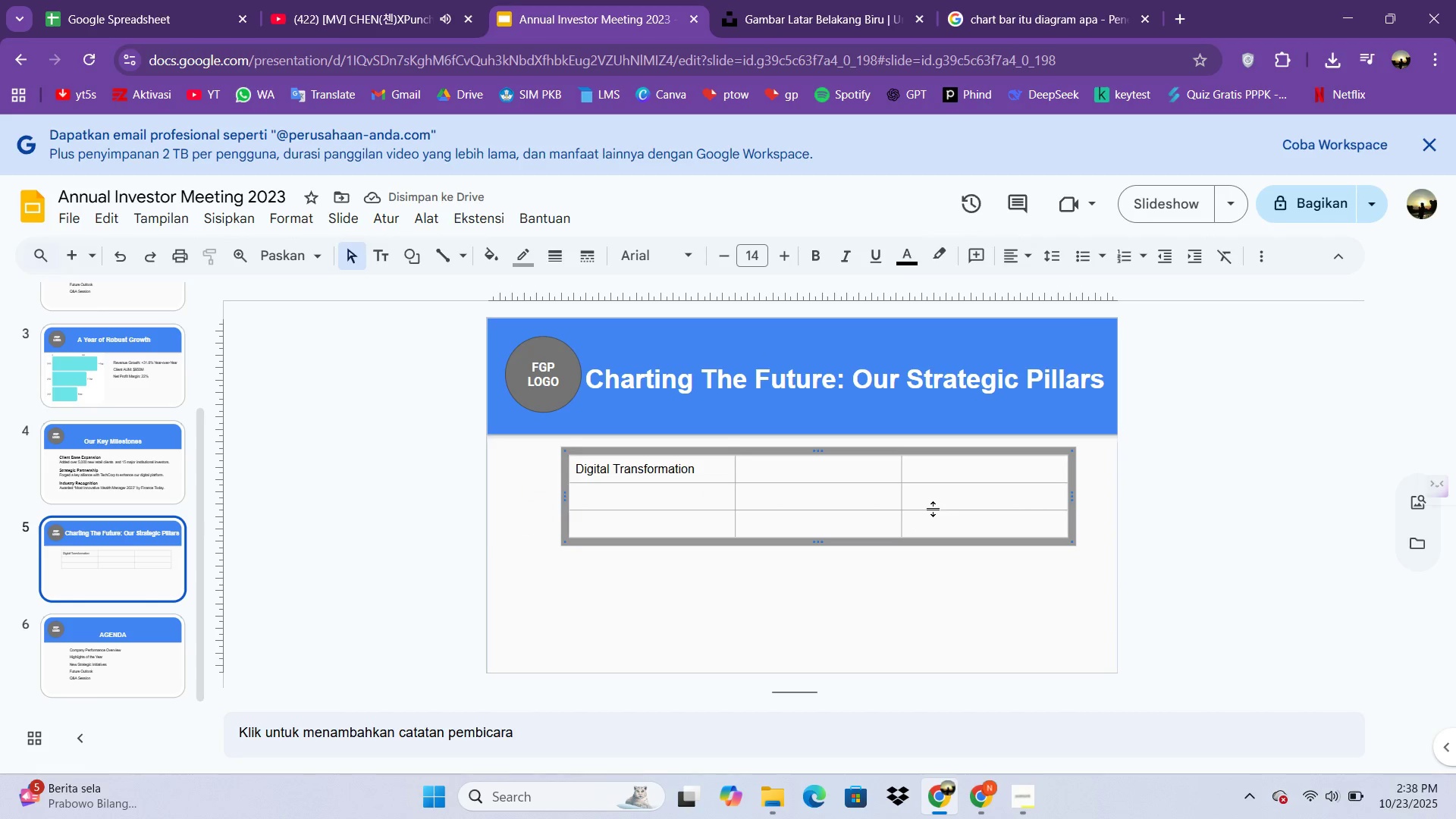 
left_click([934, 509])
 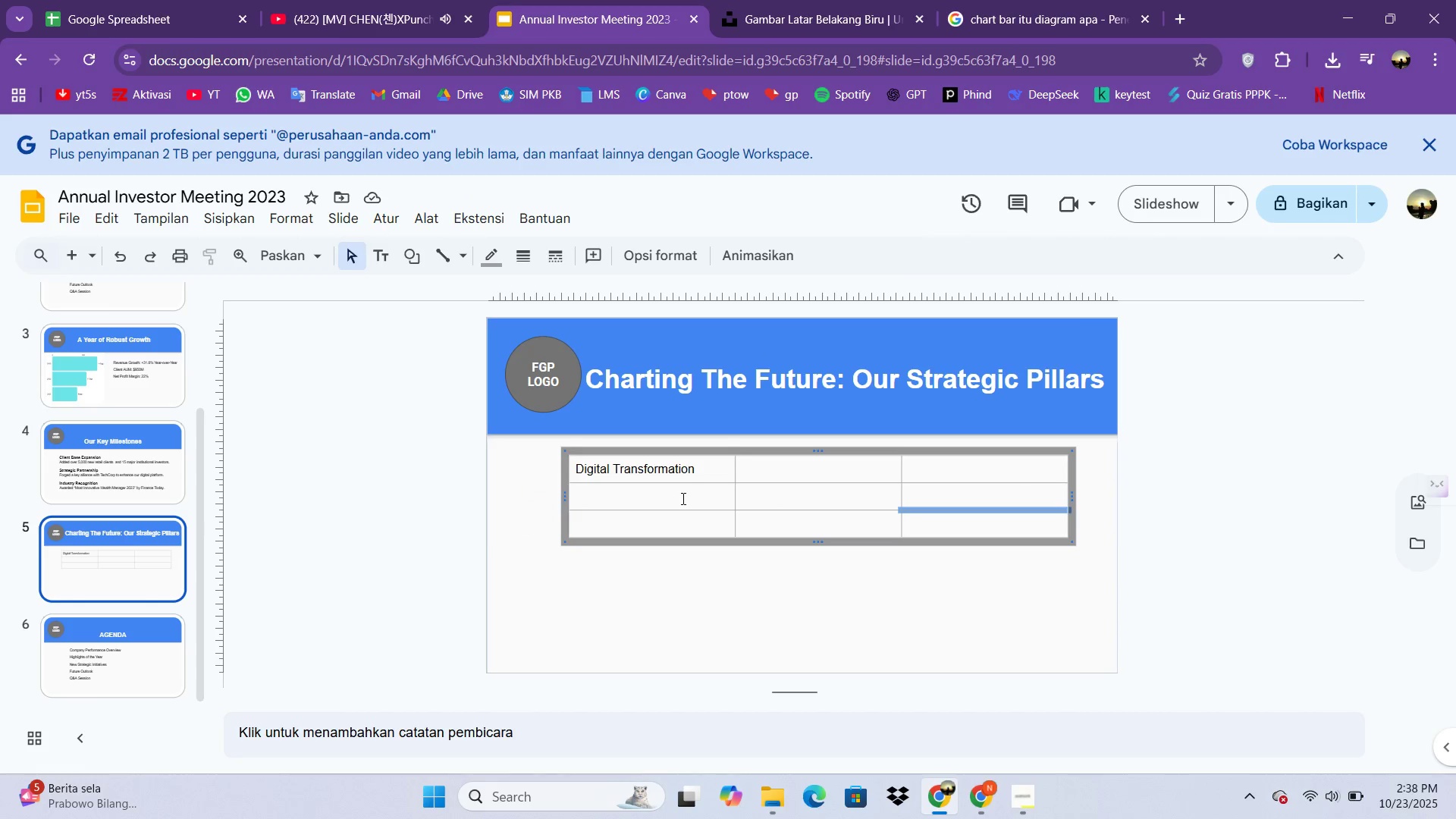 
left_click_drag(start_coordinate=[676, 498], to_coordinate=[978, 513])
 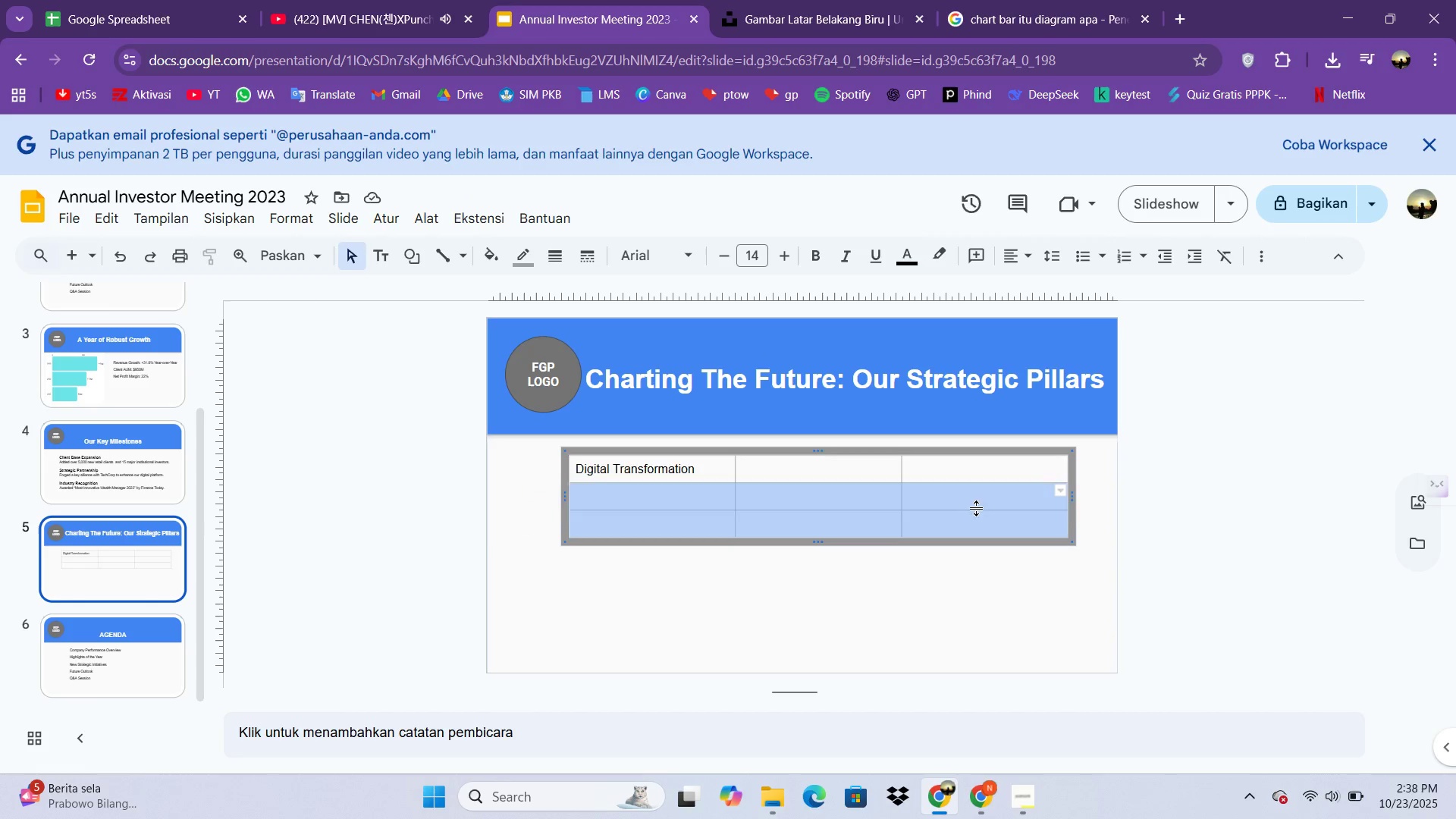 
key(Delete)
 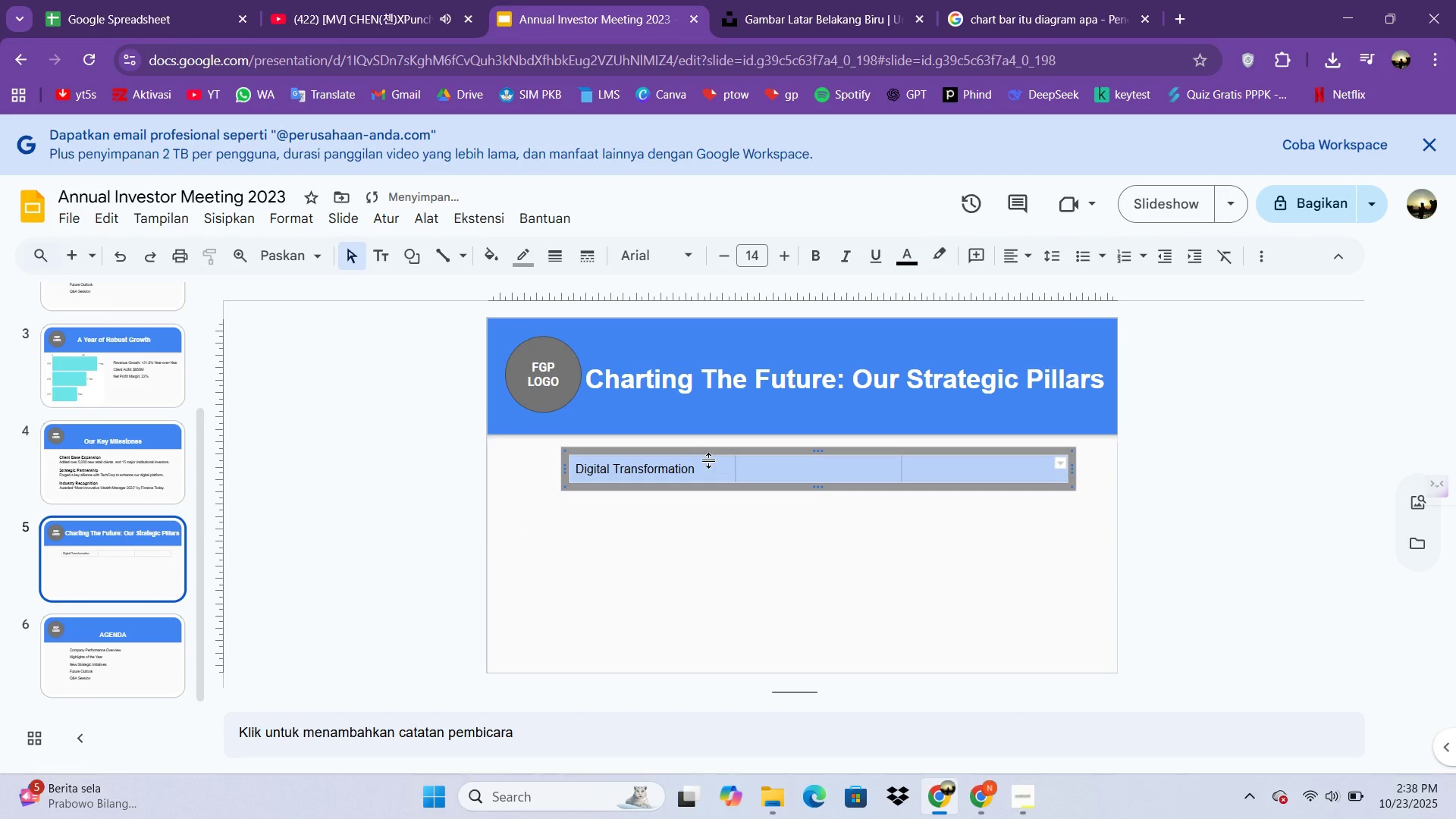 
left_click([710, 461])
 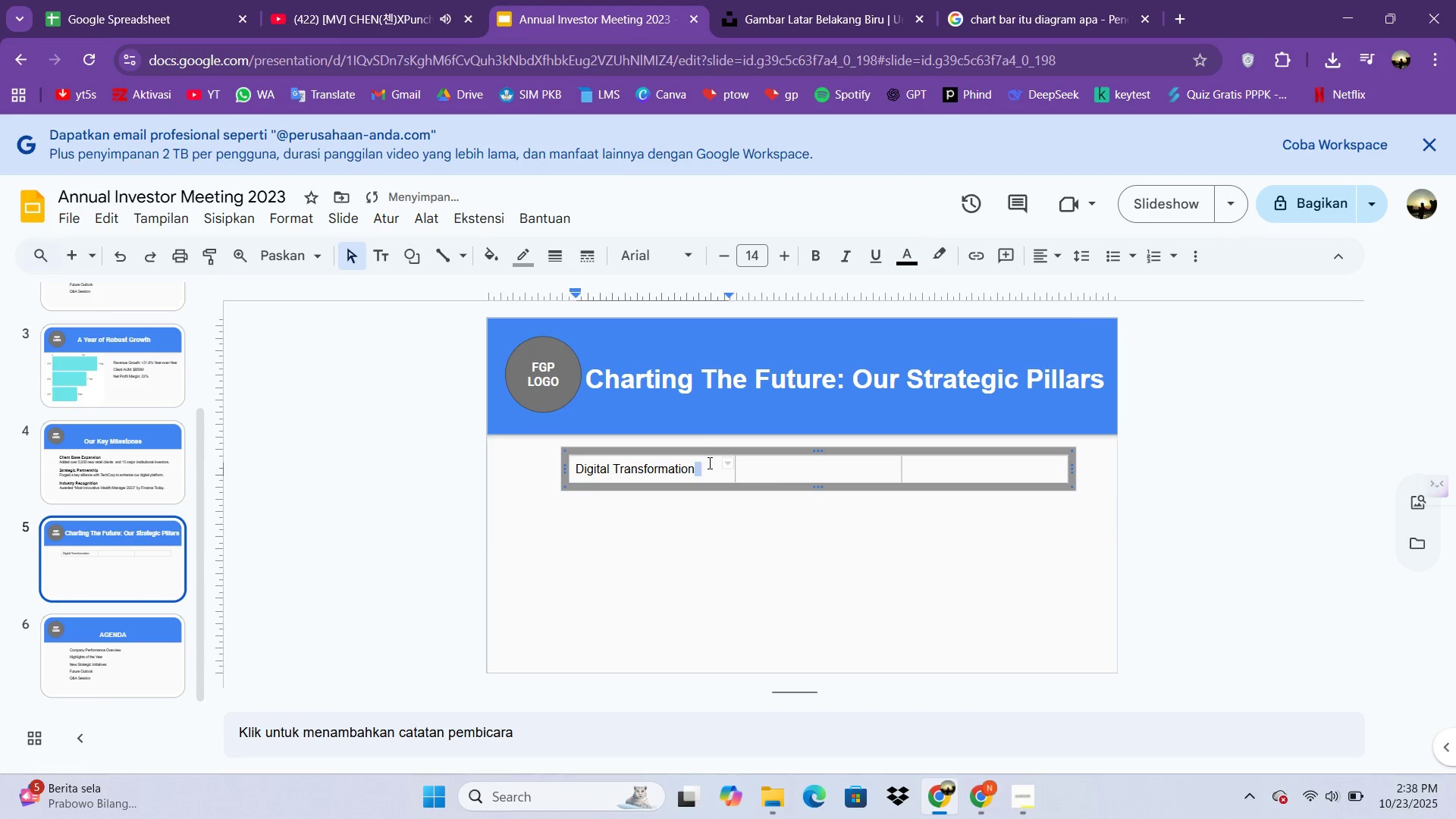 
left_click([708, 463])
 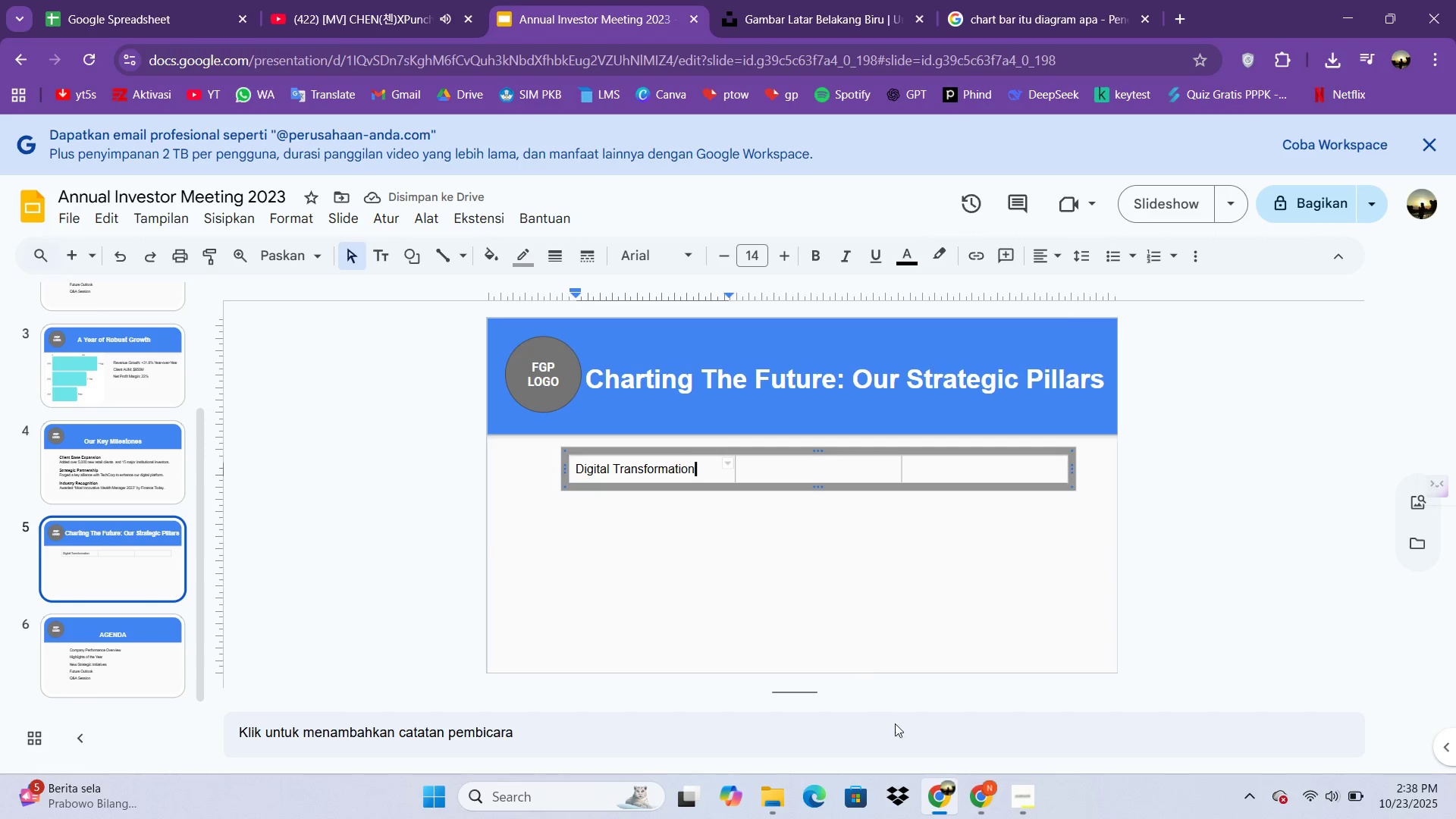 
left_click([990, 792])
 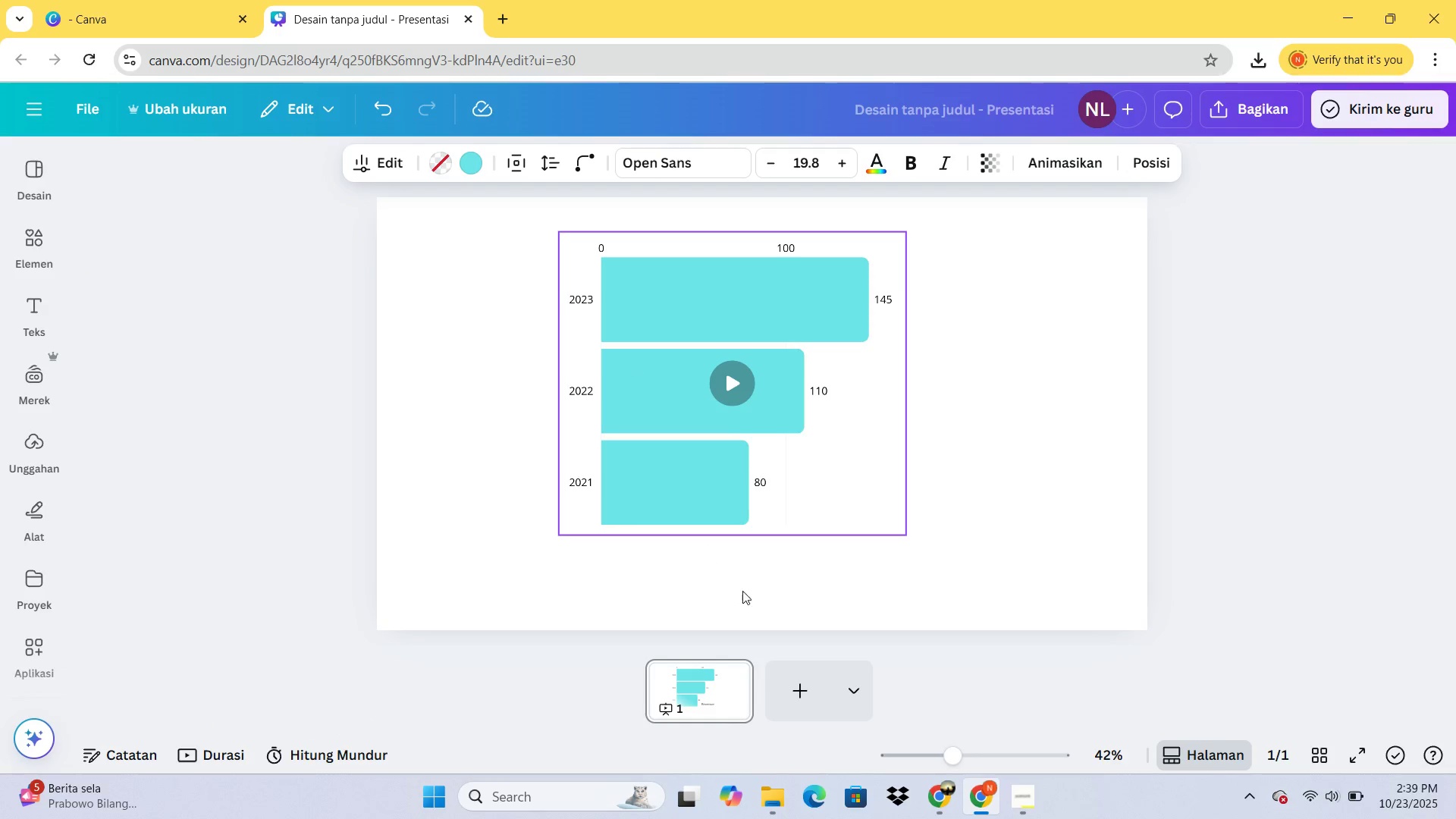 
left_click([812, 679])
 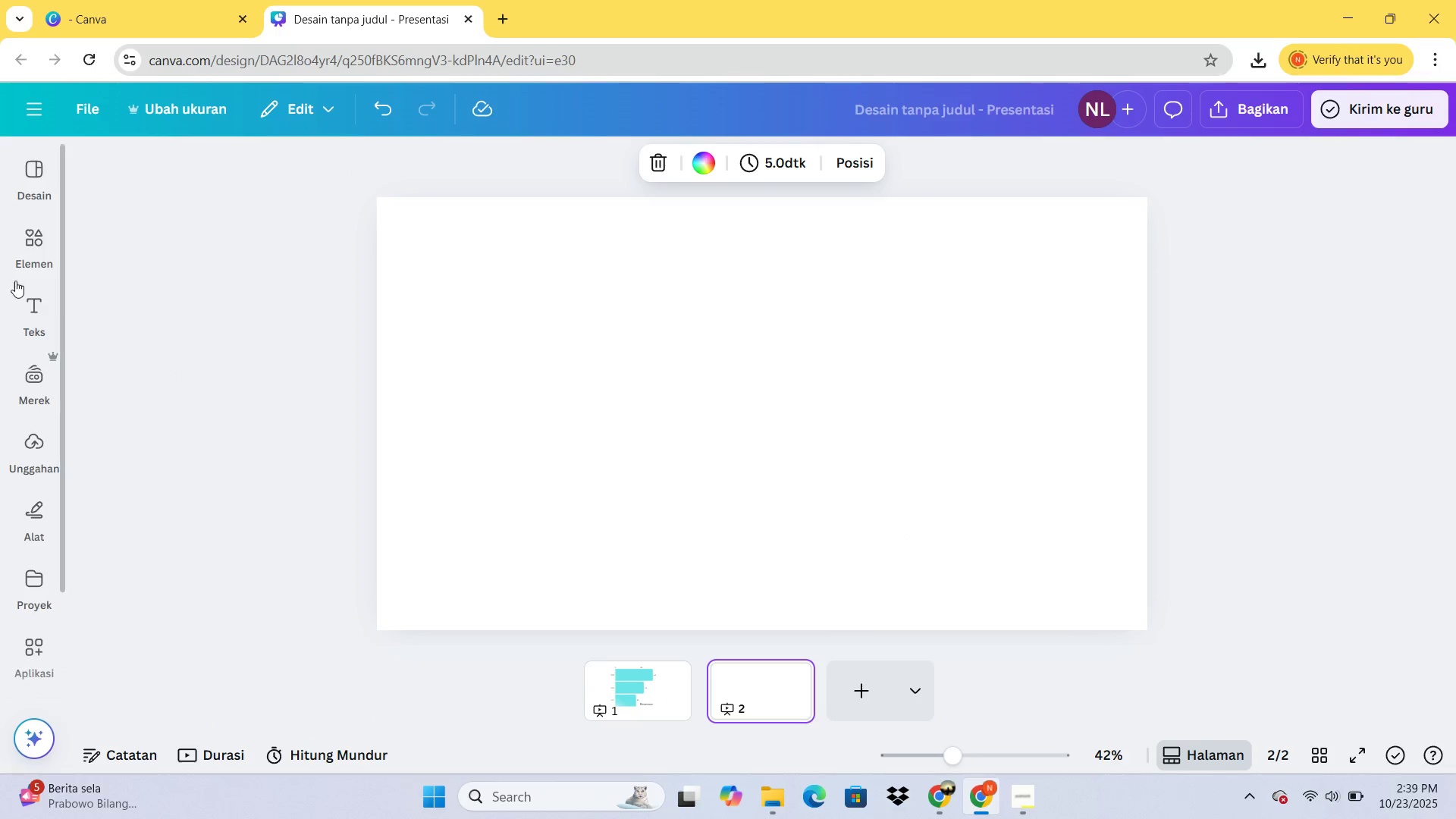 
mouse_move([27, 249])
 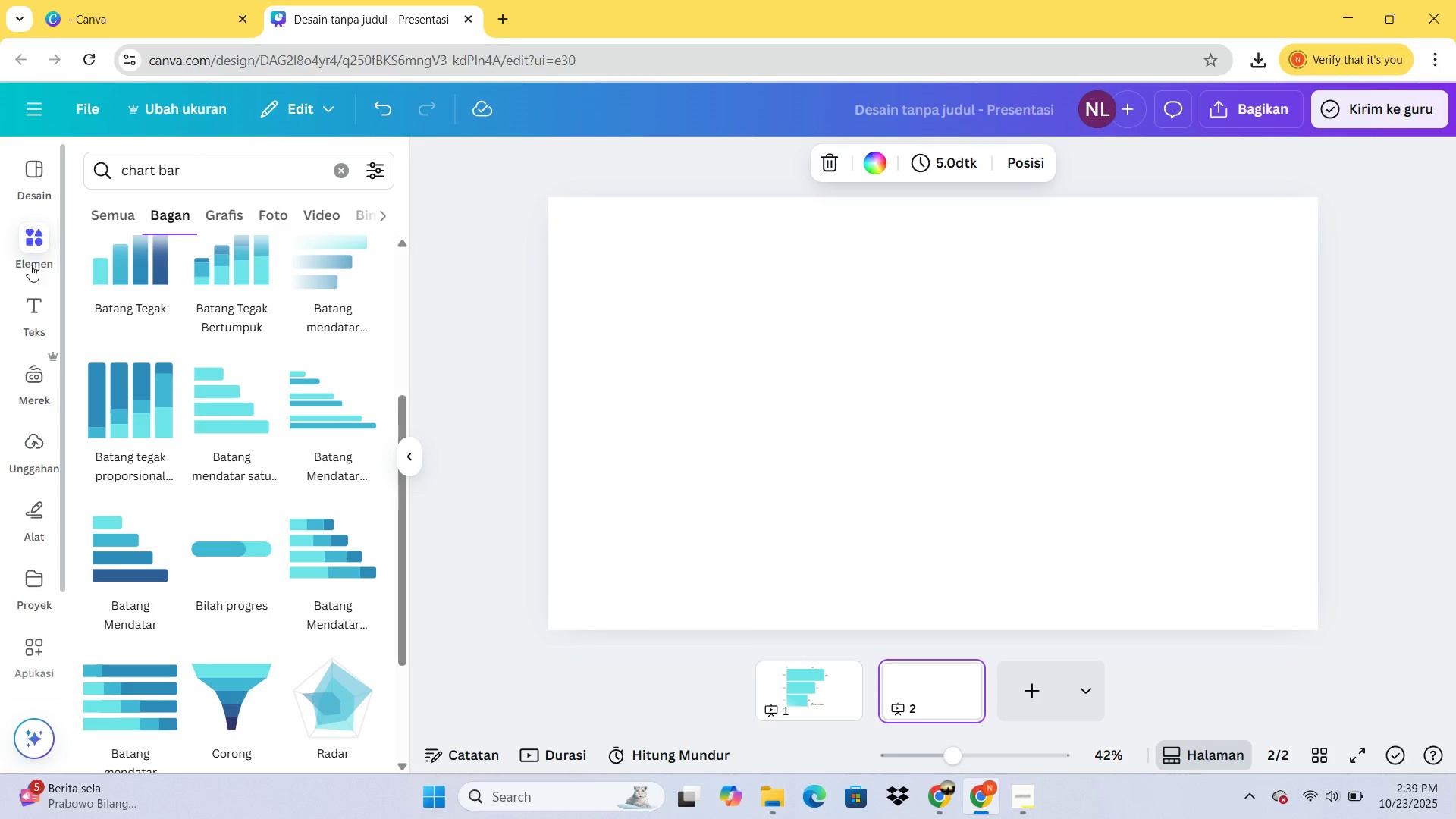 
left_click([30, 256])
 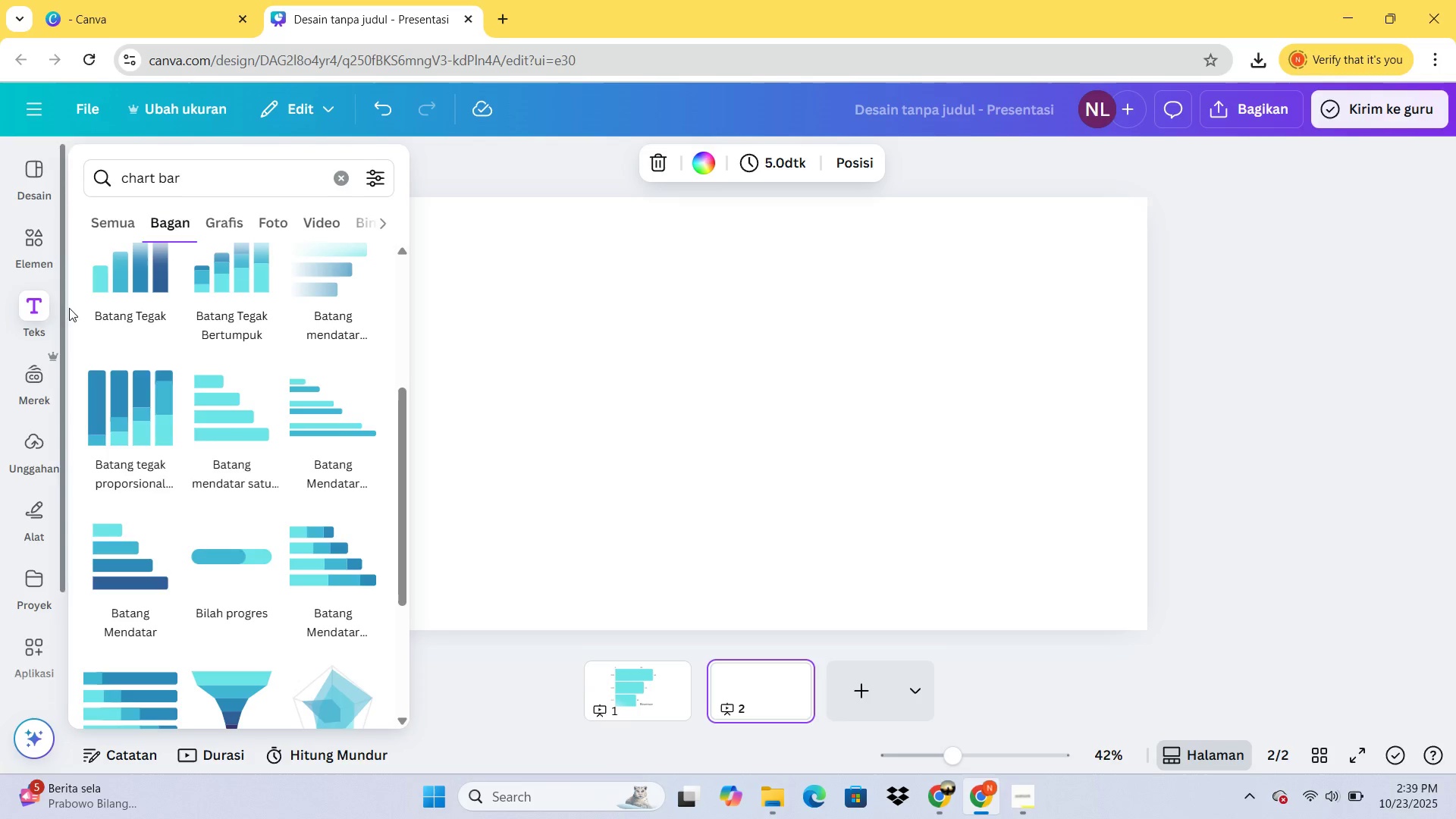 
wait(5.79)
 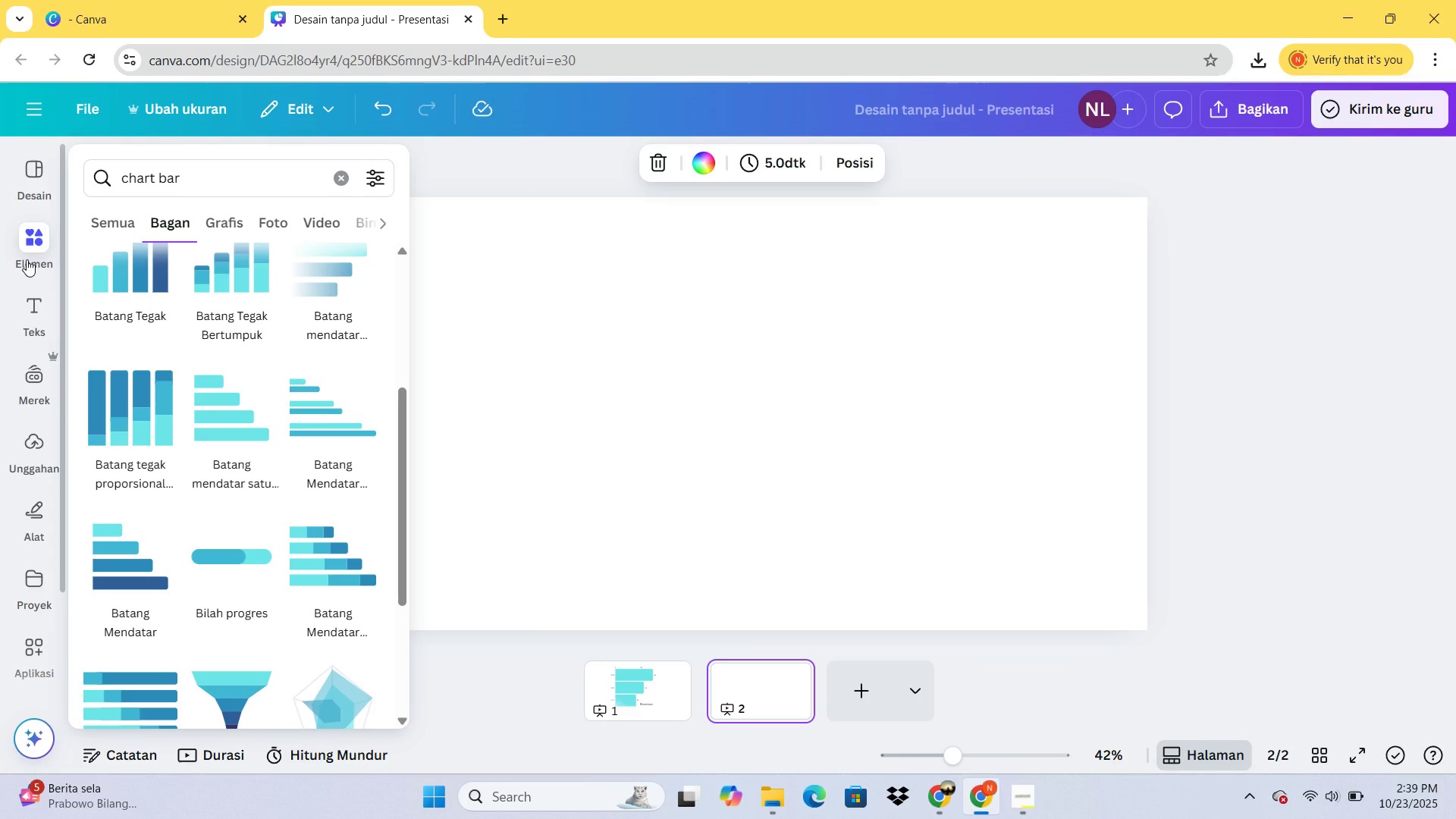 
left_click_drag(start_coordinate=[191, 165], to_coordinate=[35, 164])
 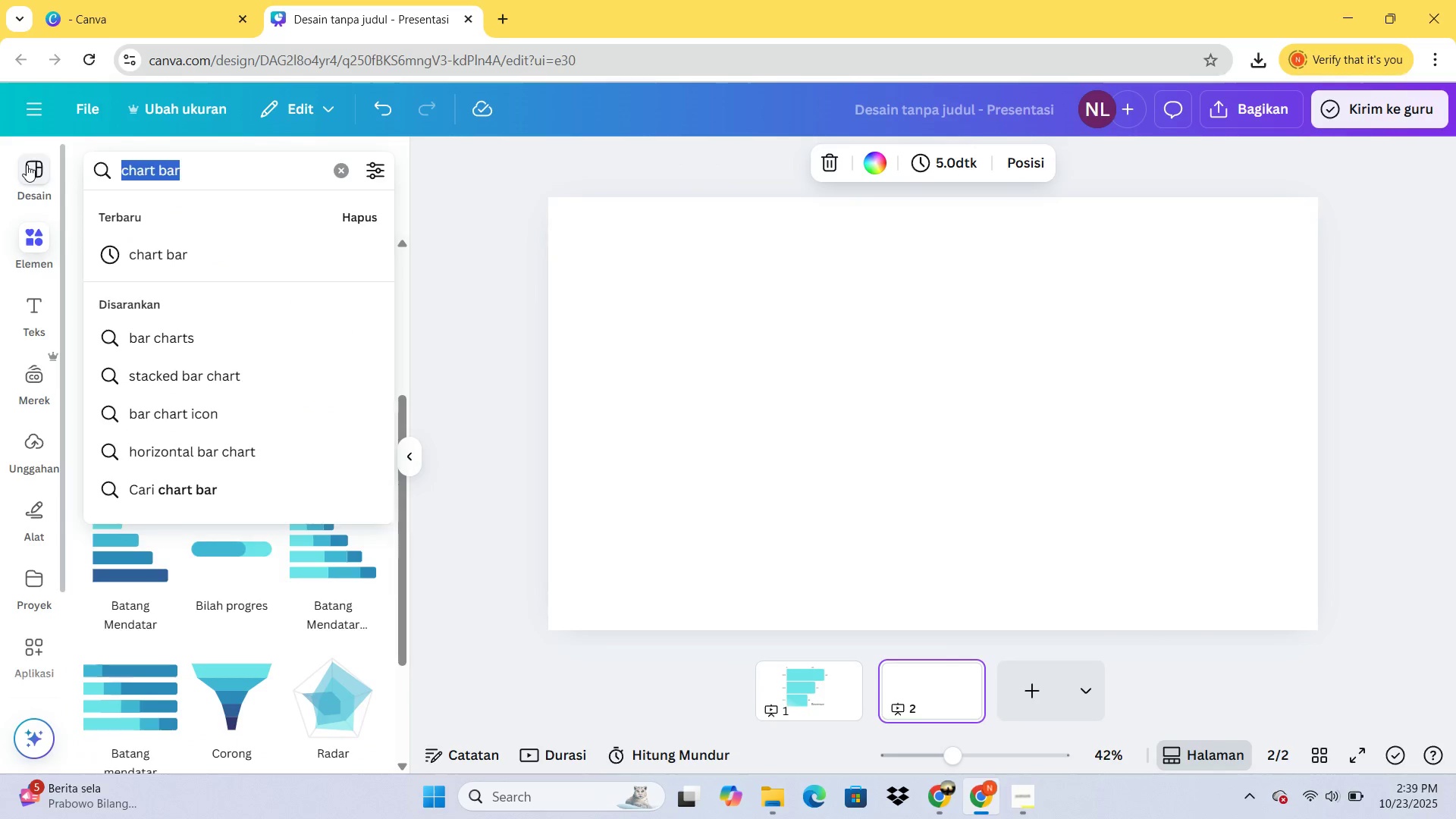 
type(re)
 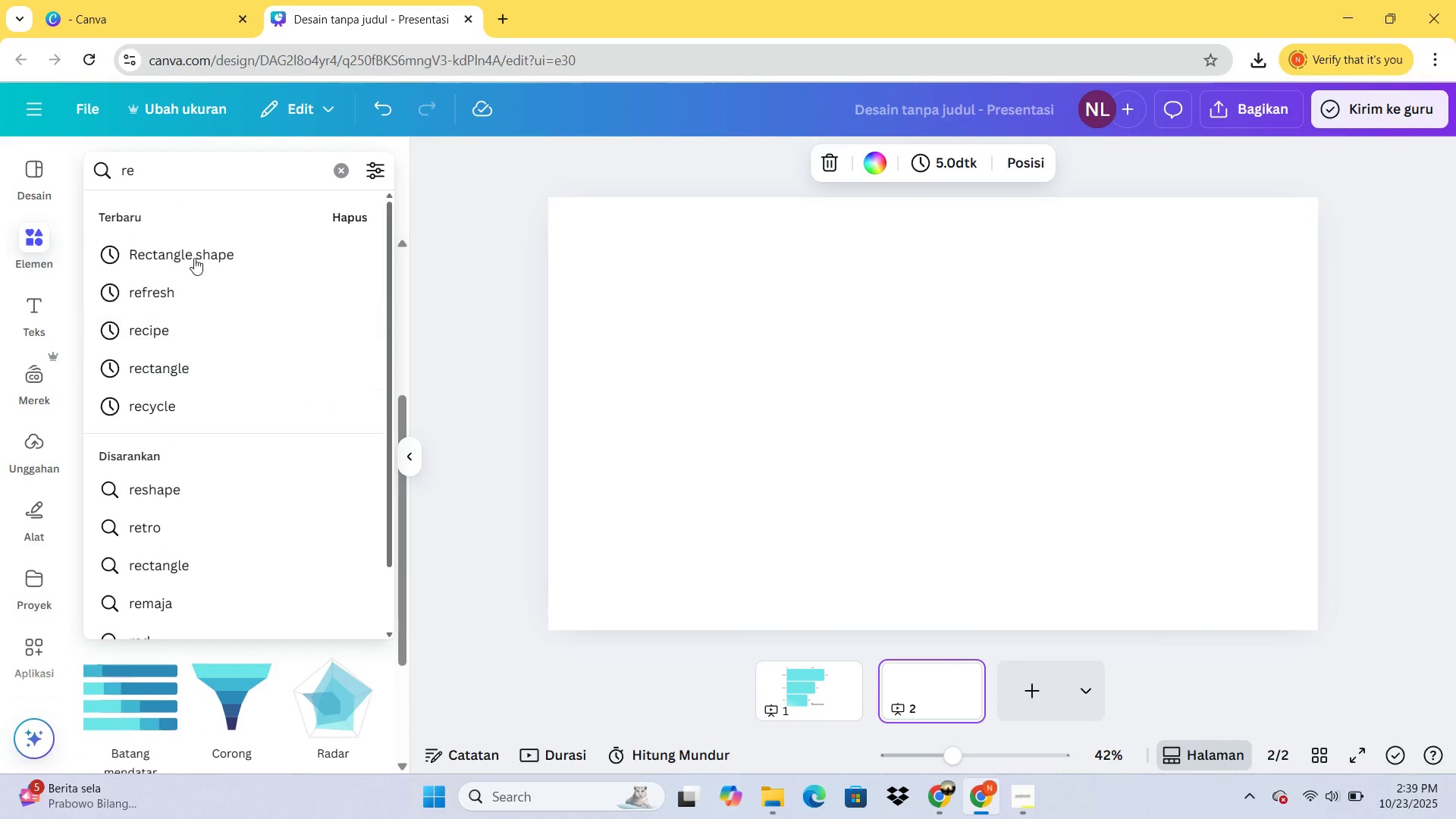 
left_click([194, 258])
 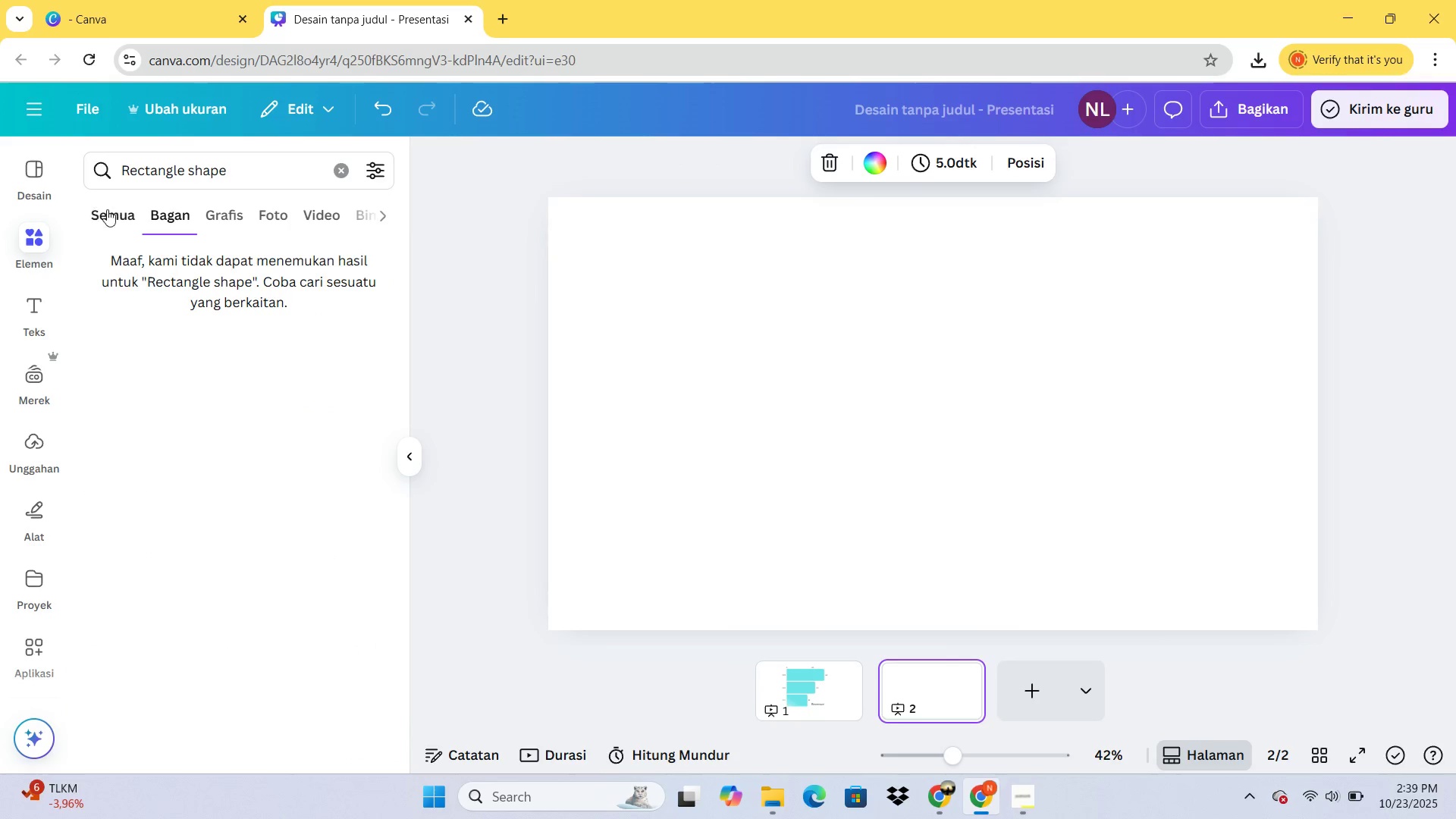 
left_click([108, 211])
 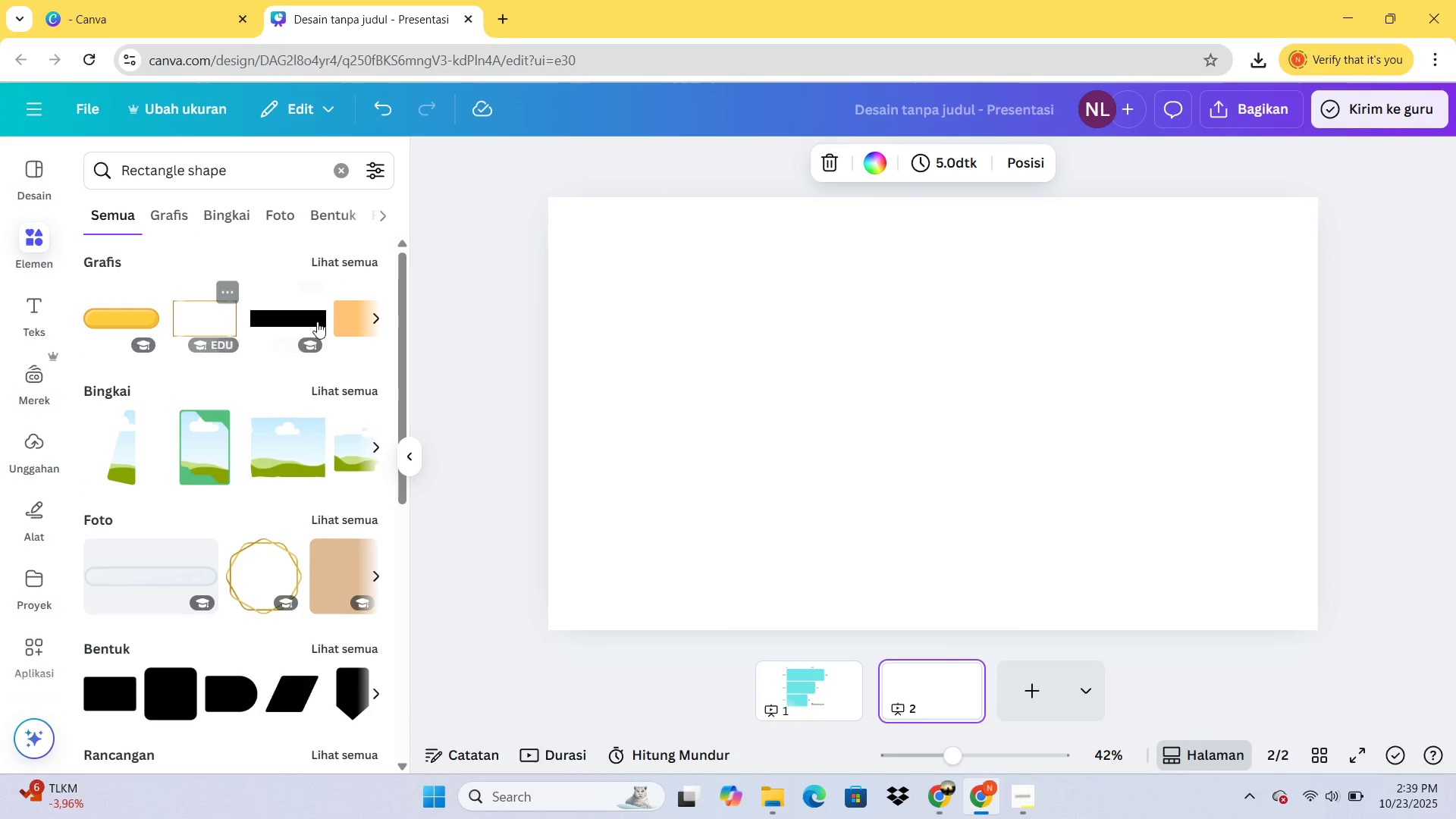 
left_click([372, 310])
 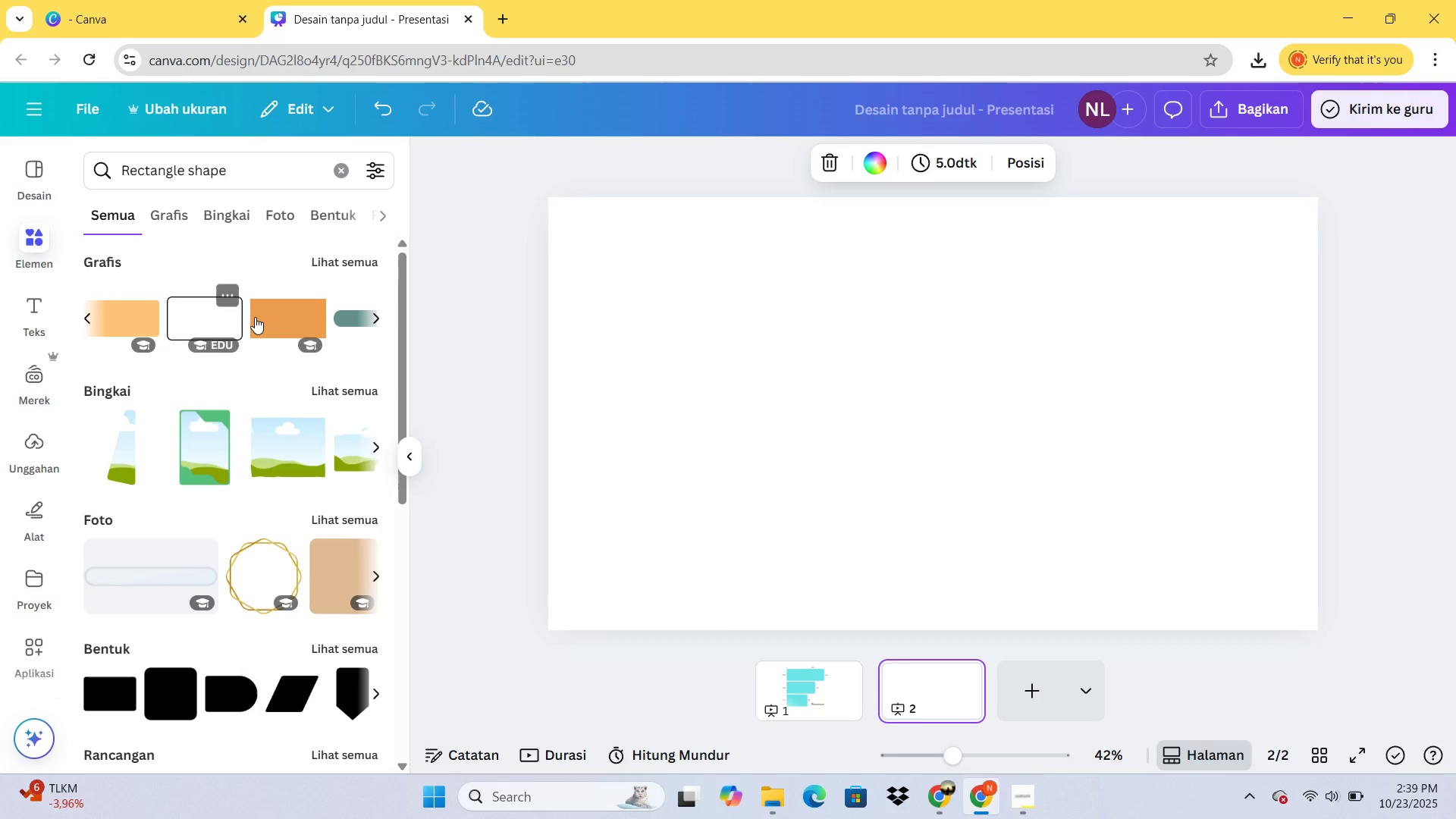 
left_click([256, 317])
 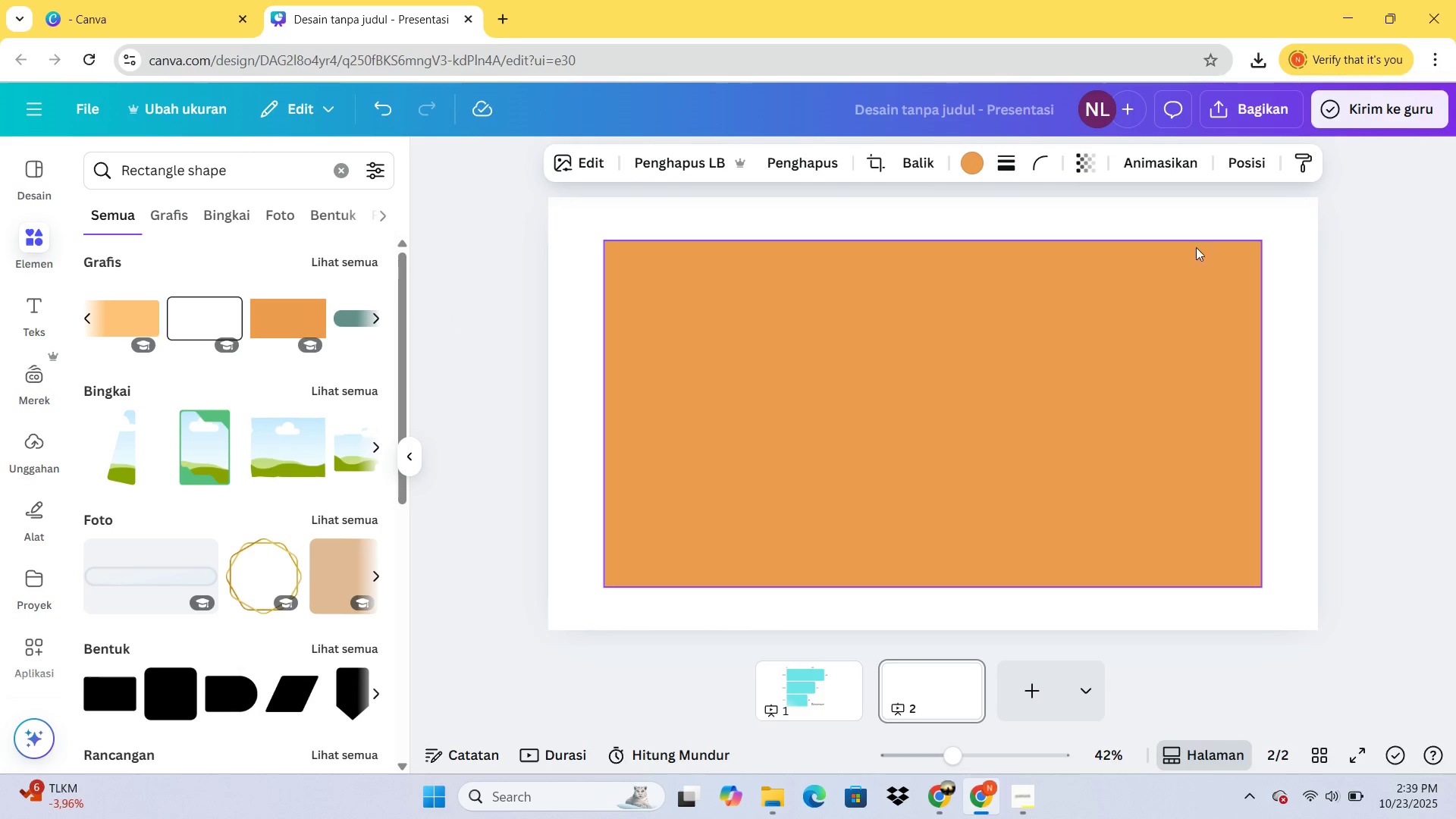 
left_click([1265, 245])
 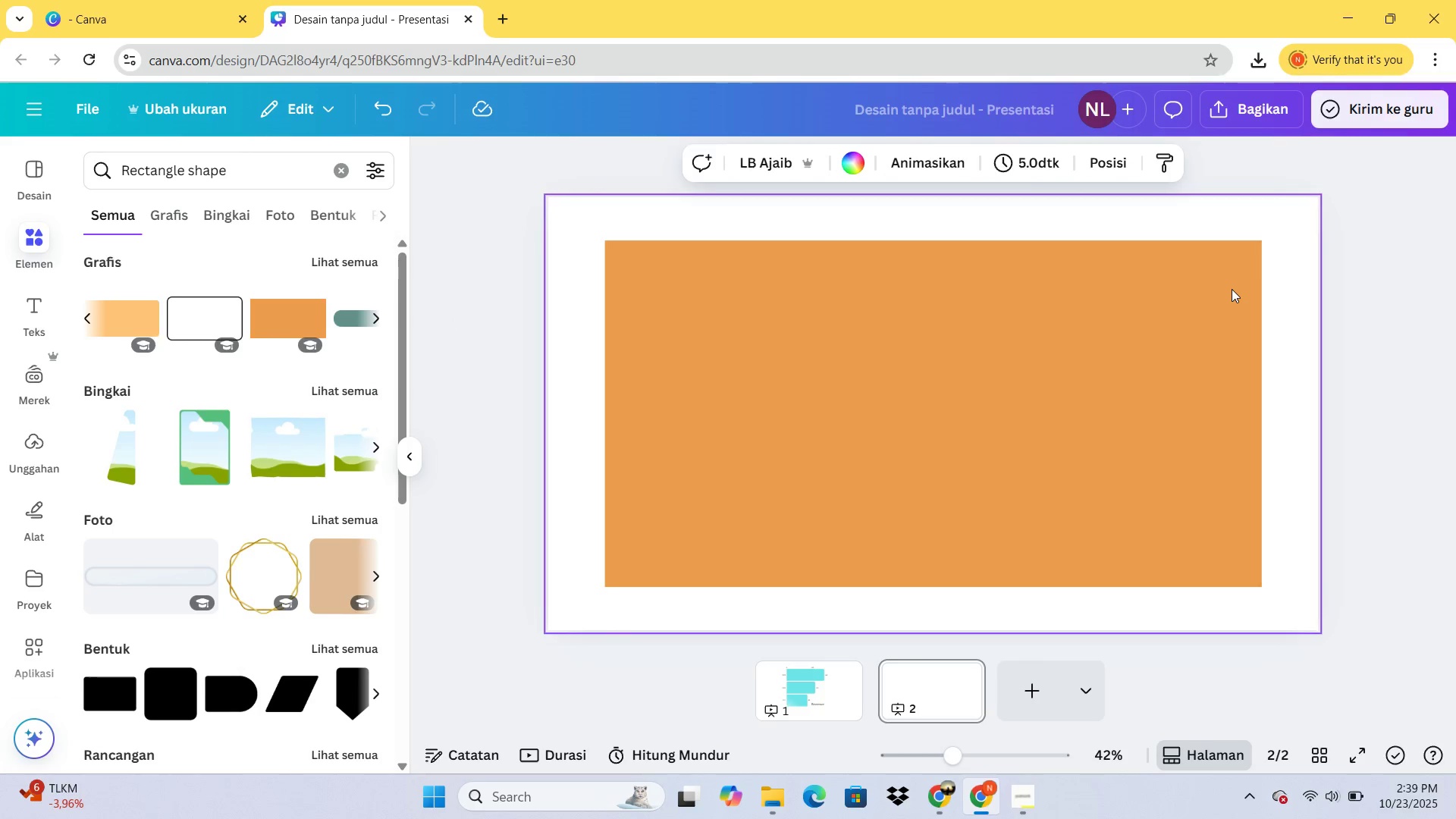 
left_click([1232, 289])
 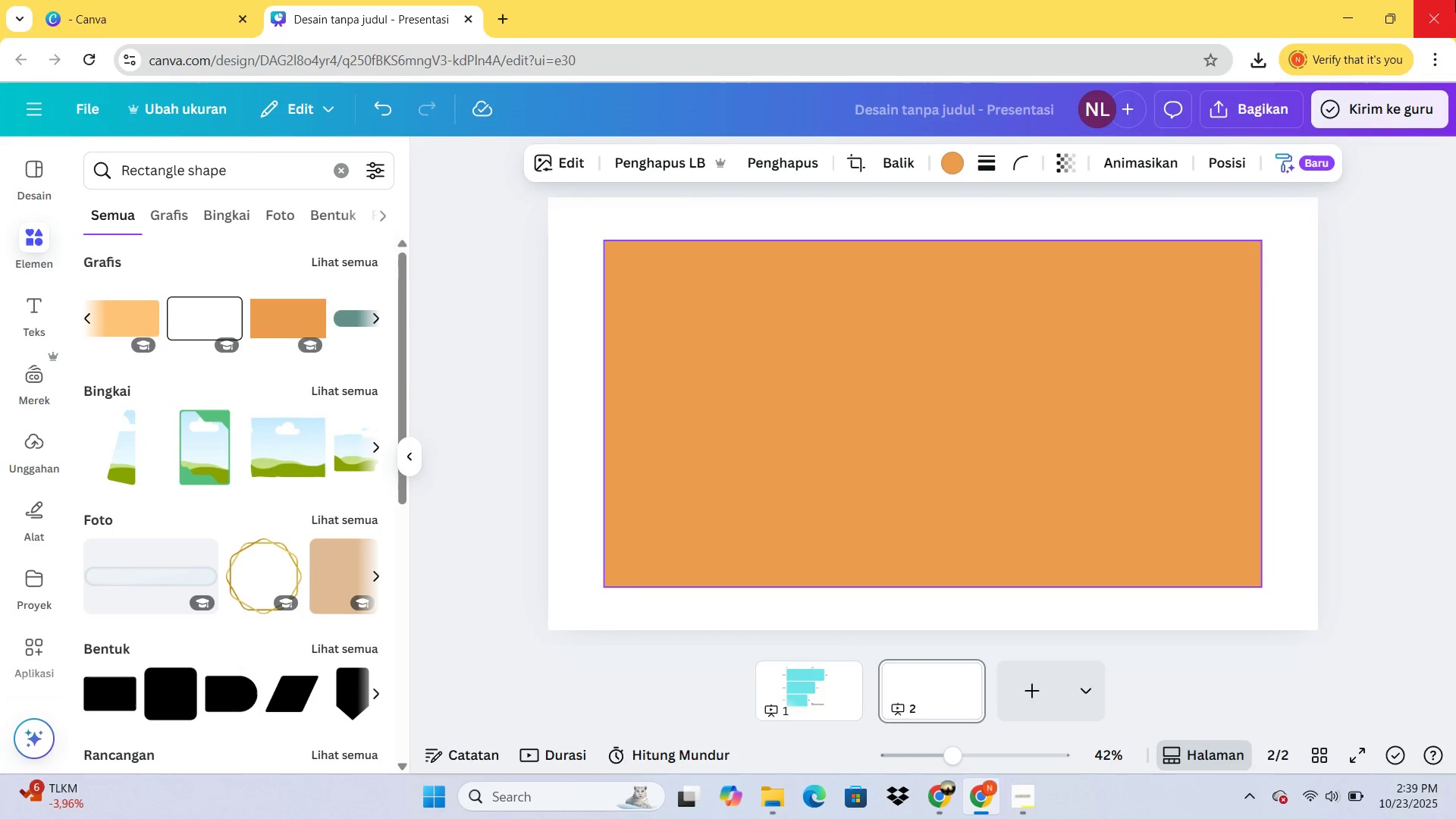 
left_click([1455, 0])
 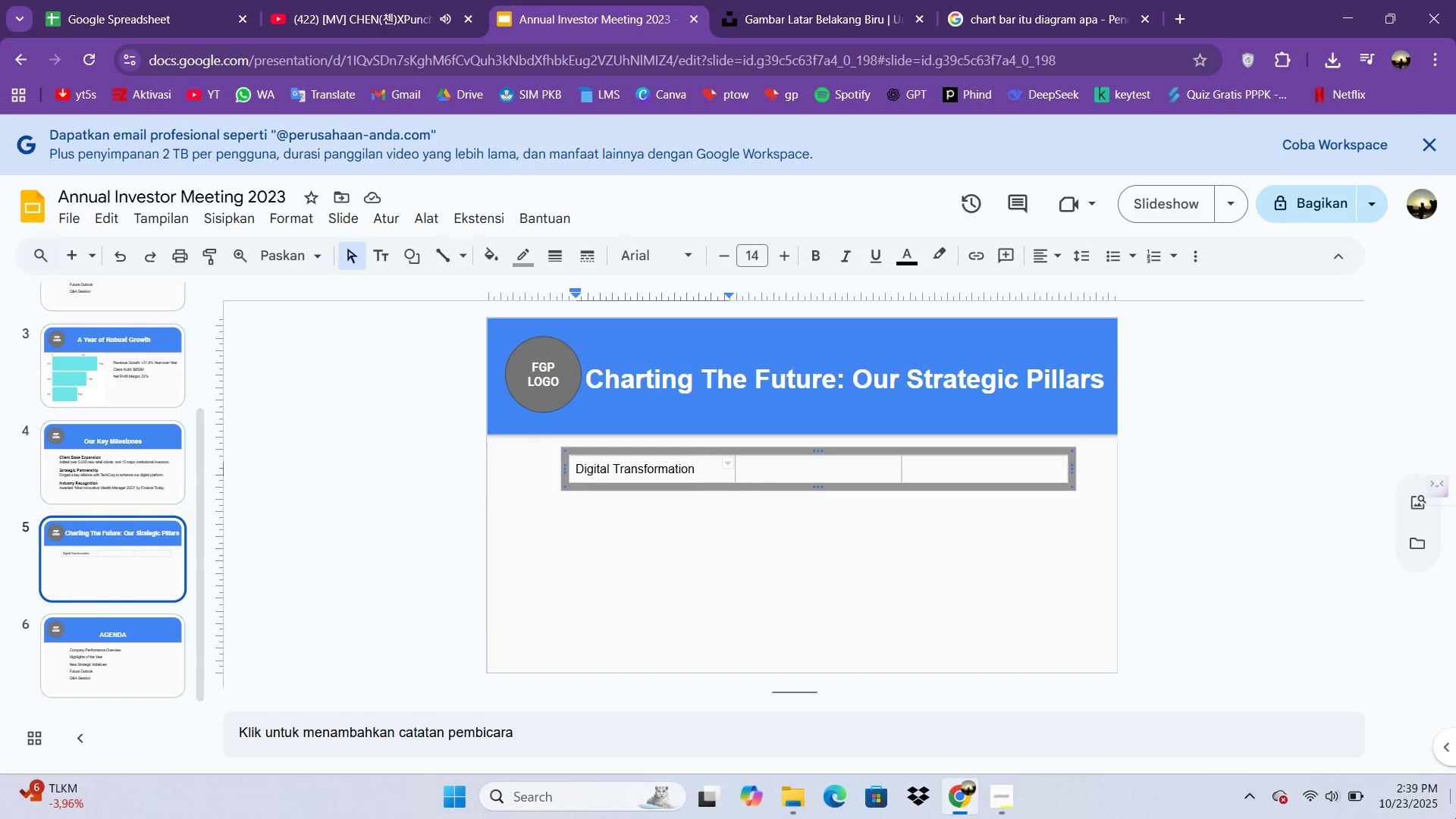 
left_click([1455, 818])
 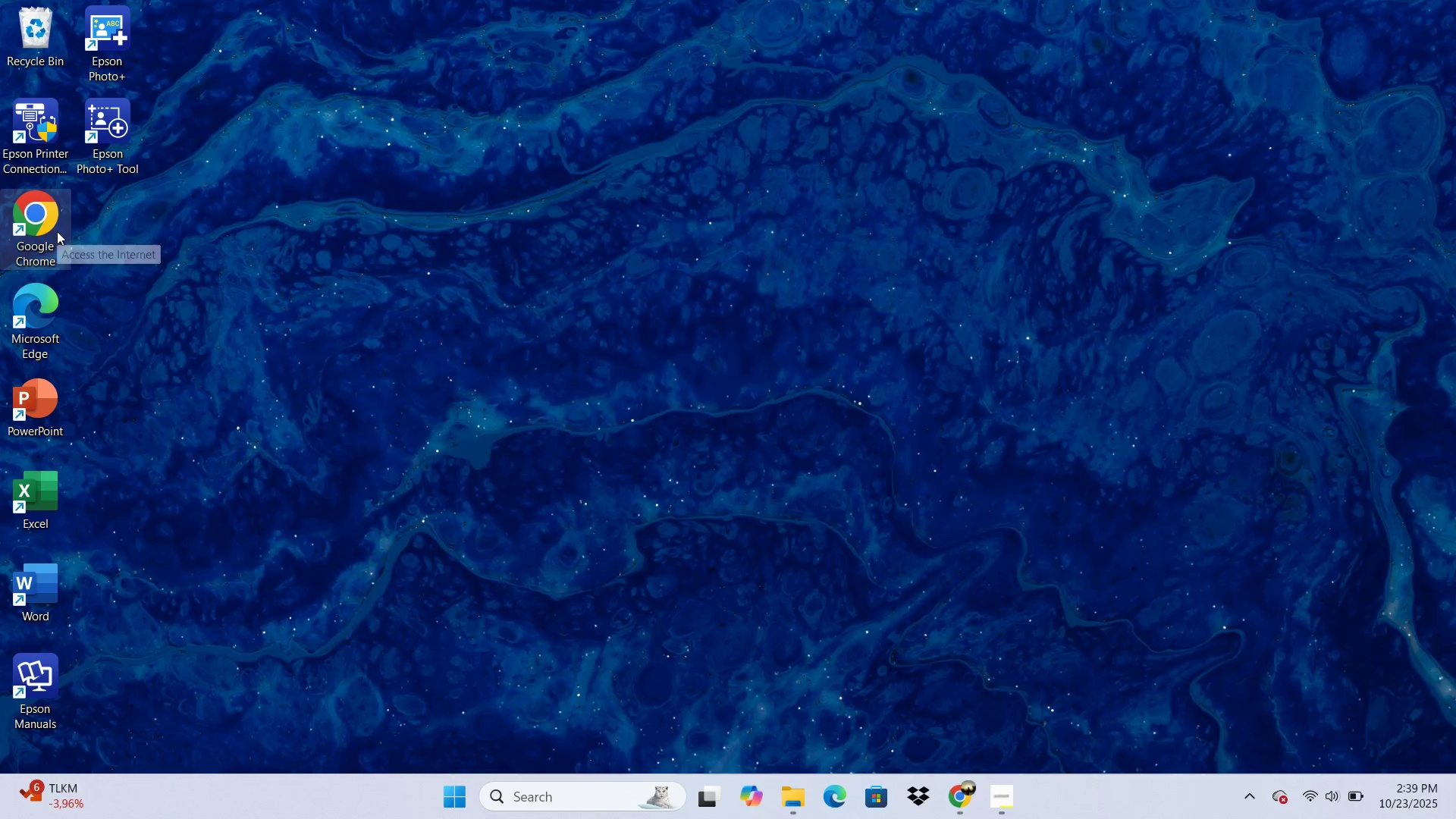 
double_click([57, 231])
 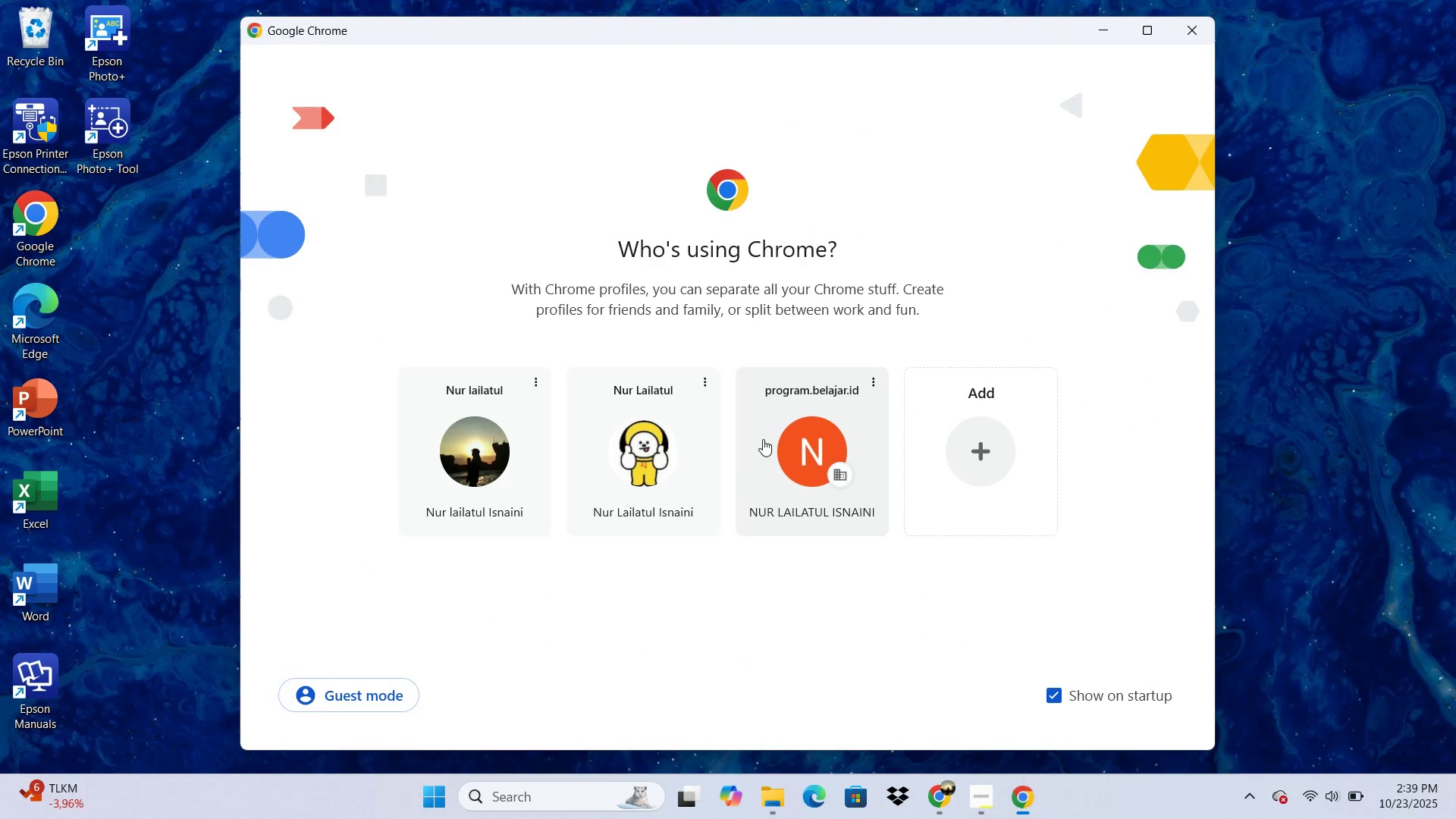 
double_click([764, 439])
 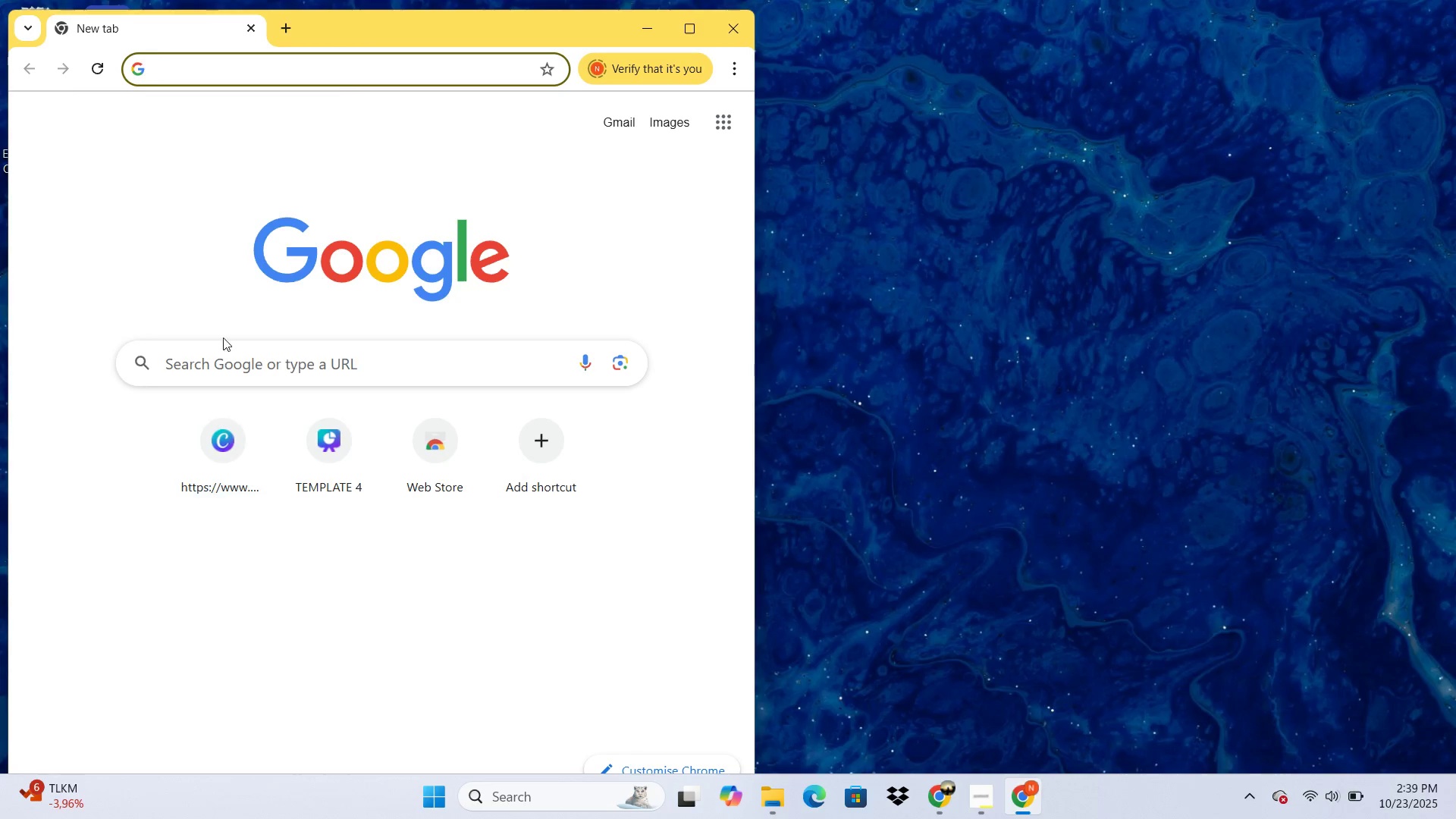 
key(C)
 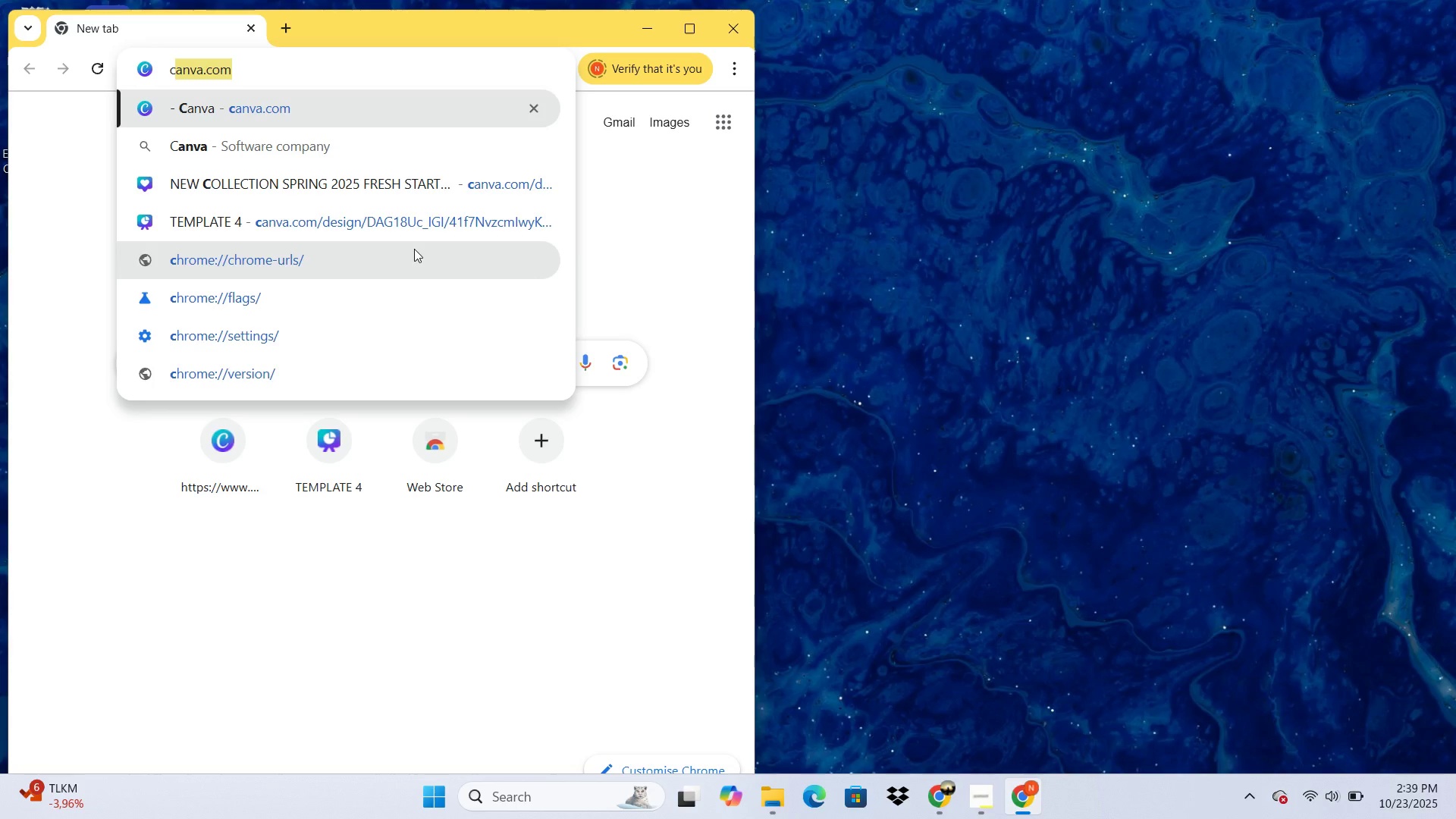 
key(Enter)
 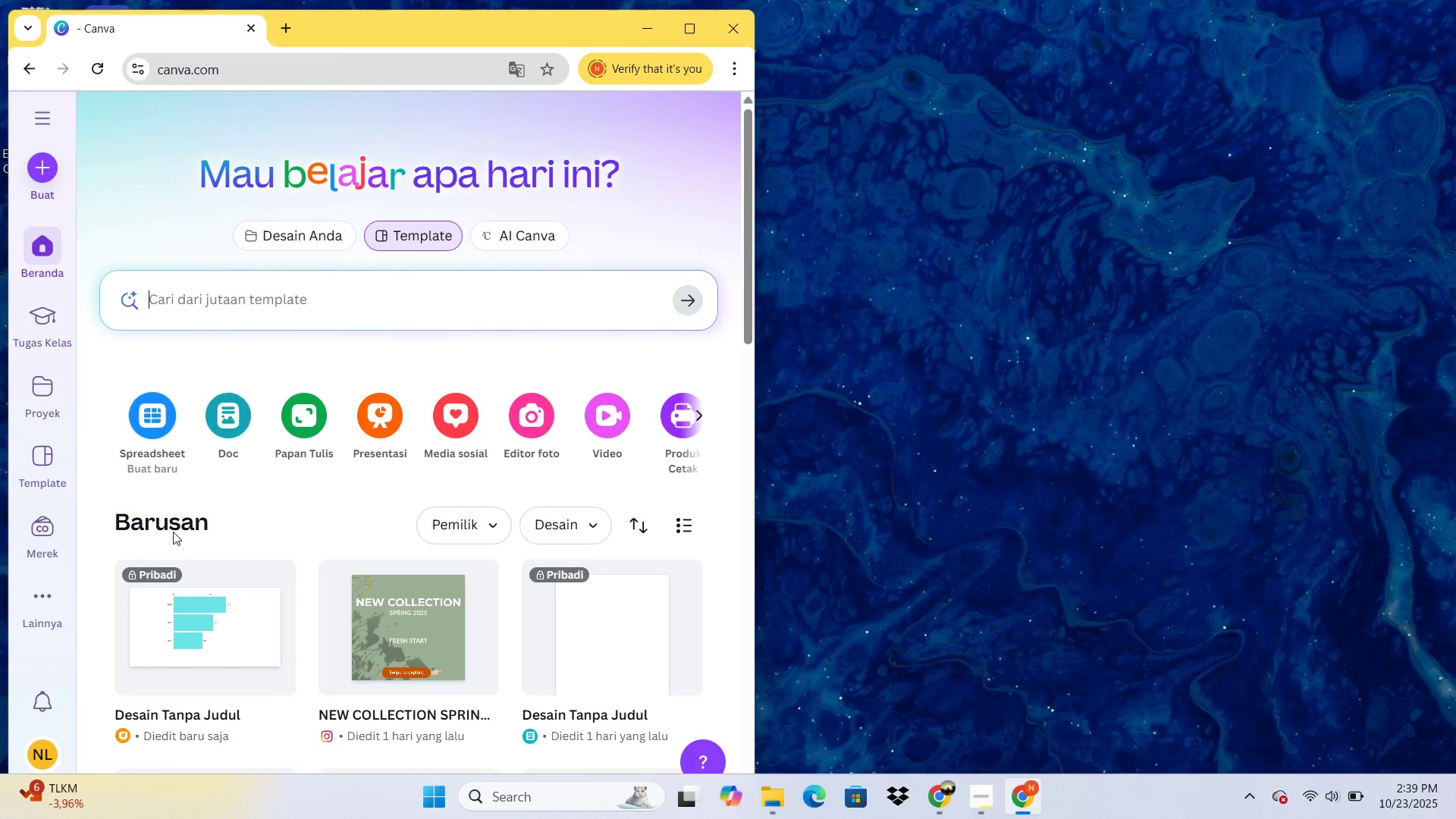 
wait(5.88)
 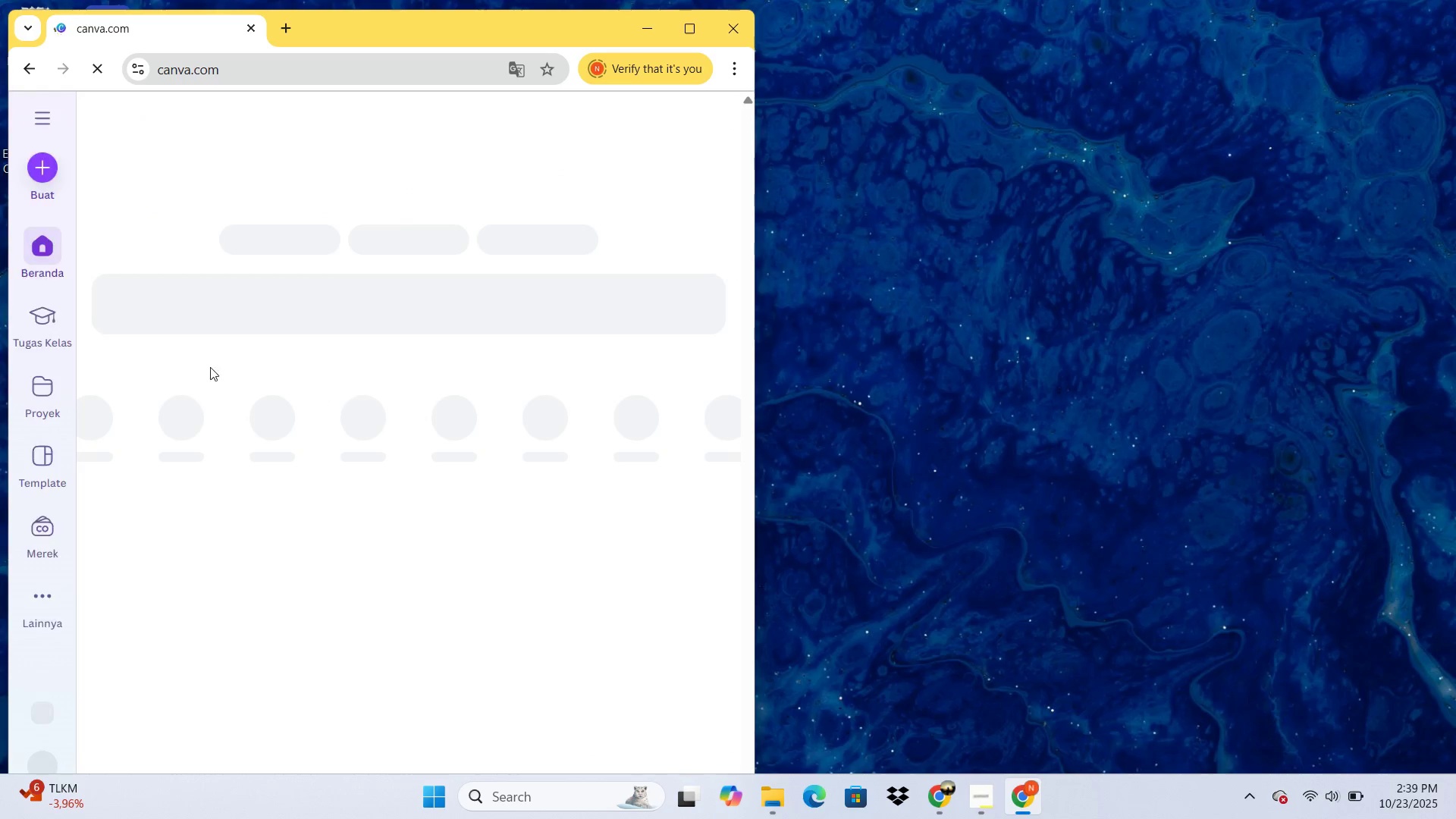 
left_click([201, 598])
 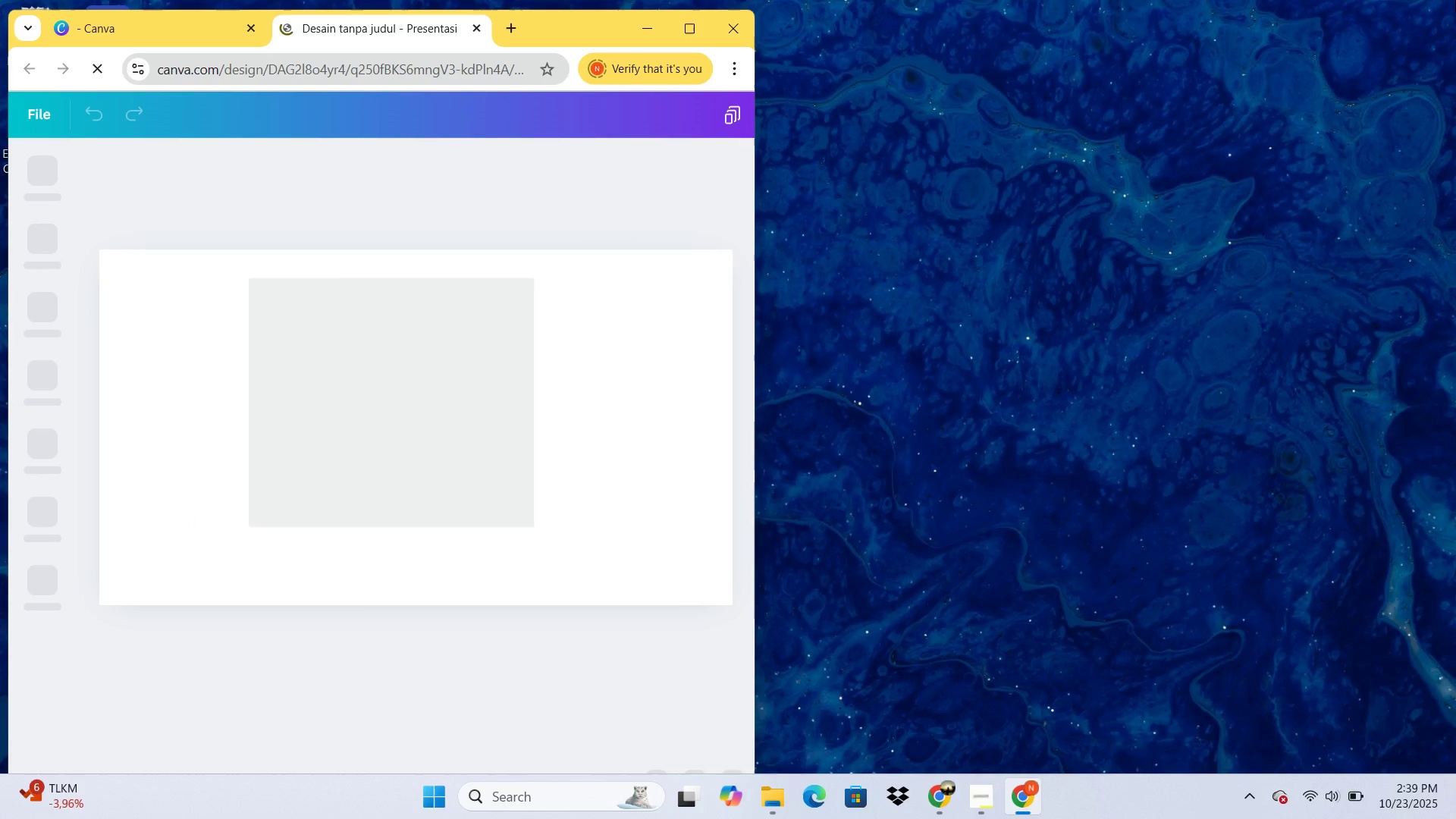 
mouse_move([22, 783])
 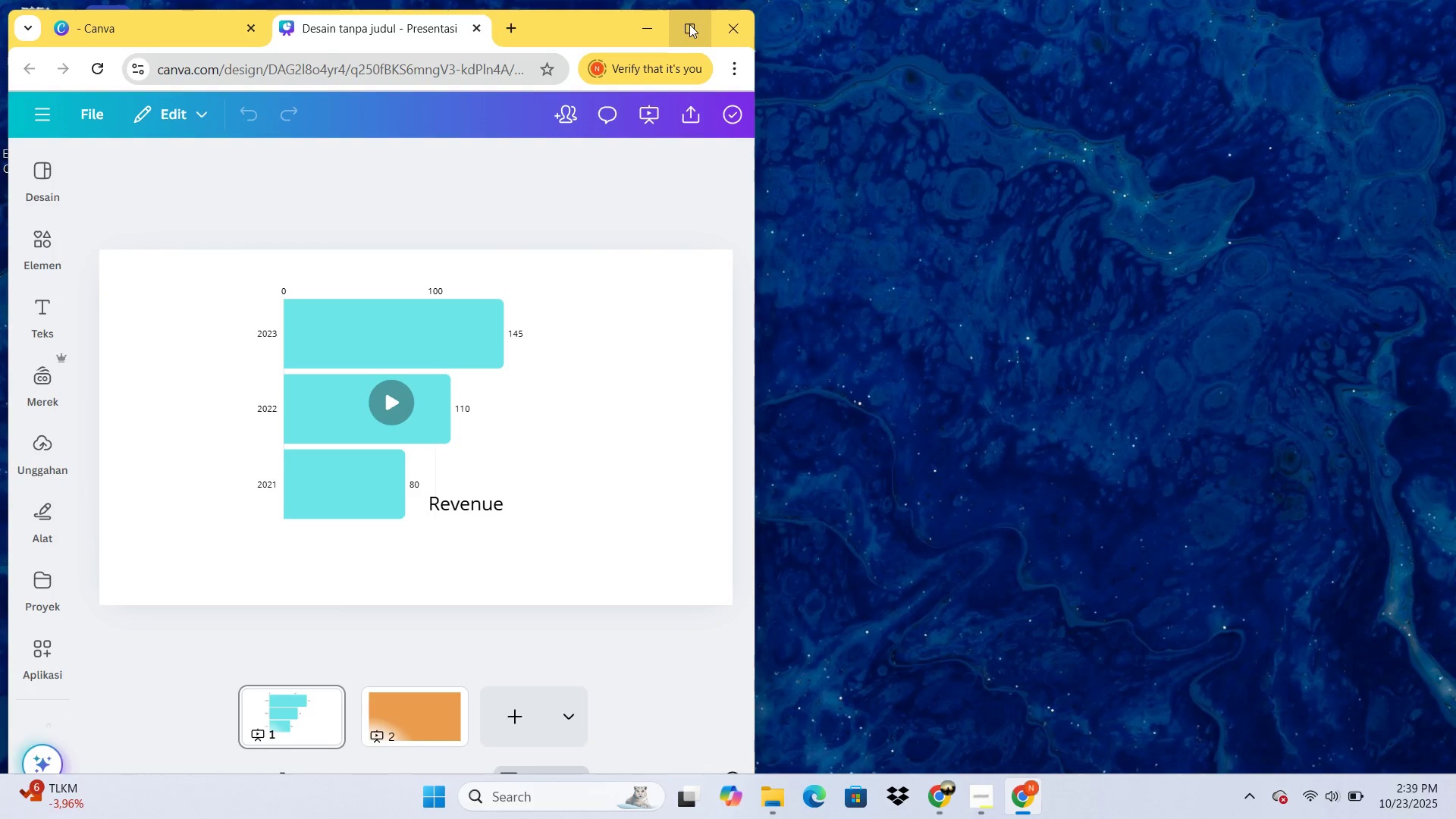 
left_click([689, 24])
 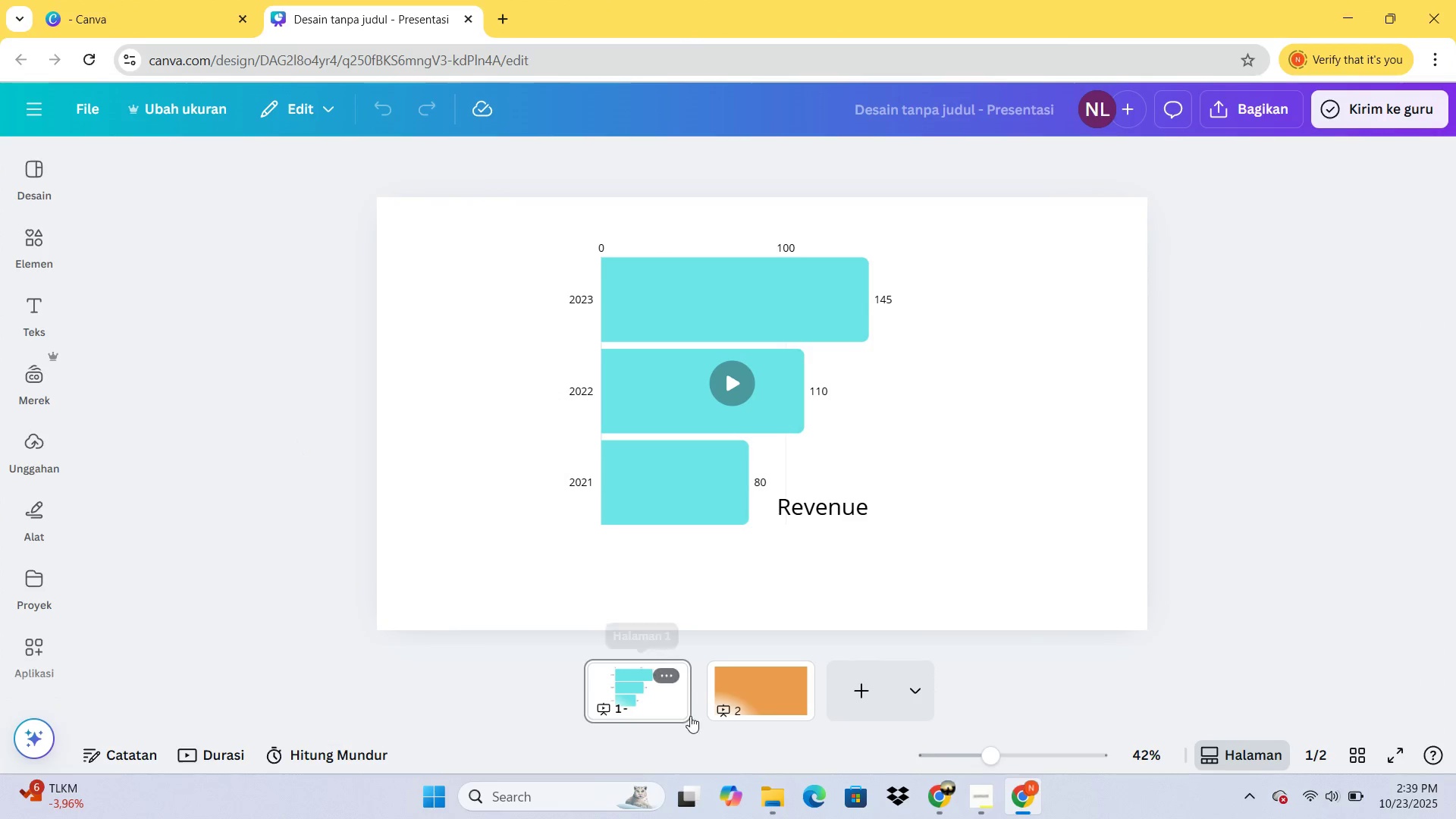 
left_click([780, 701])
 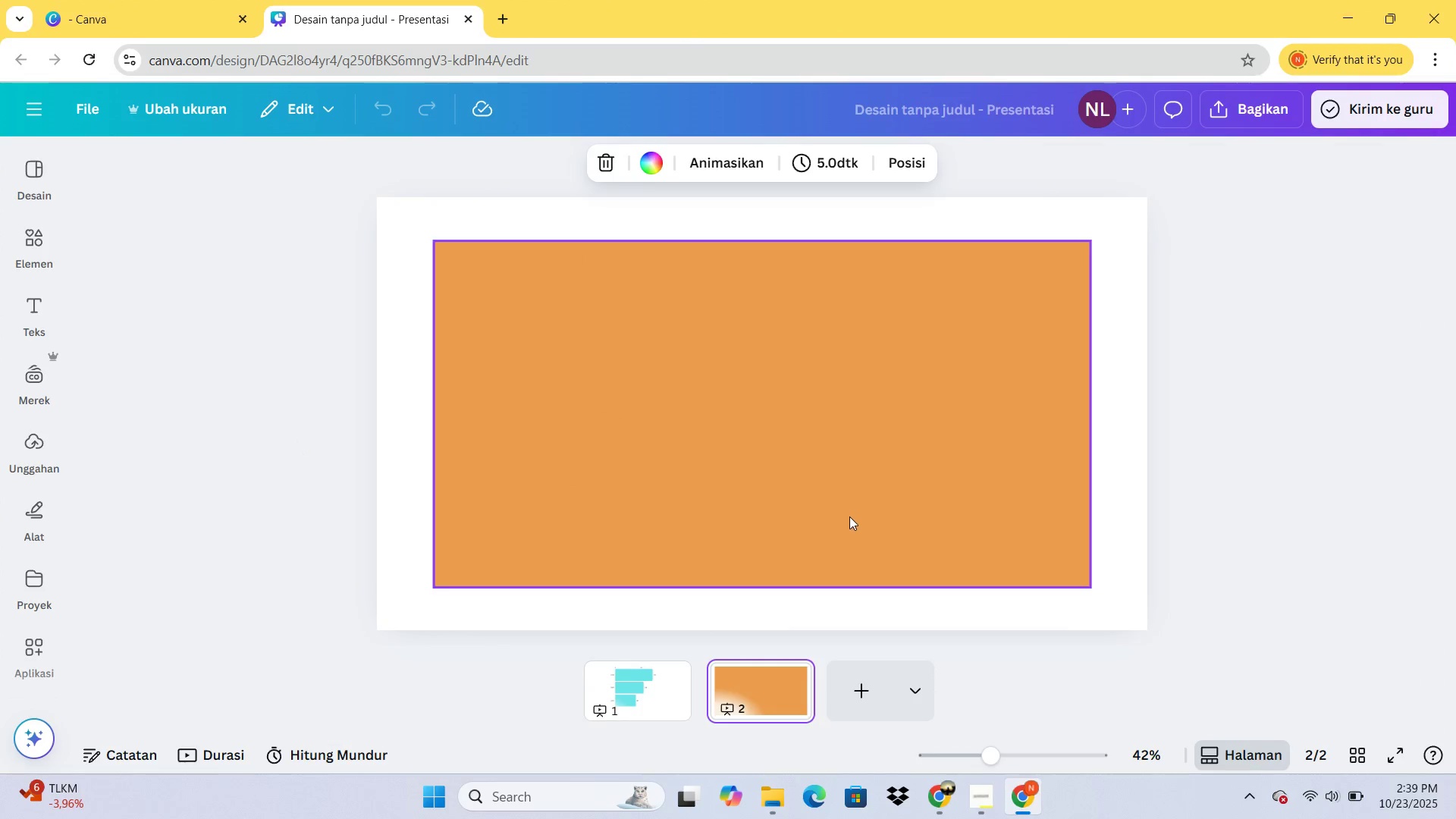 
left_click([849, 516])
 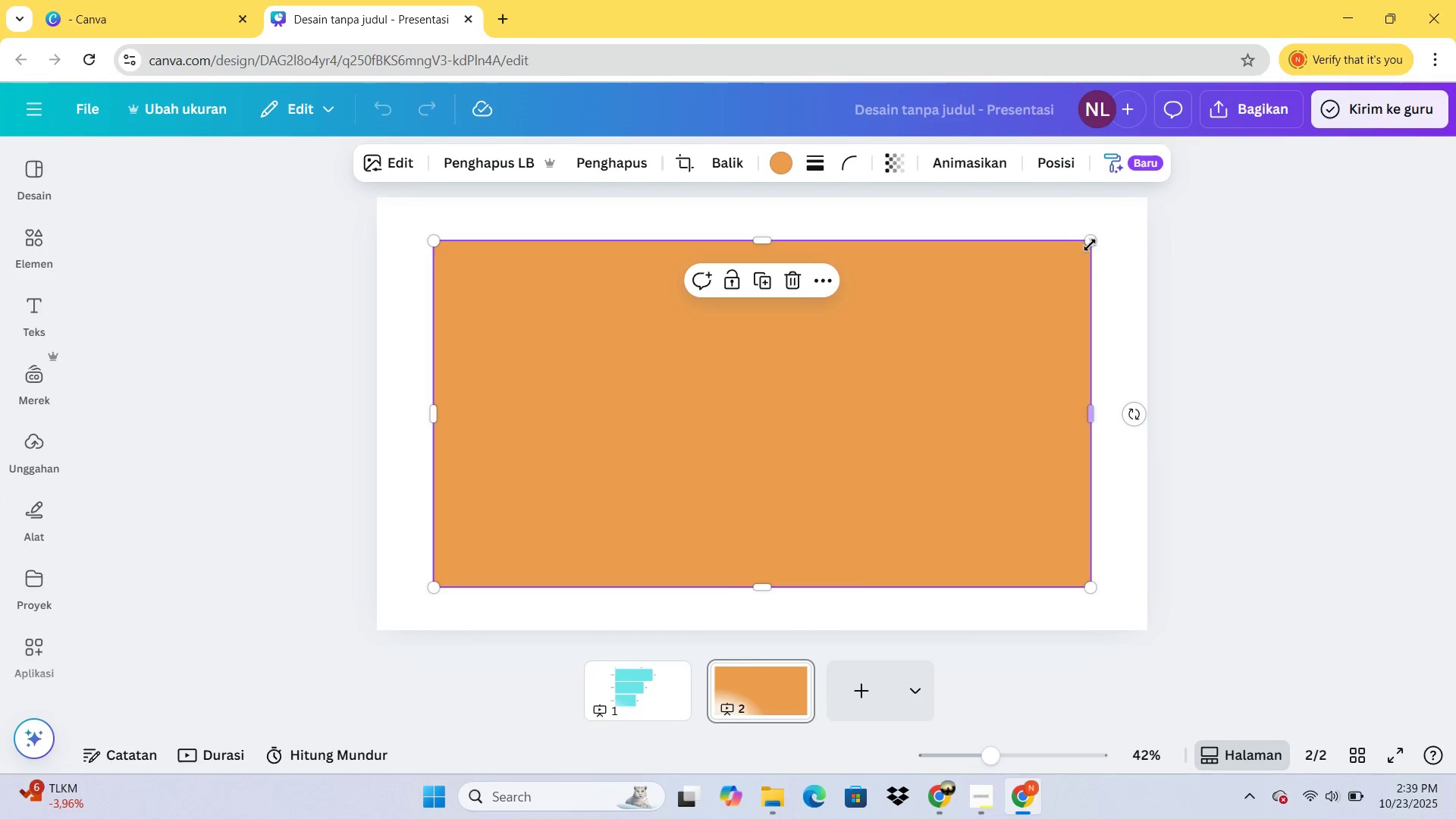 
left_click_drag(start_coordinate=[1090, 245], to_coordinate=[682, 467])
 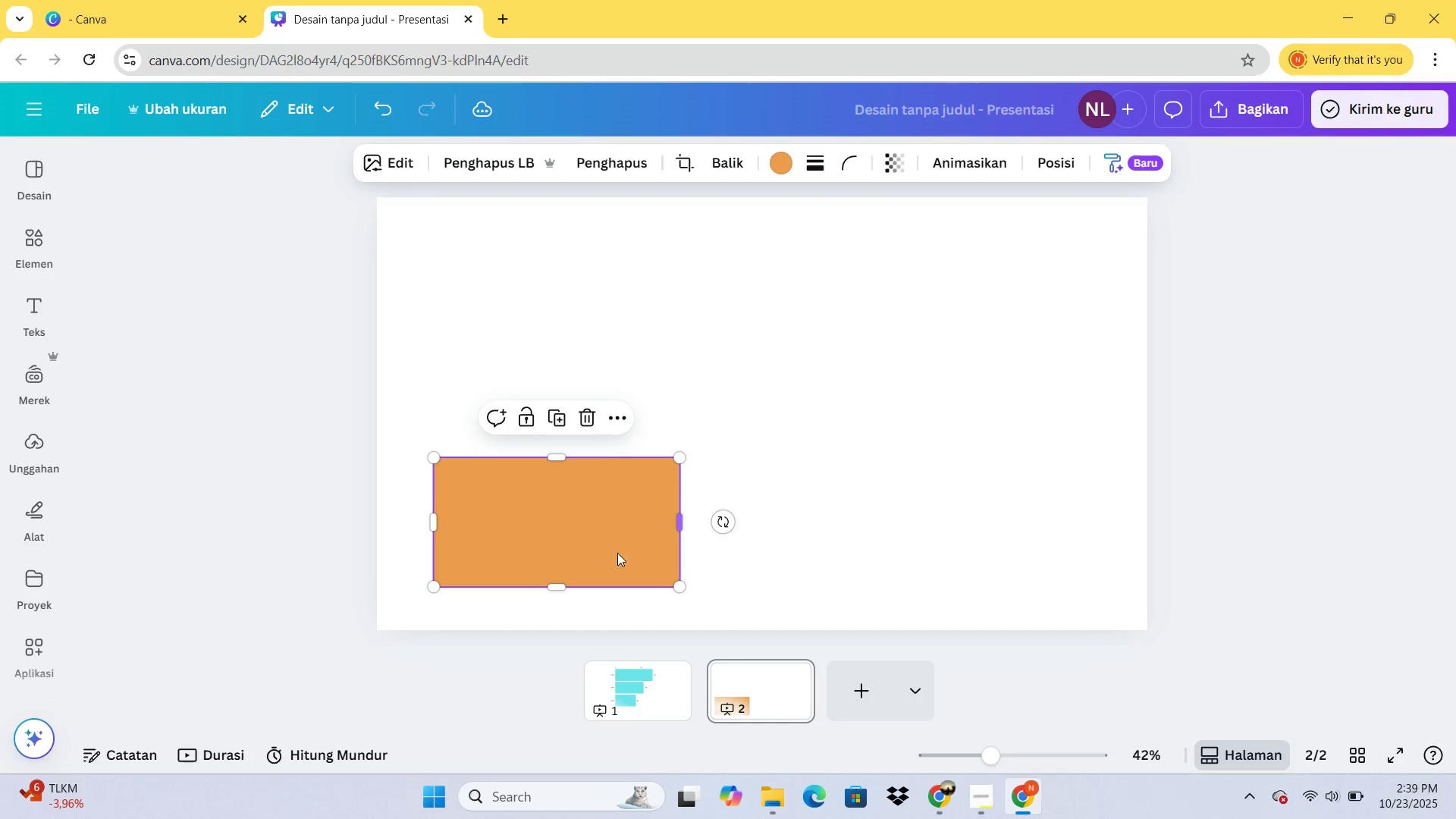 
left_click_drag(start_coordinate=[607, 550], to_coordinate=[592, 415])
 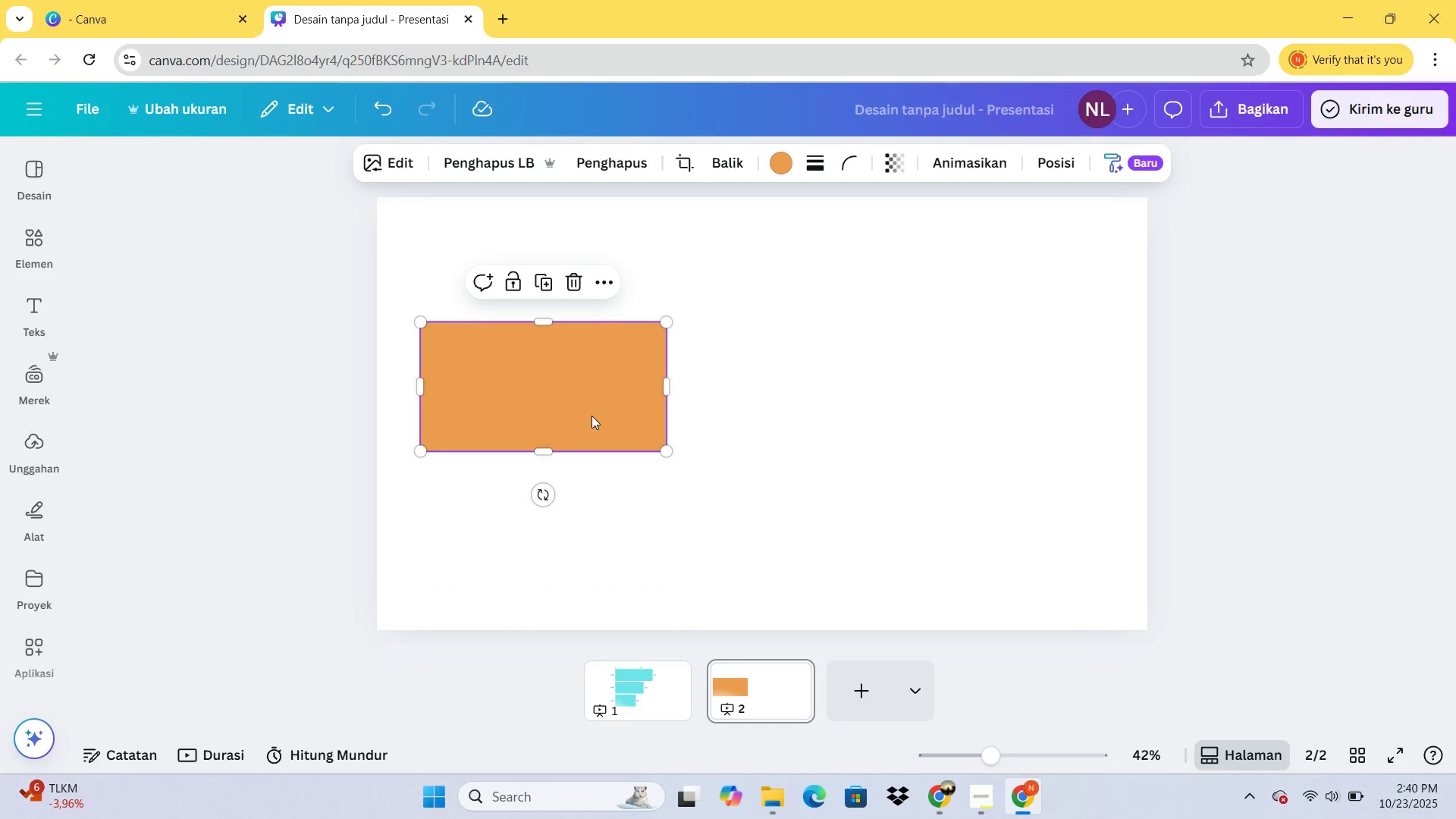 
double_click([592, 416])
 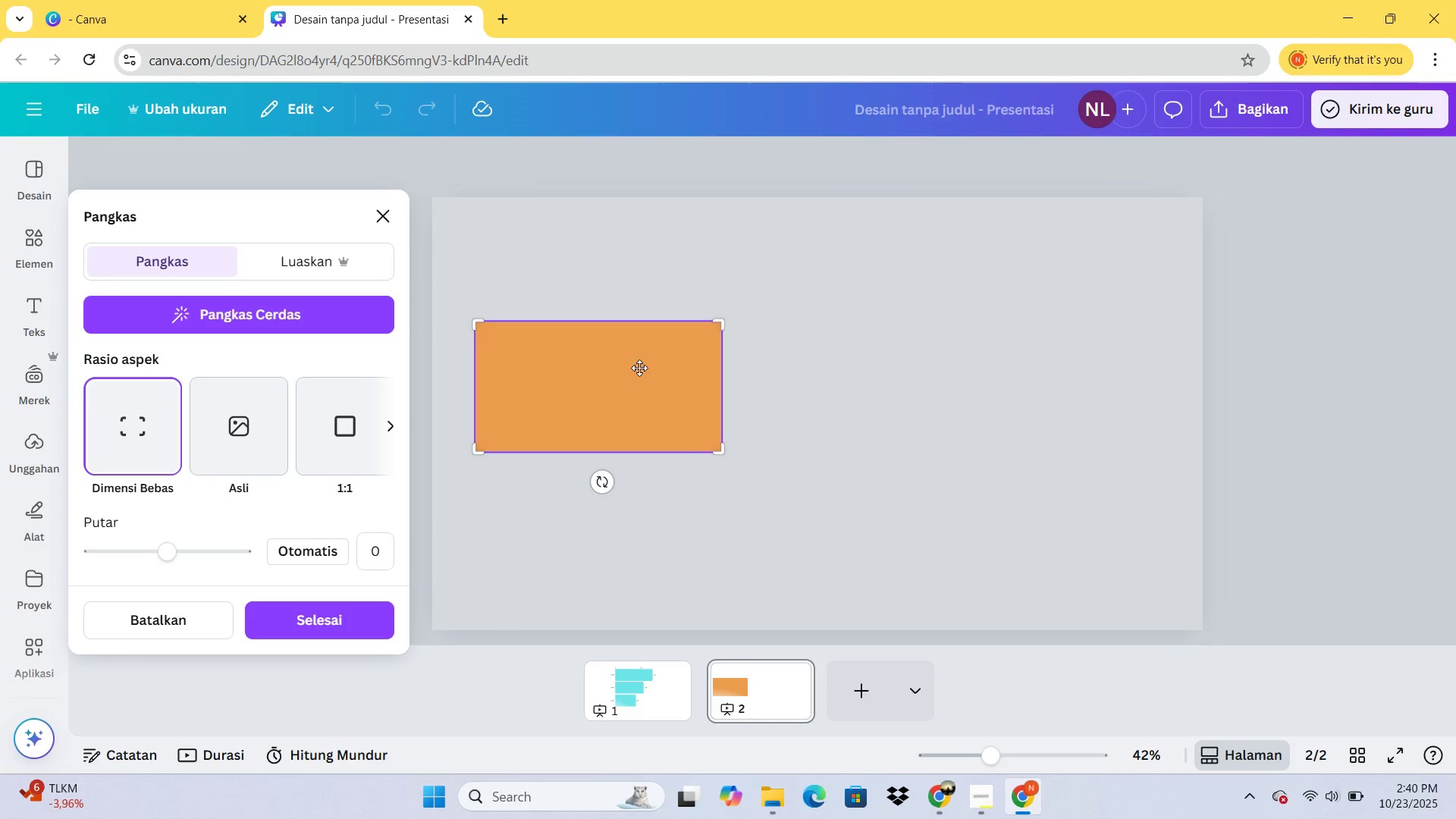 
left_click([639, 368])
 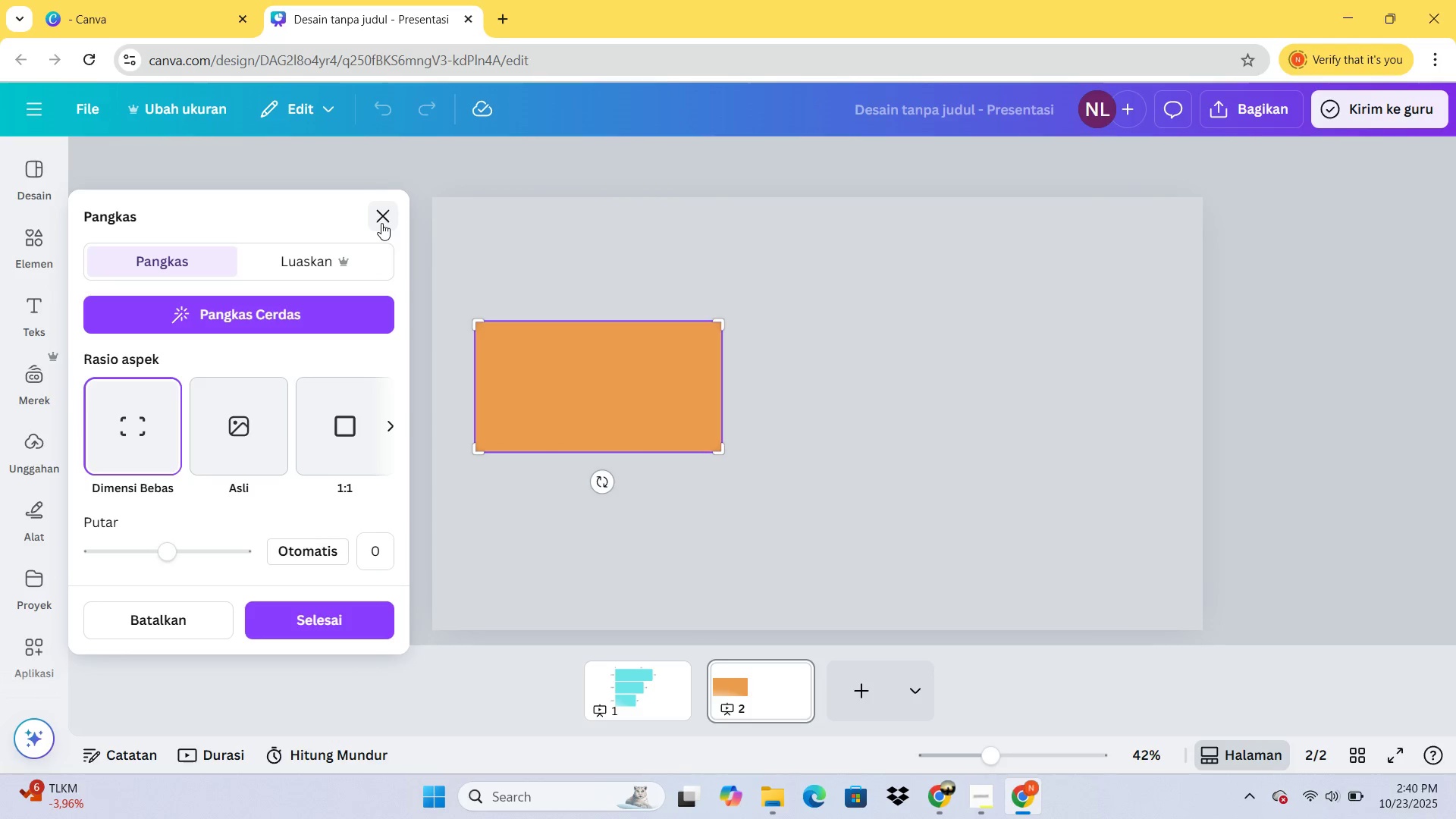 
left_click([381, 223])
 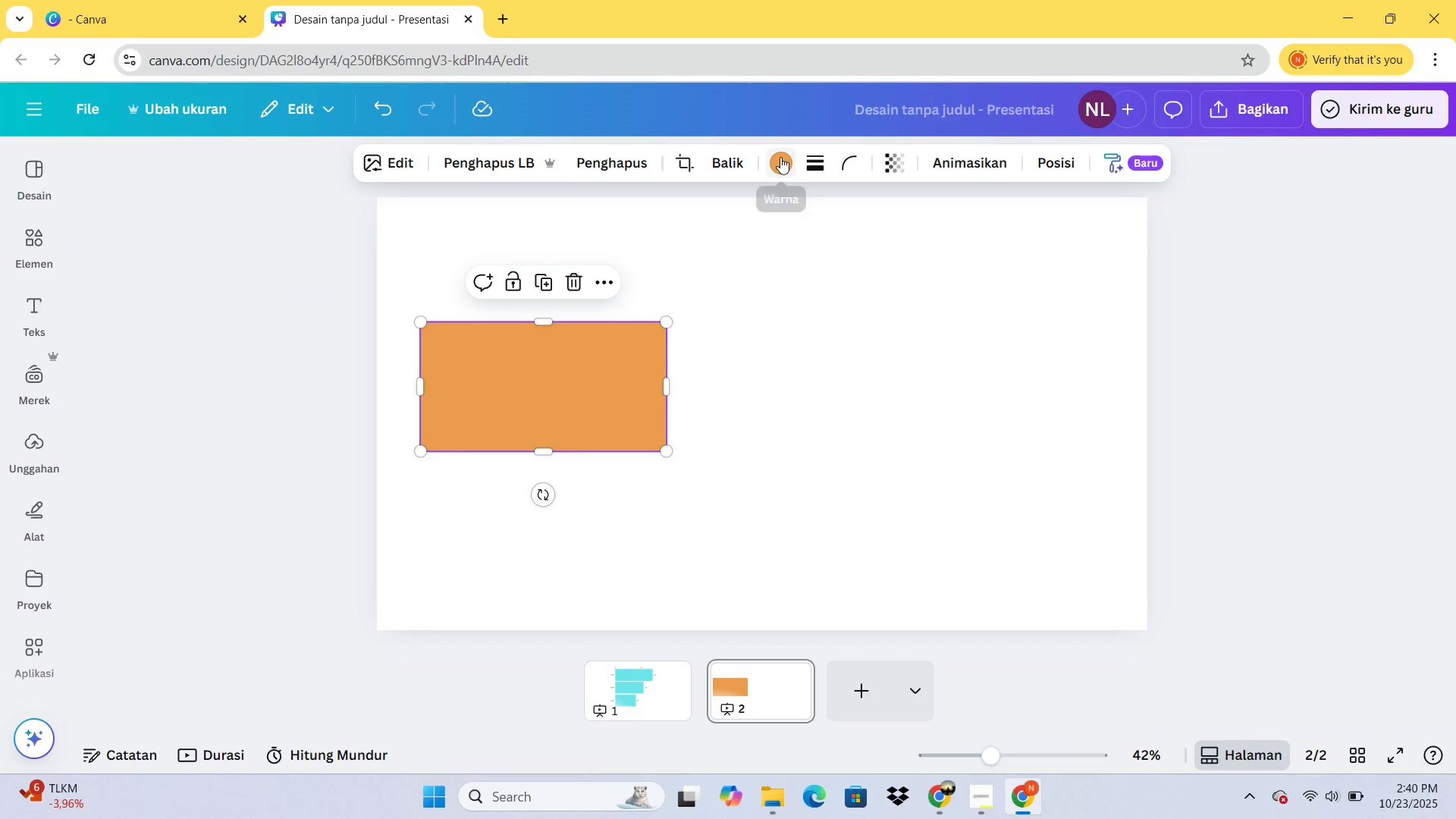 
left_click([780, 157])
 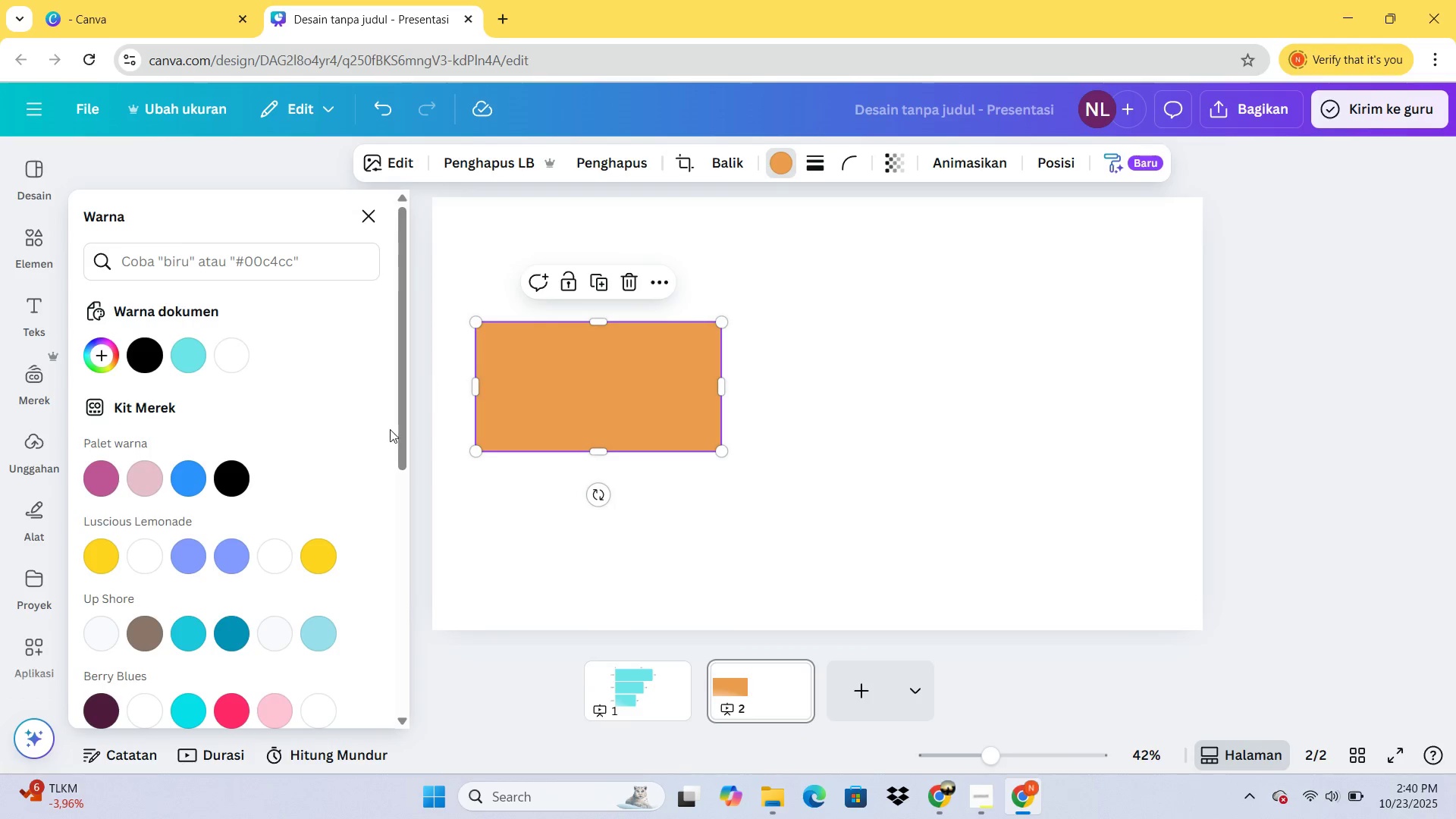 
mouse_move([259, 475])
 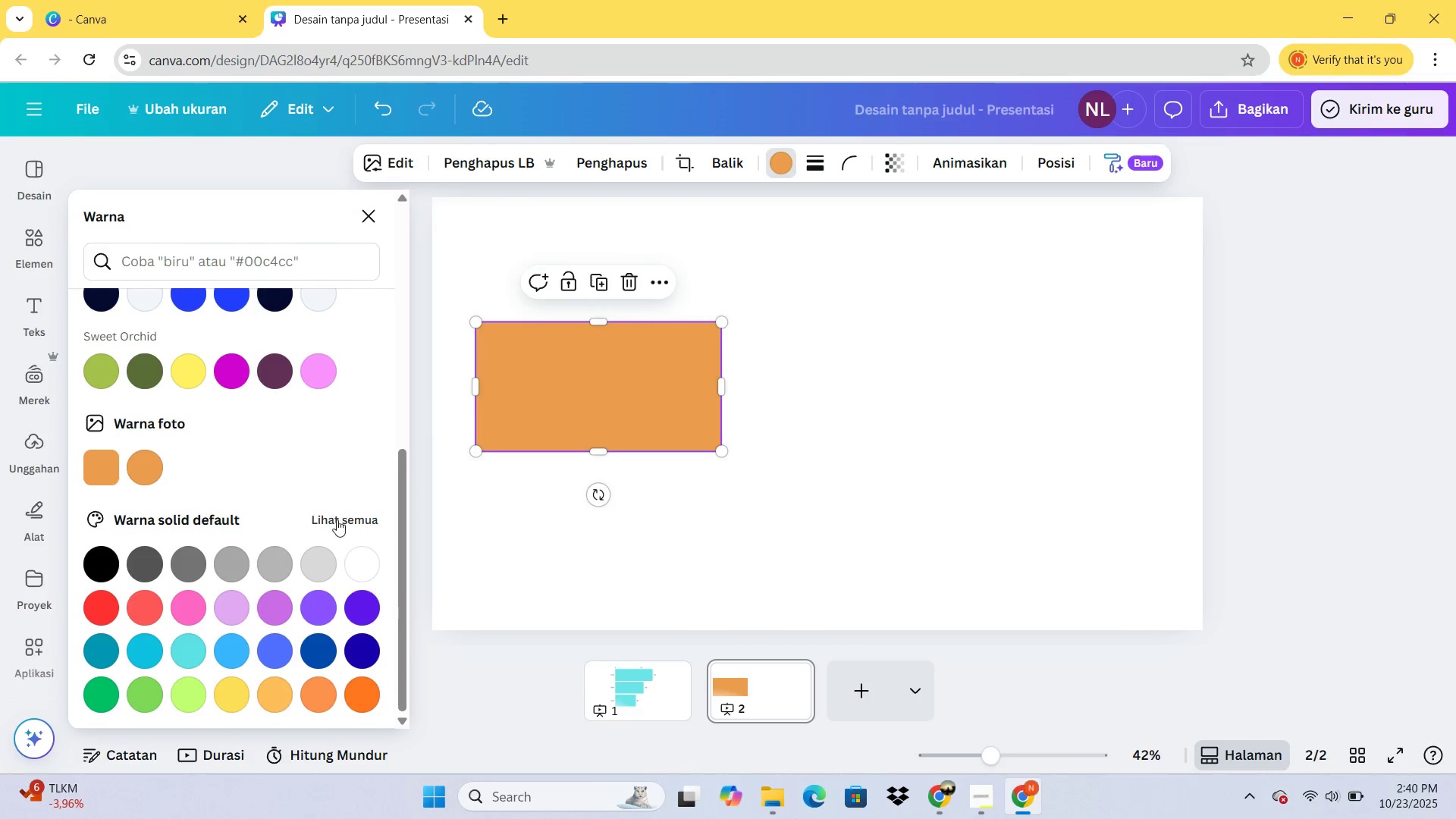 
left_click([337, 522])
 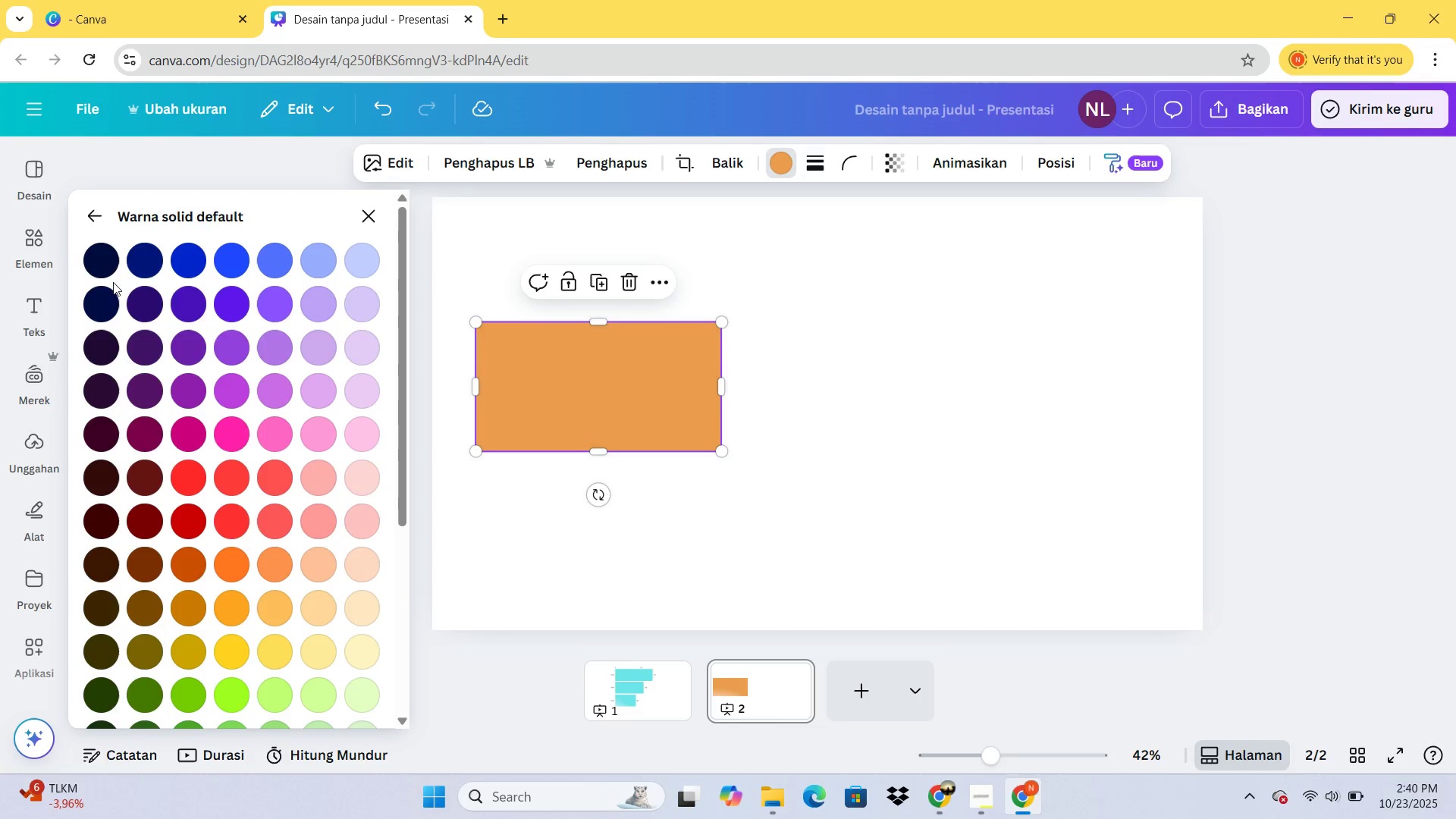 
left_click([104, 266])
 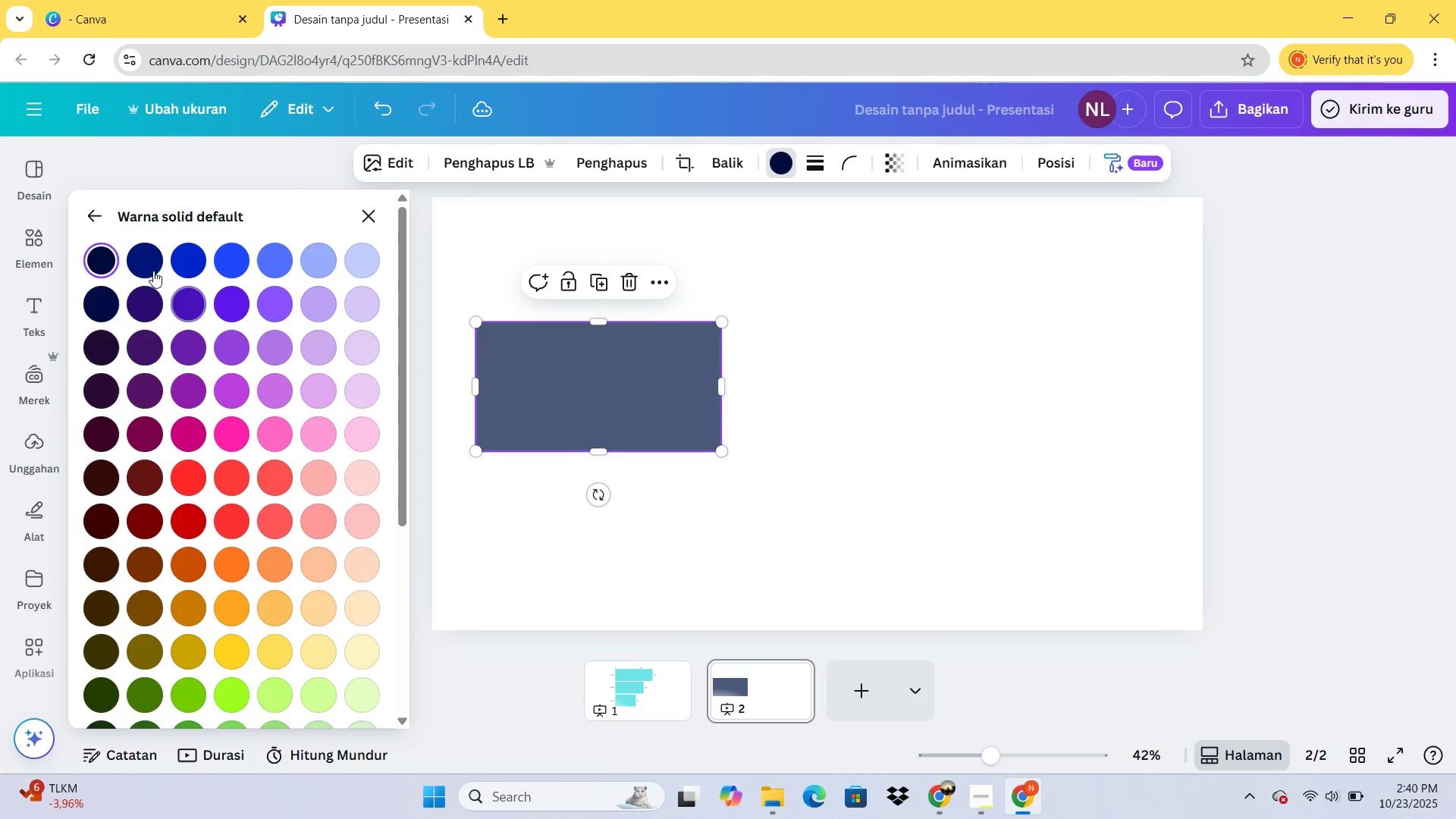 
left_click([147, 263])
 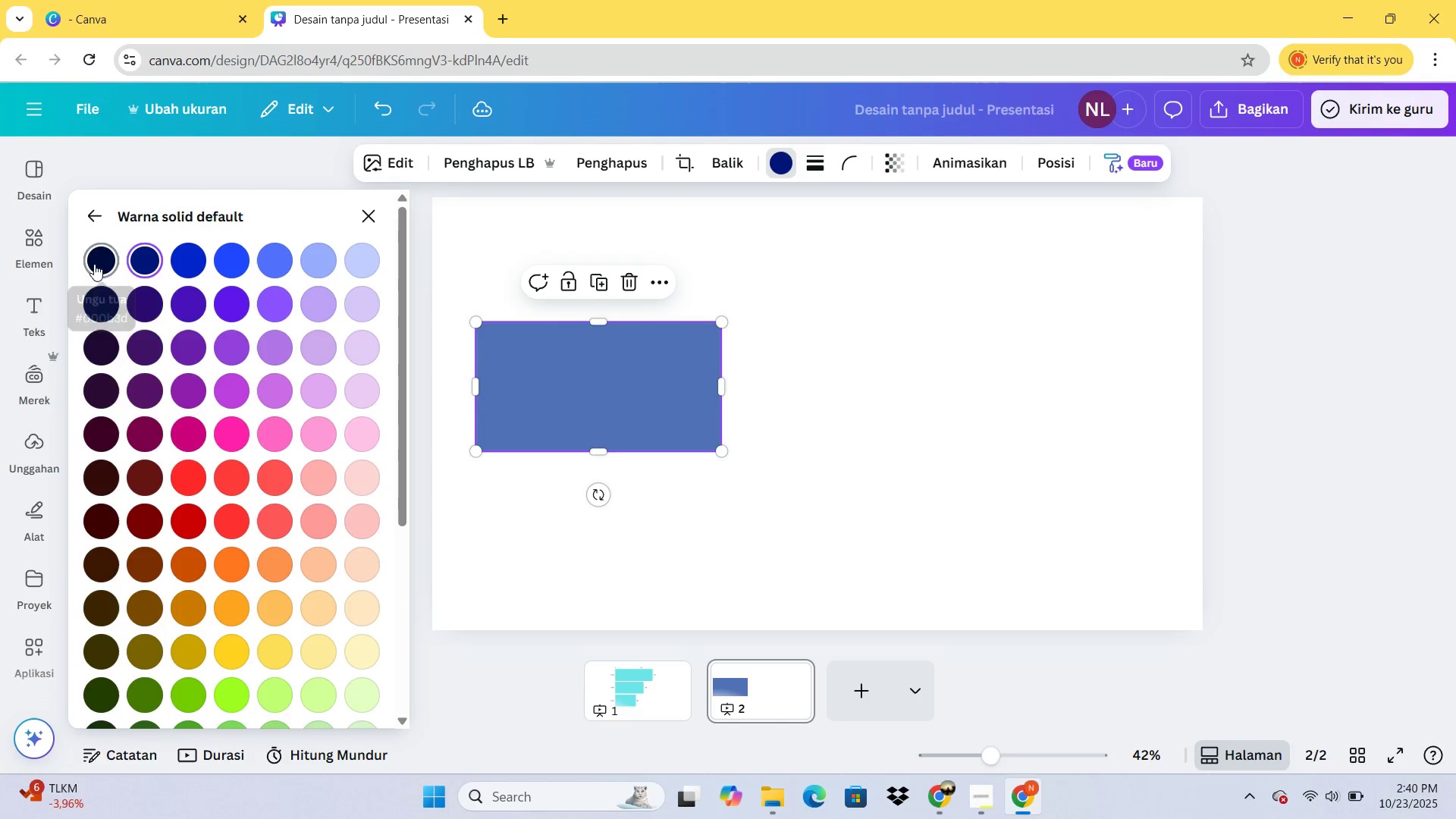 
left_click([93, 263])
 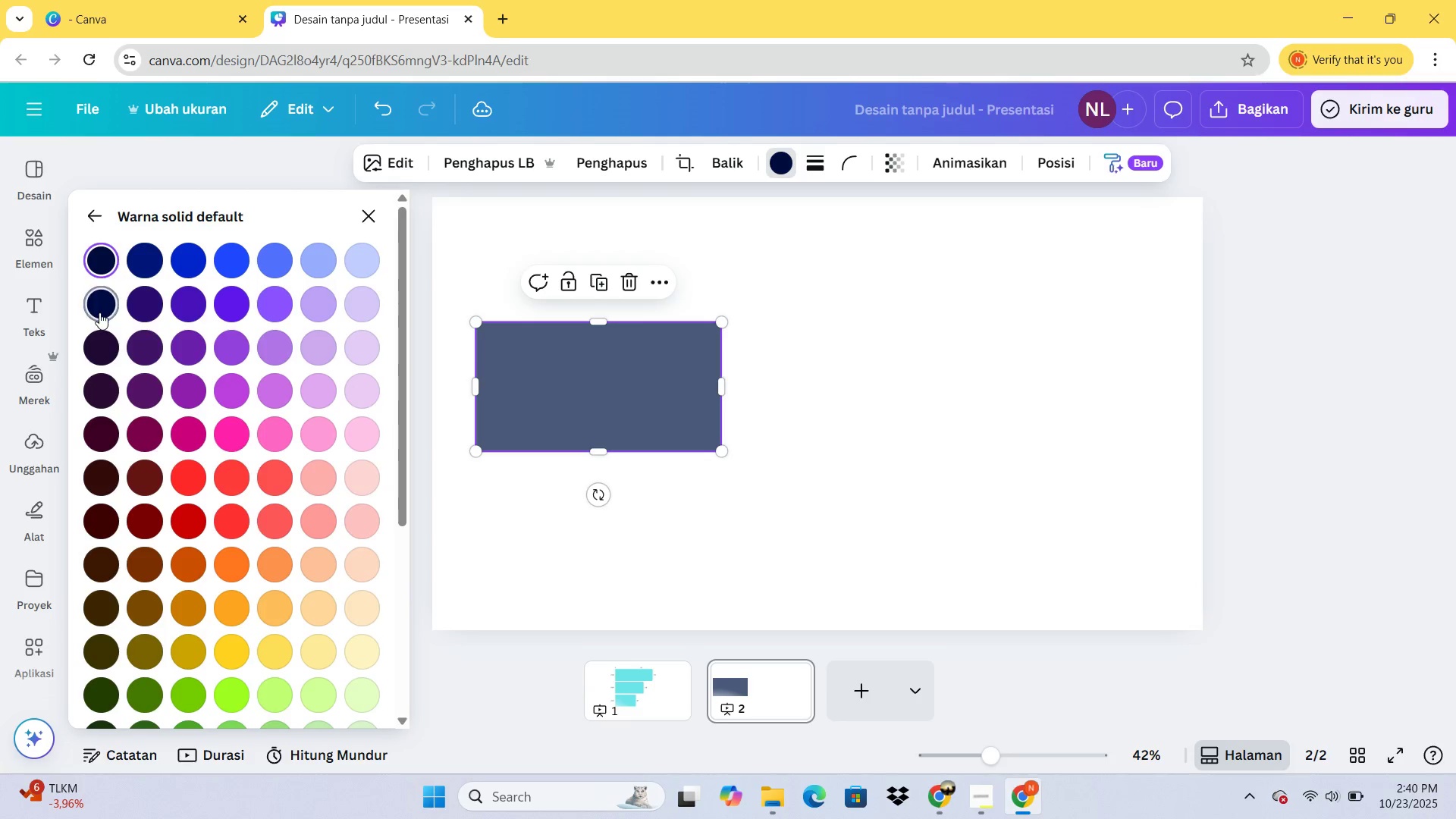 
left_click([99, 312])
 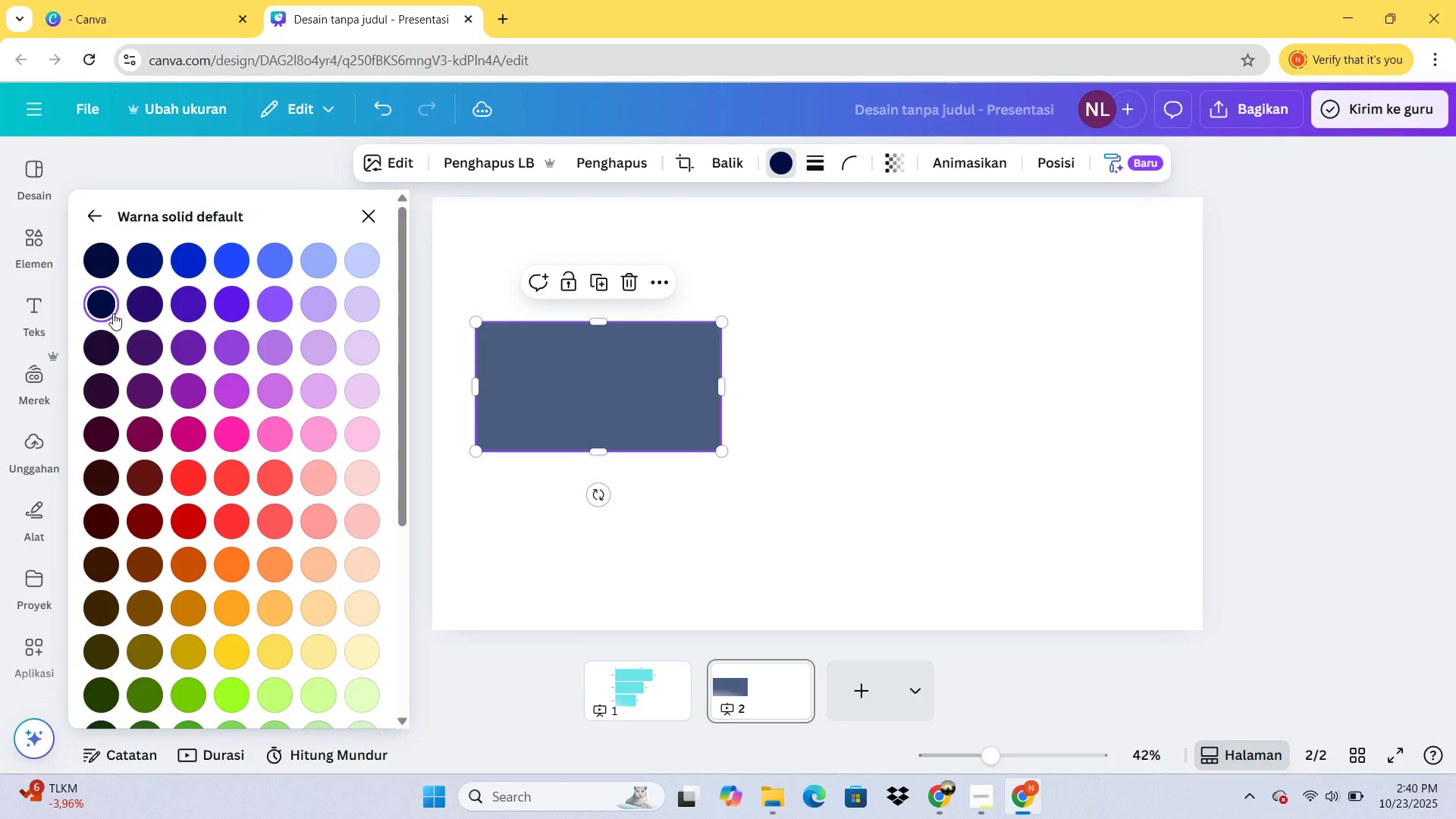 
left_click([113, 313])
 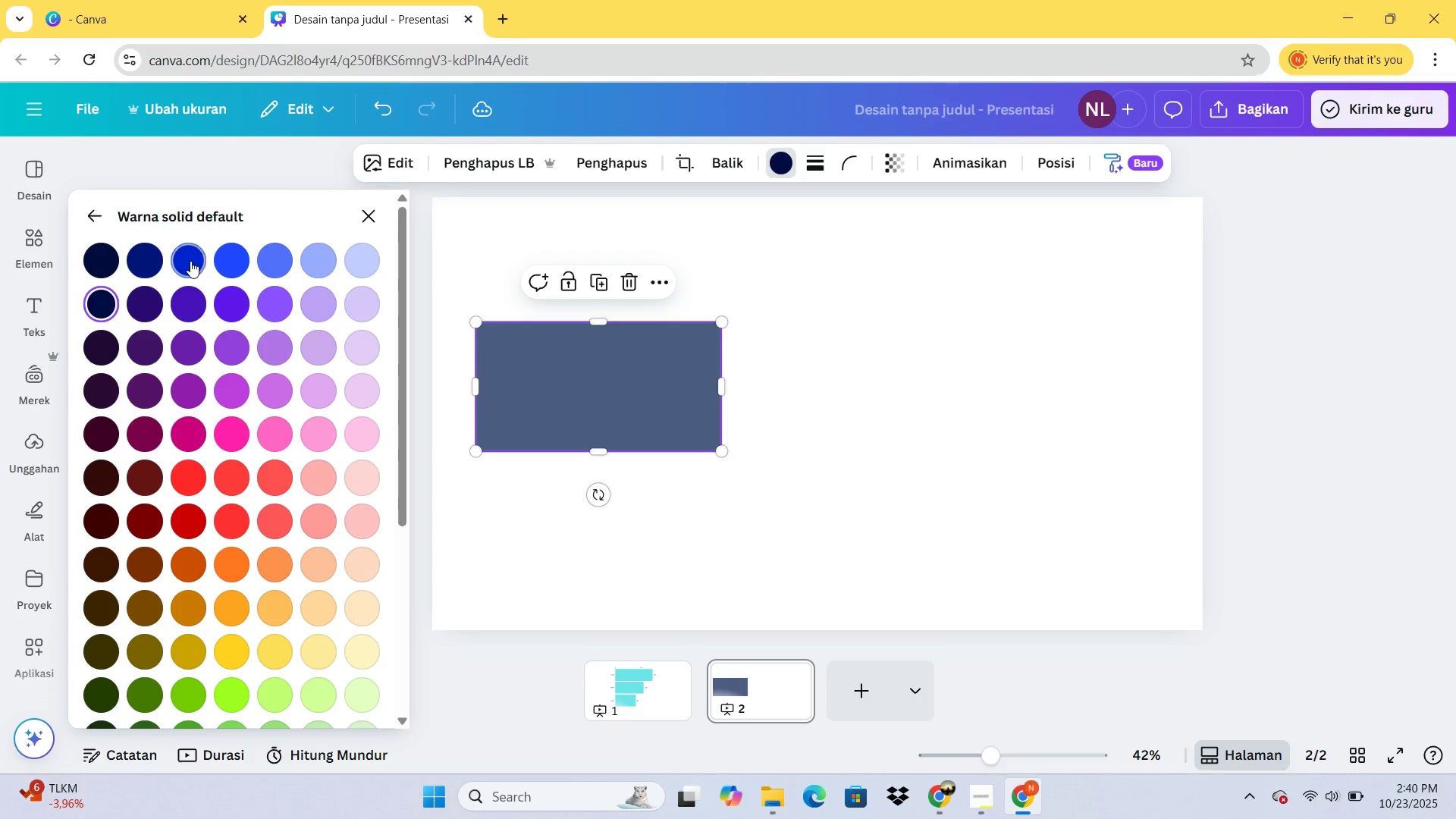 
left_click([190, 260])
 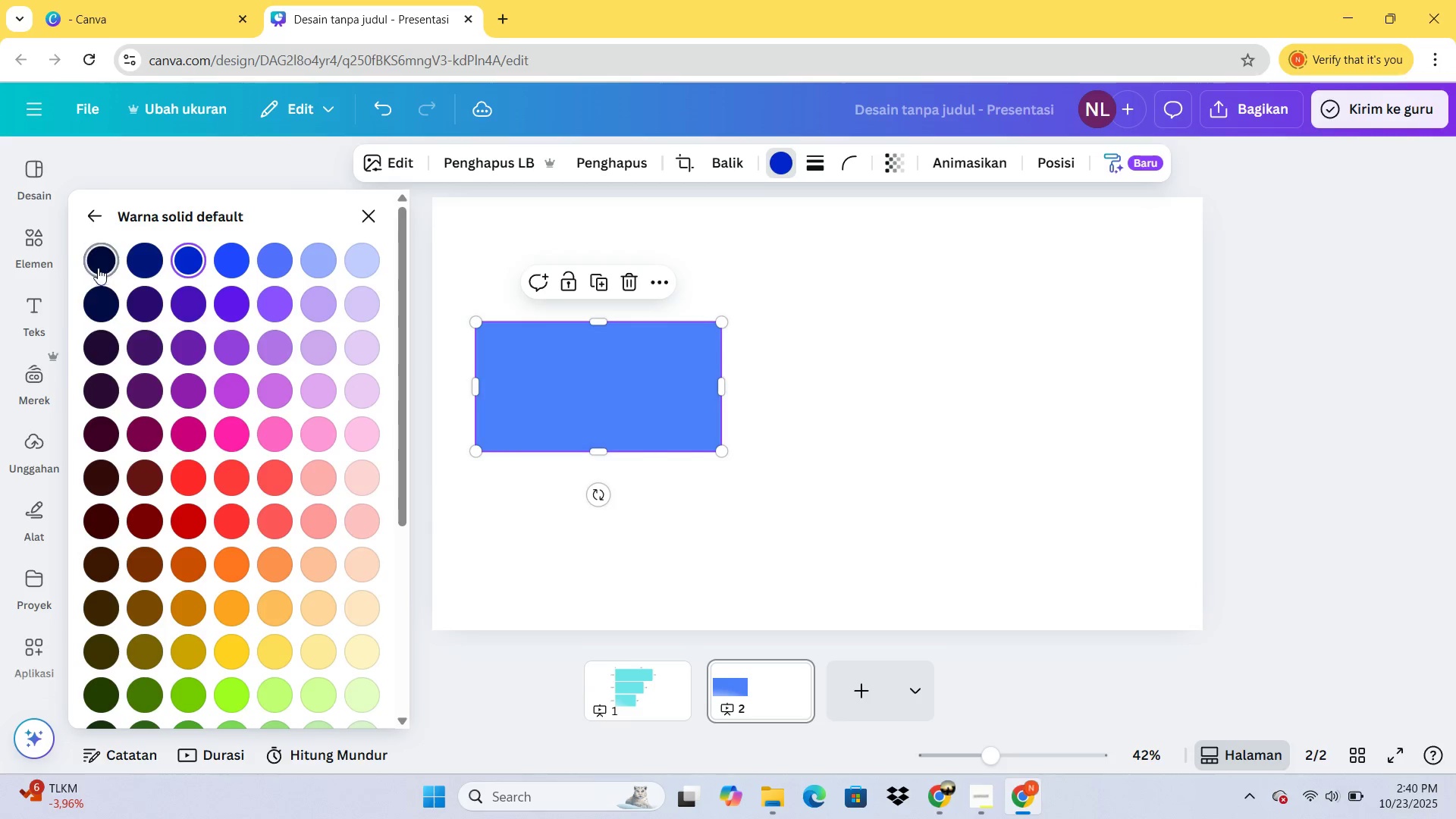 
left_click([98, 259])
 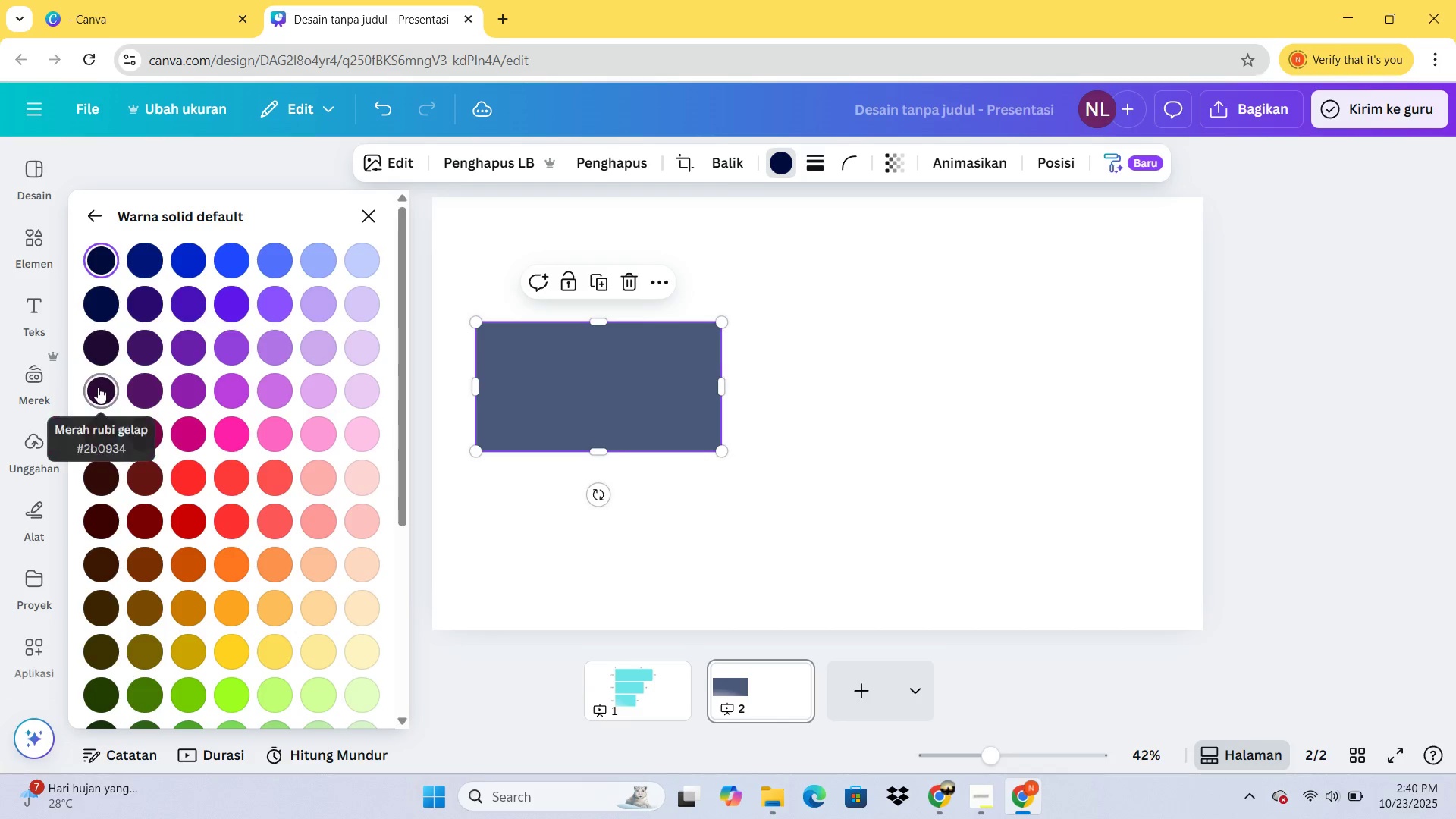 
left_click([98, 387])
 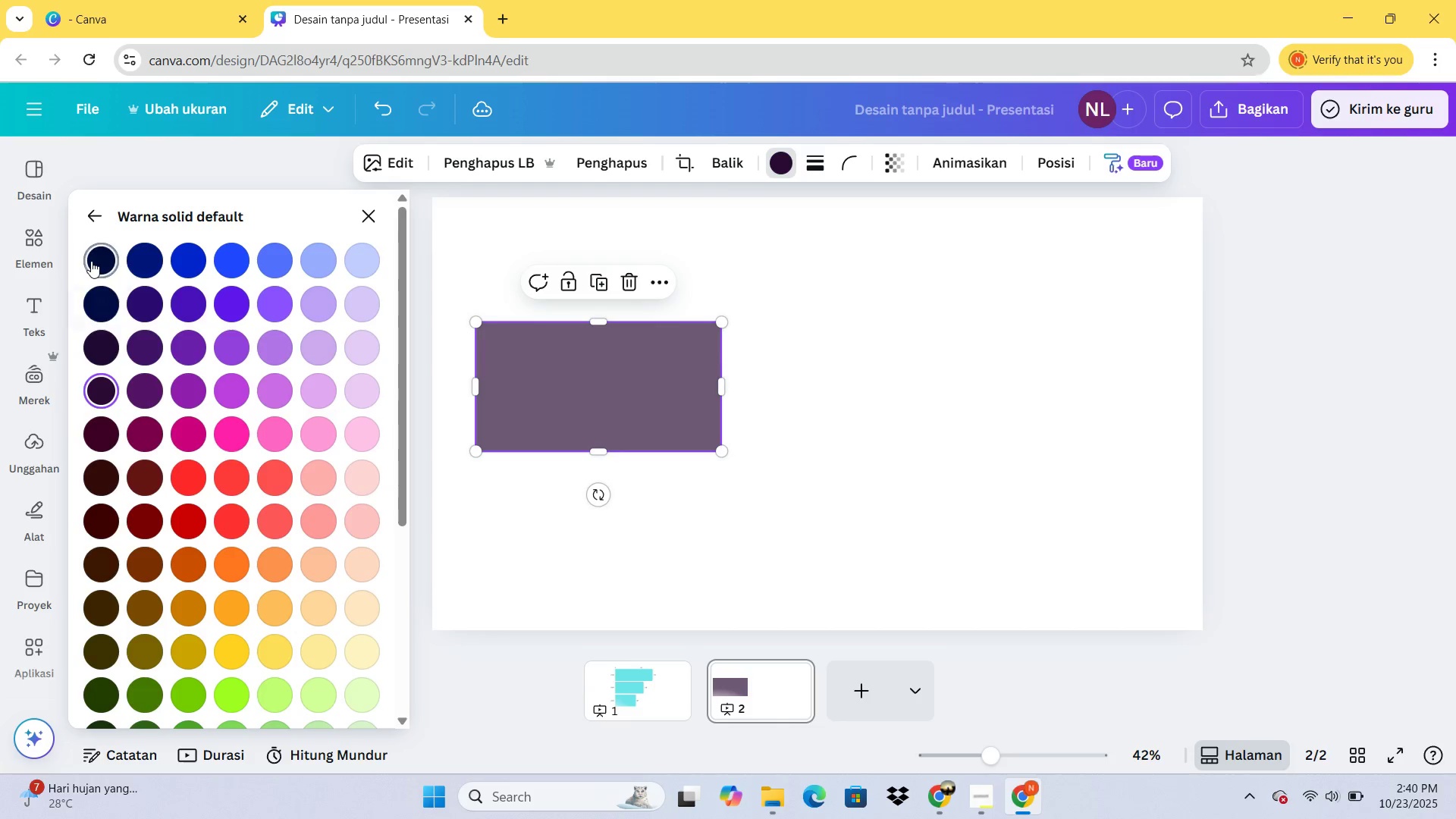 
left_click([91, 262])
 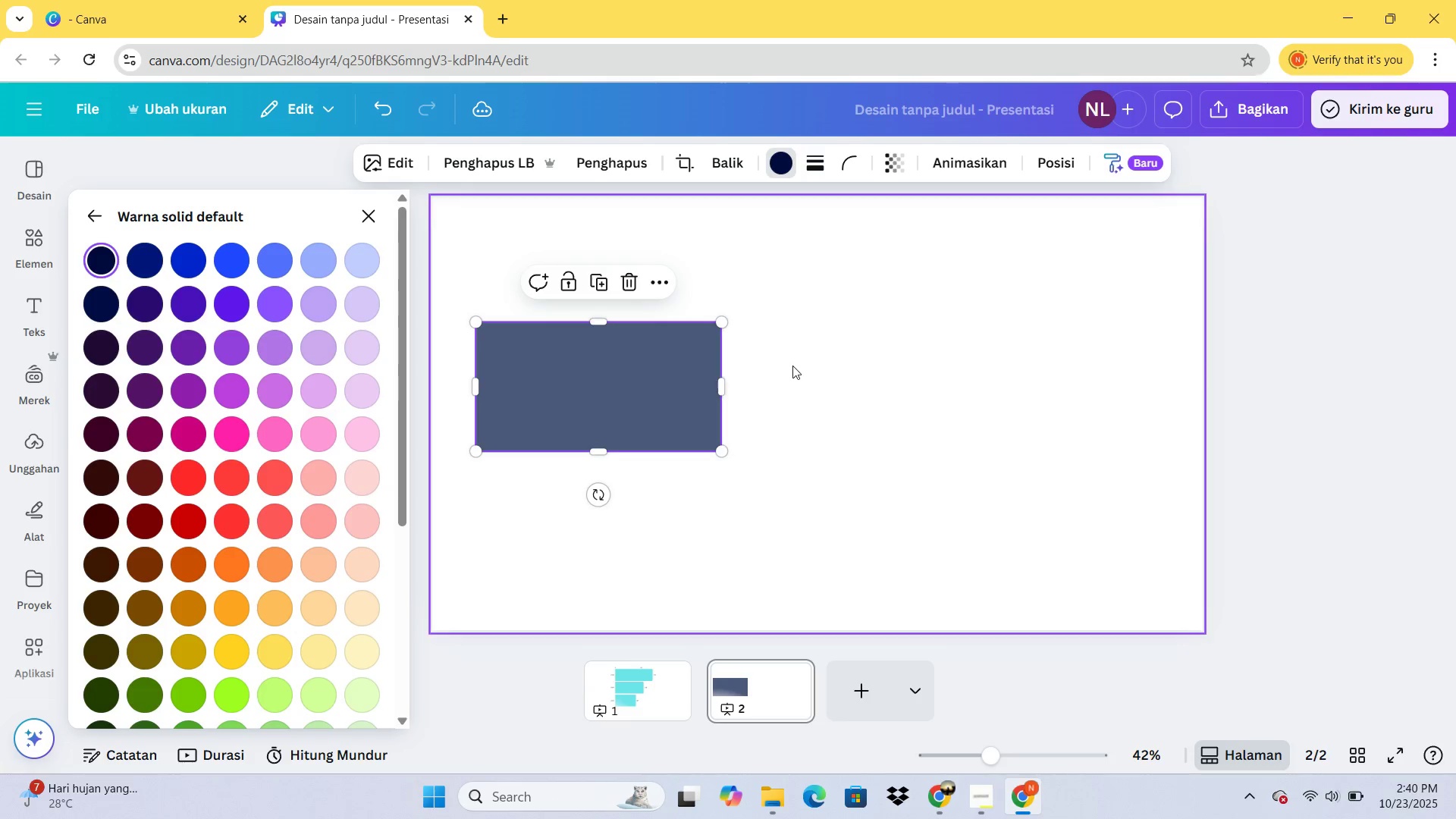 
left_click([792, 366])
 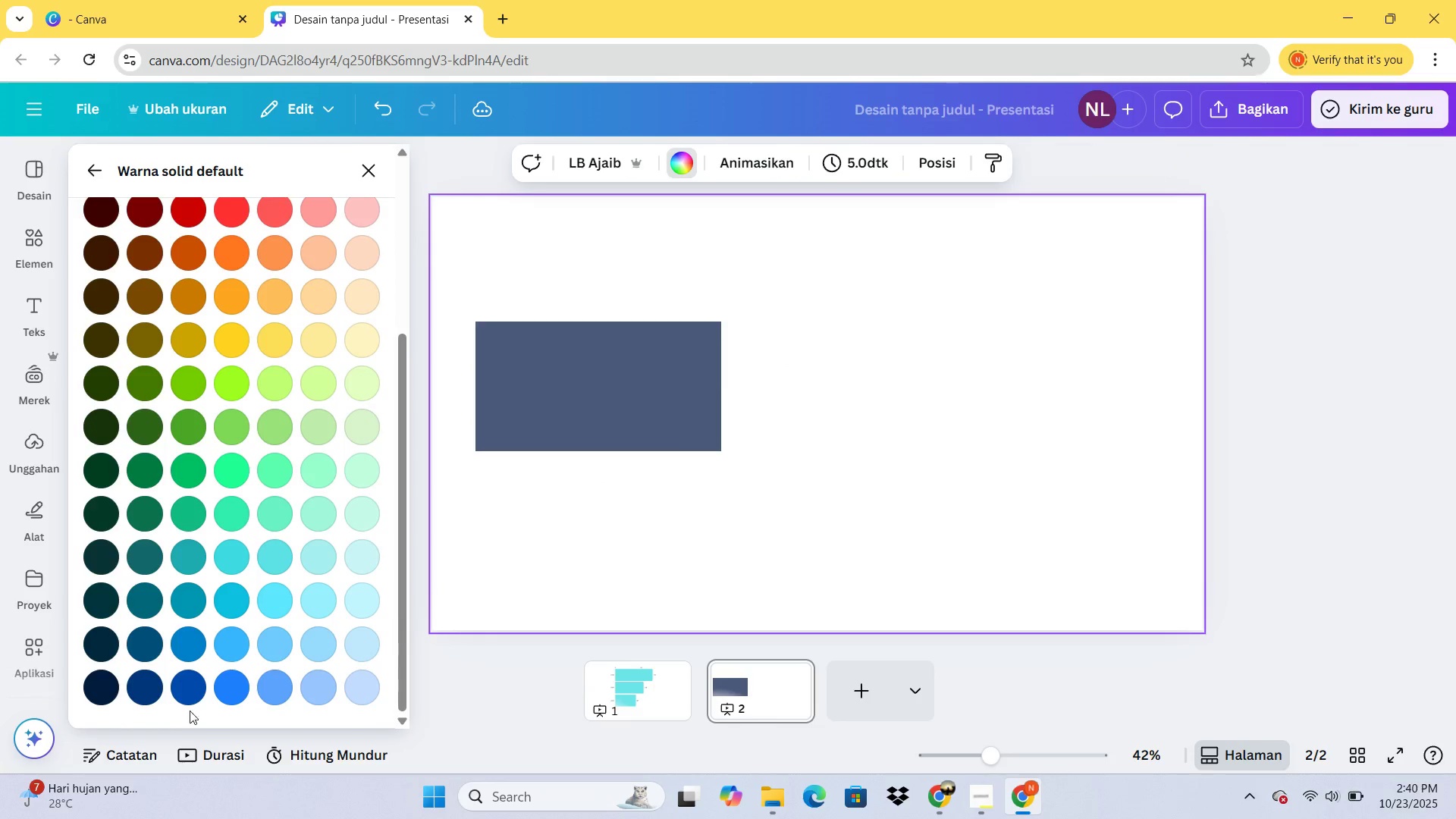 
left_click([139, 691])
 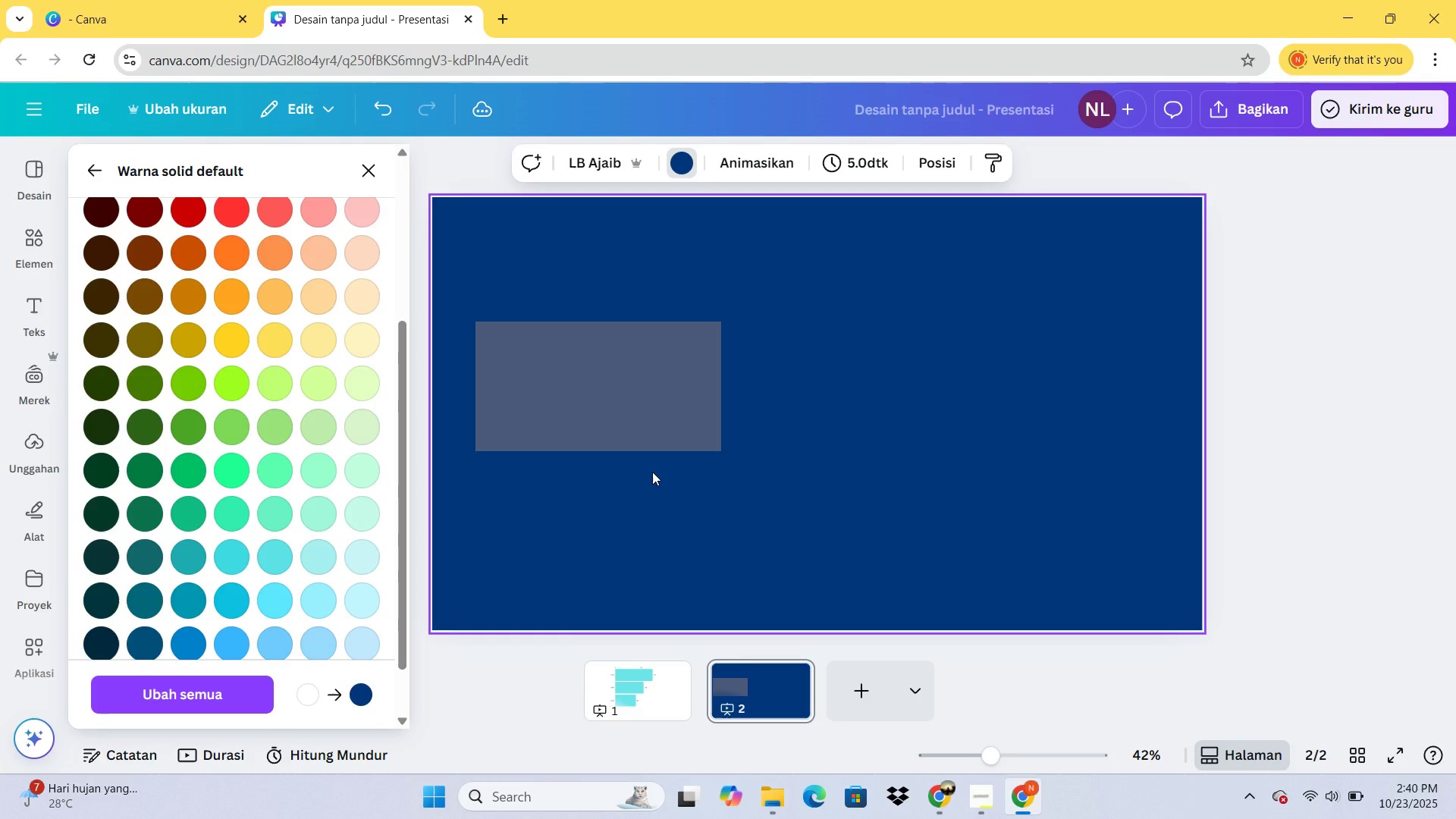 
key(Control+Z)
 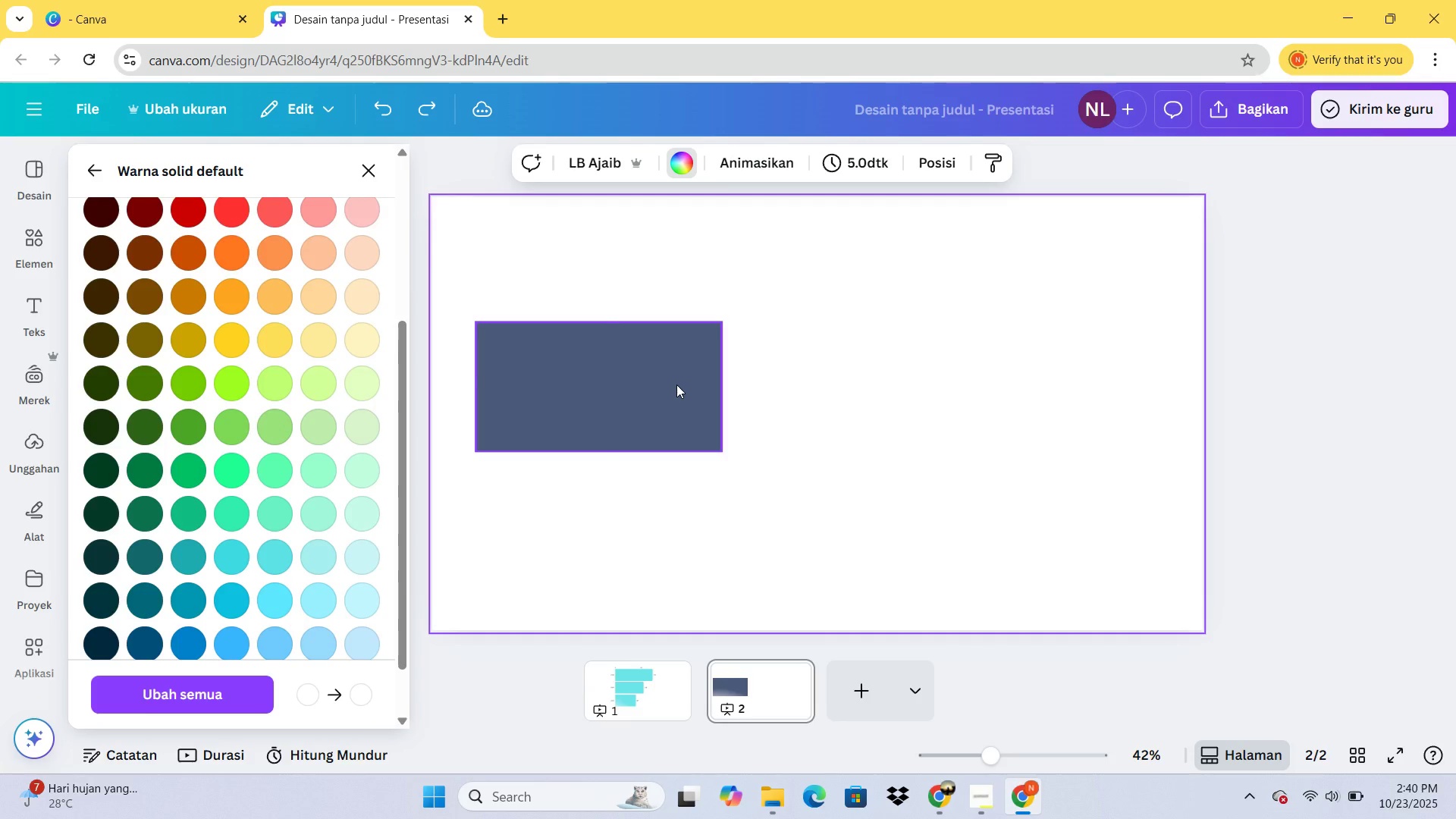 
left_click([676, 384])
 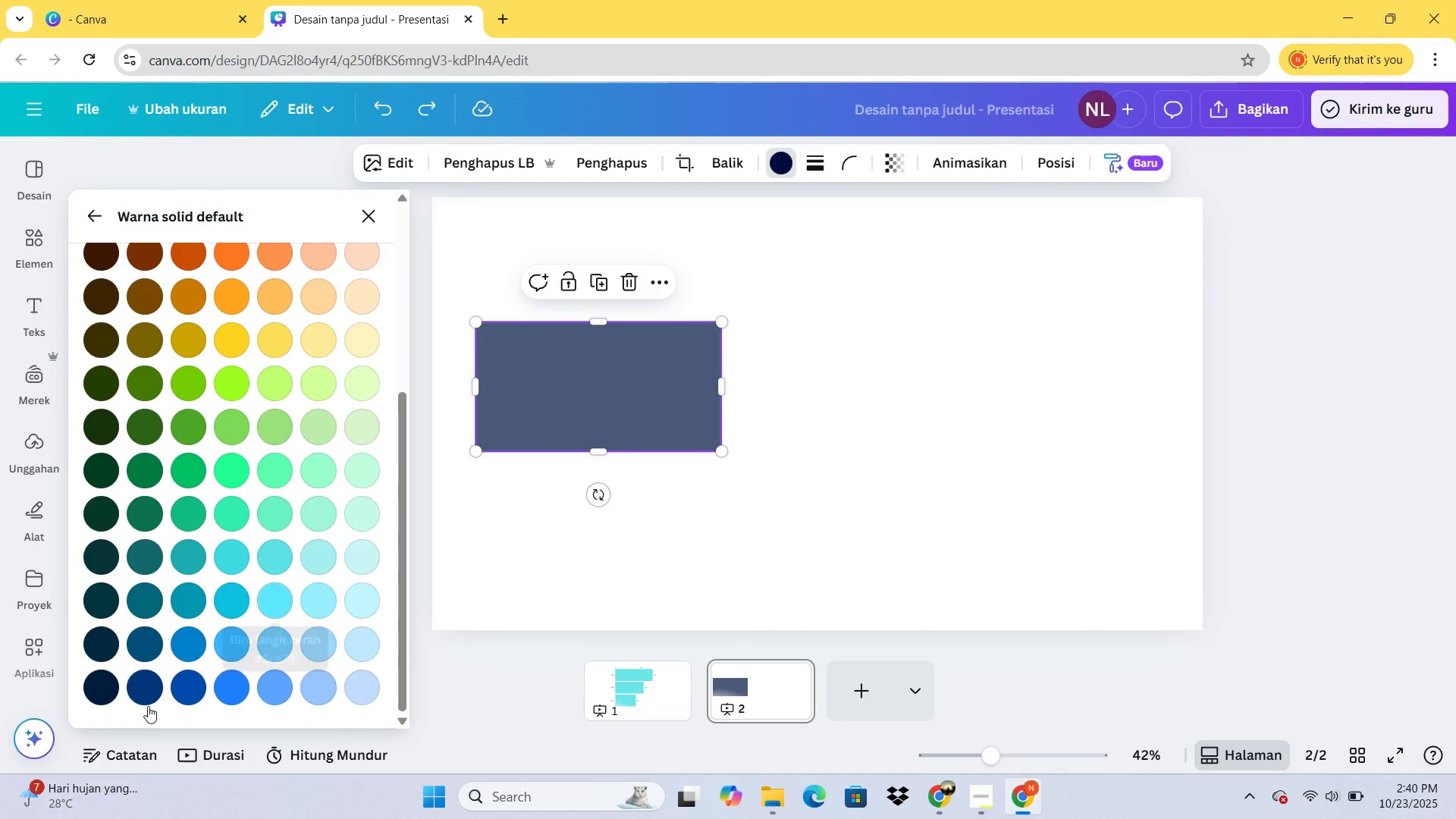 
left_click([146, 689])
 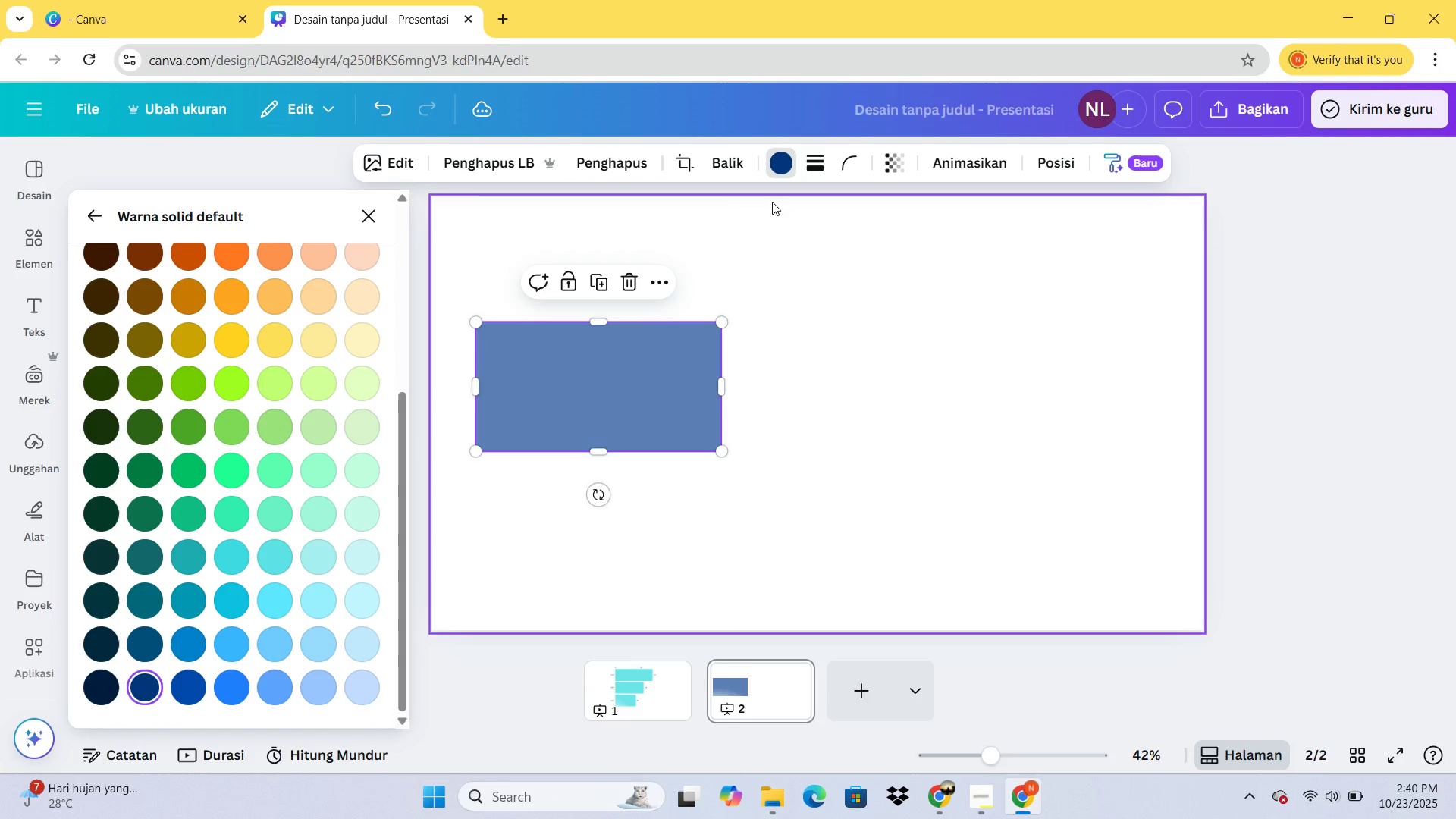 
left_click([652, 378])
 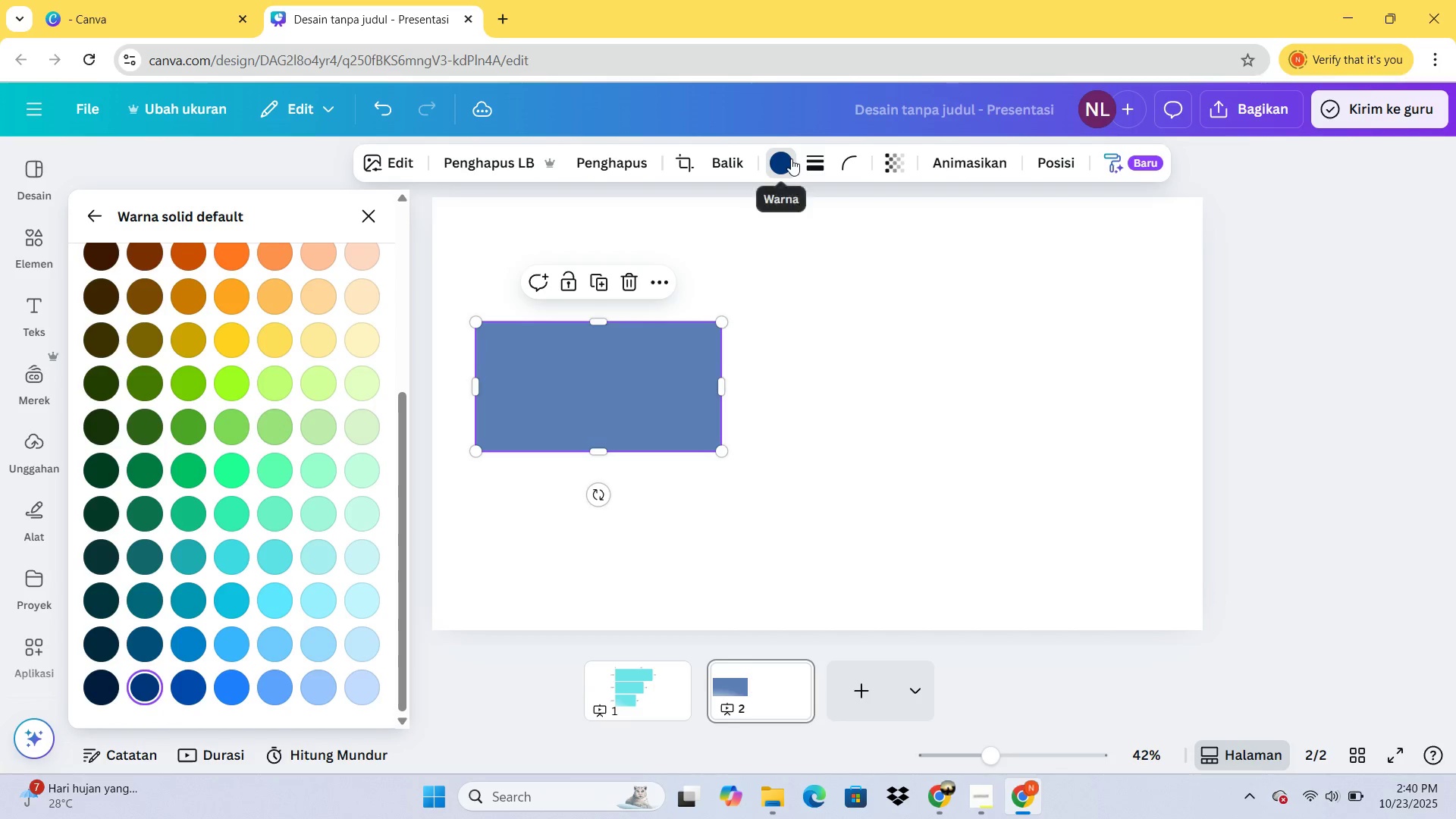 
left_click([791, 158])
 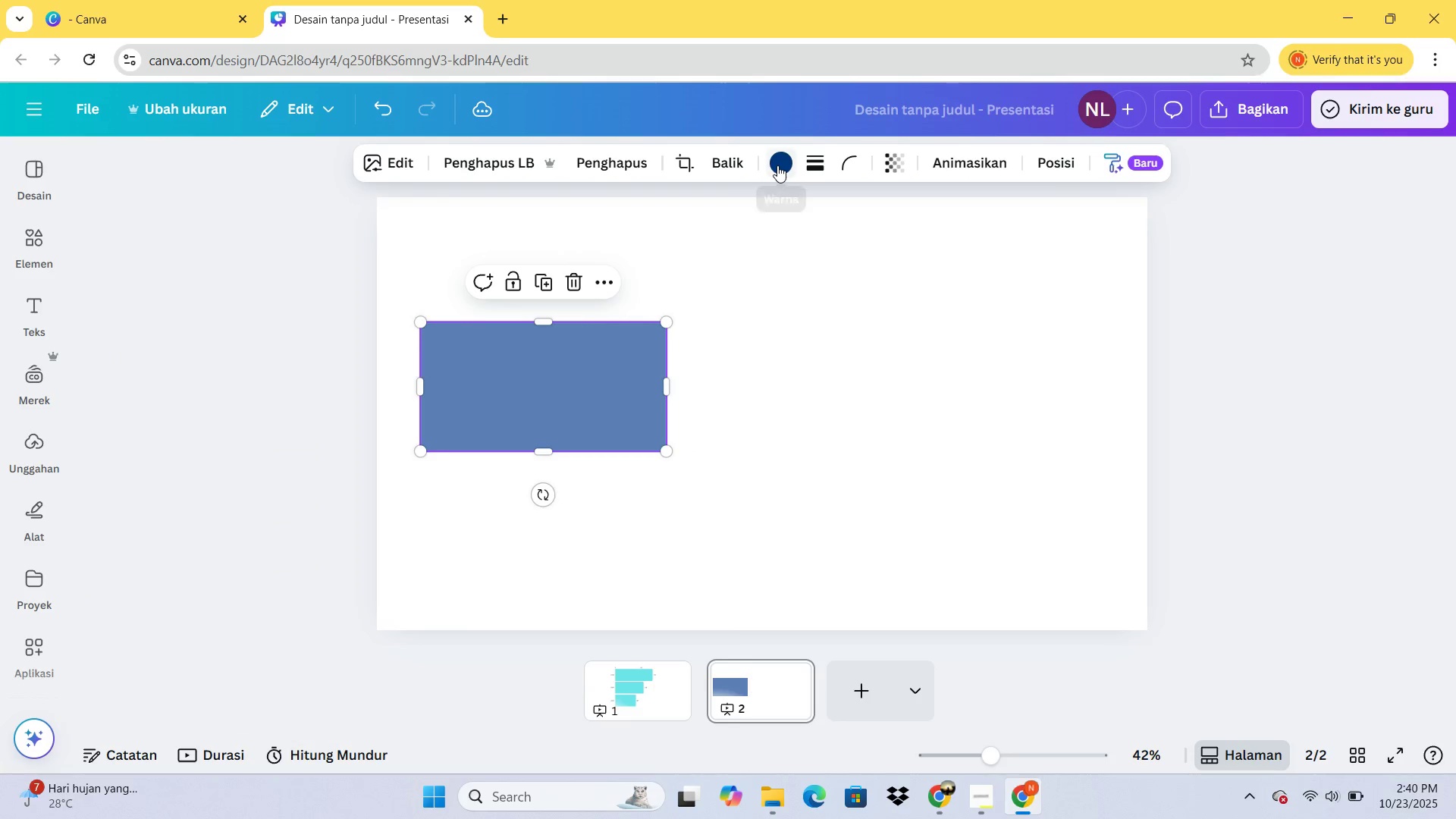 
left_click([777, 165])
 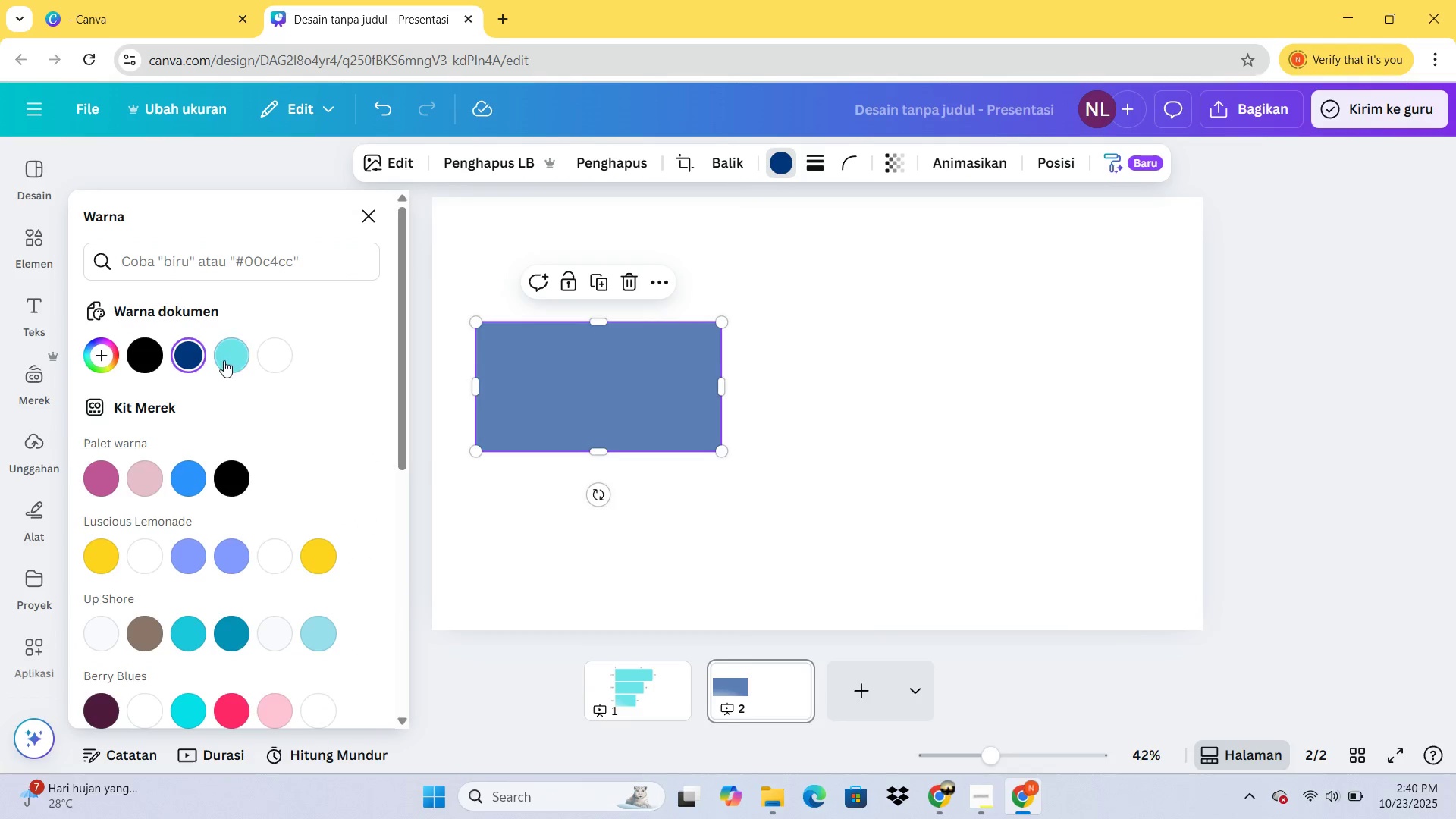 
left_click([189, 354])
 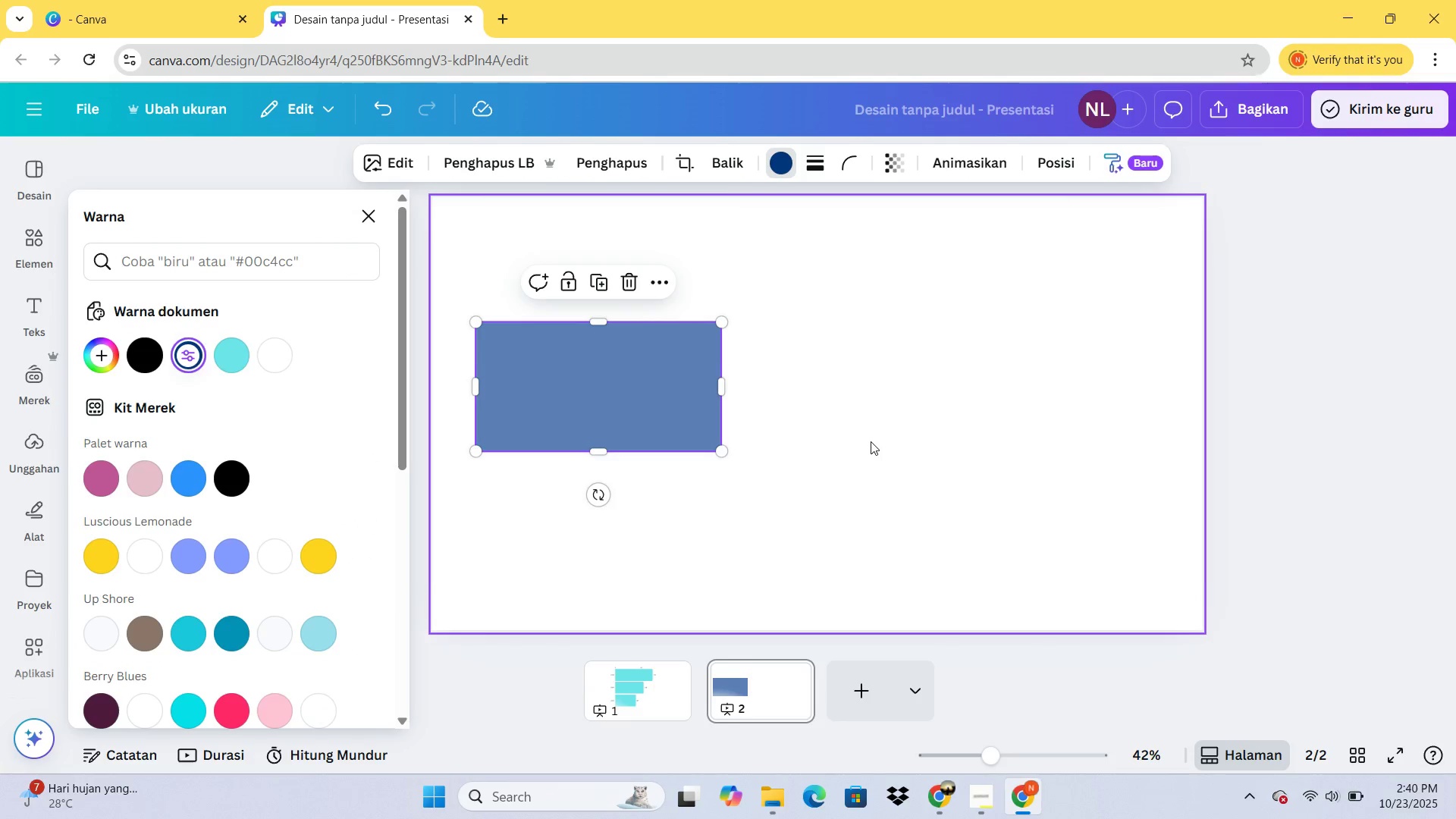 
left_click([871, 441])
 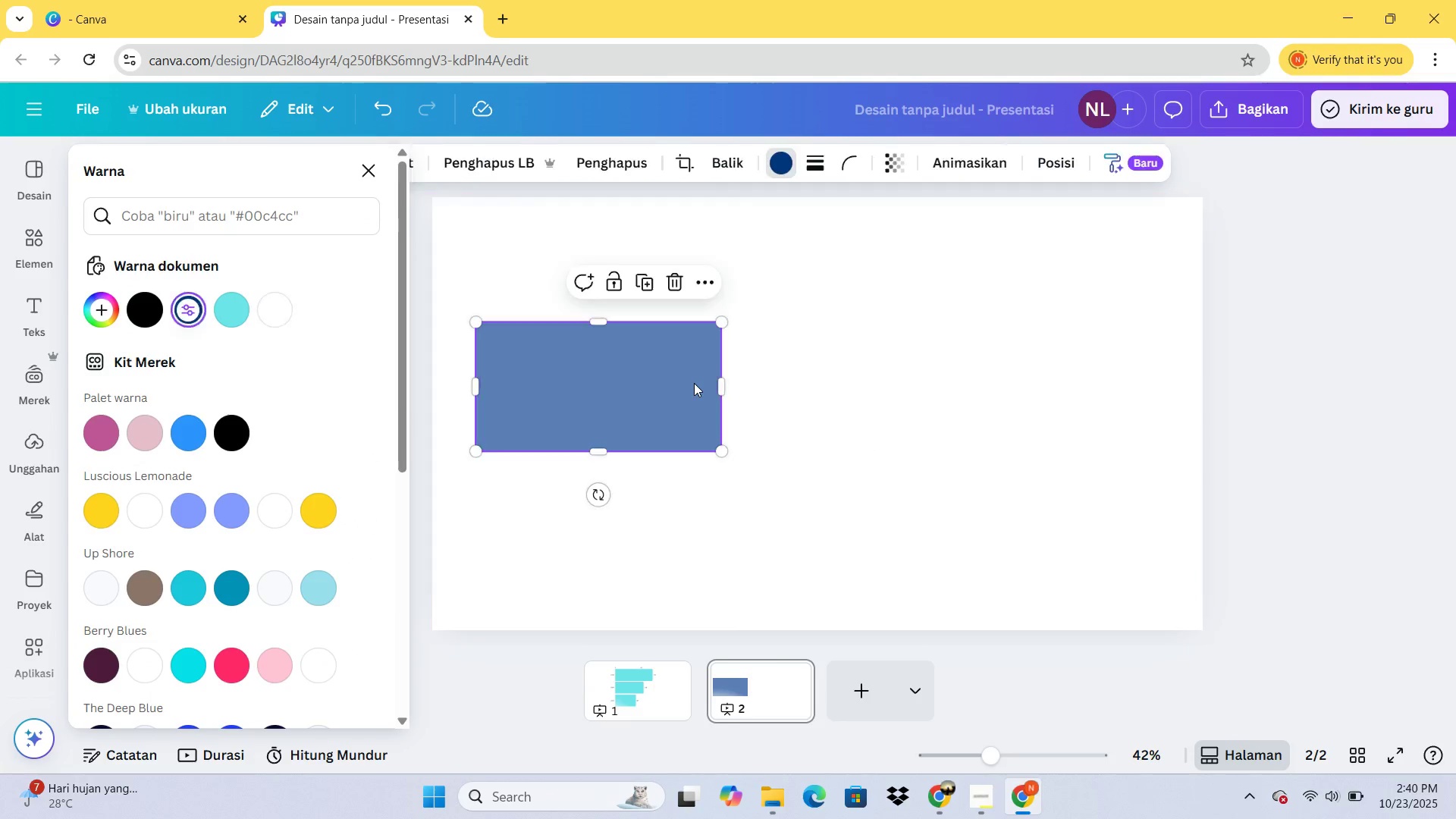 
left_click([694, 383])
 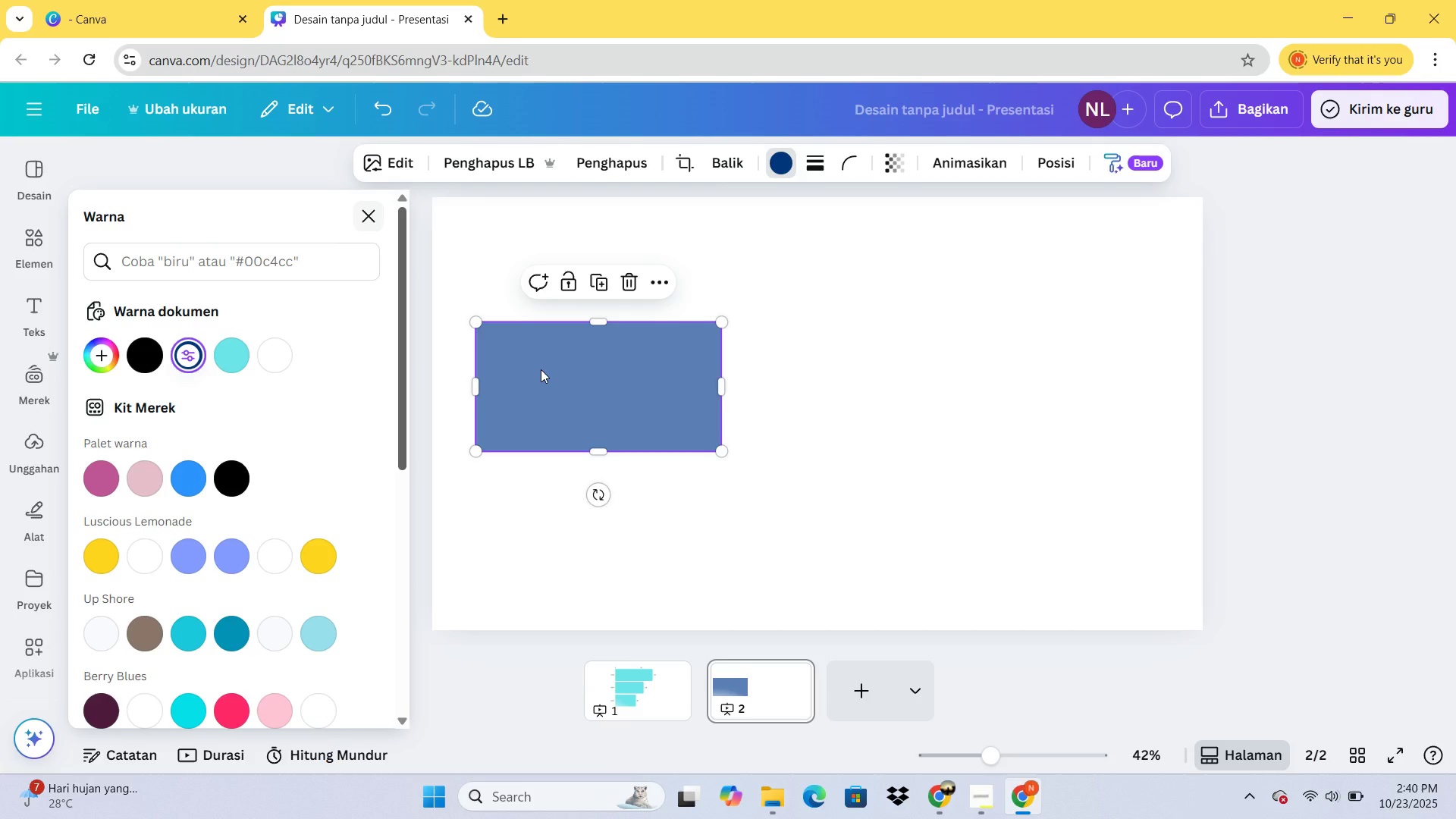 
wait(5.38)
 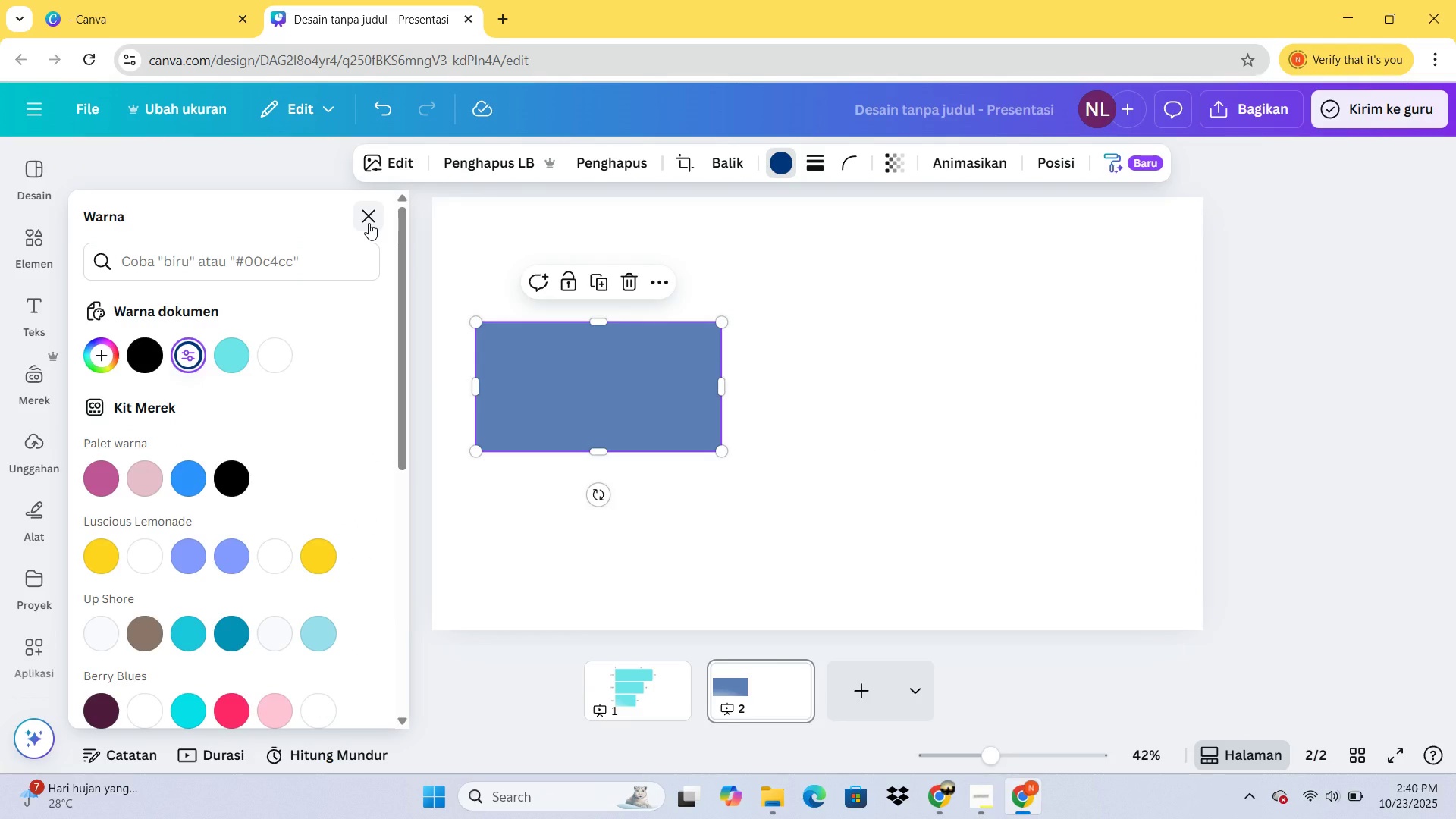 
left_click([366, 217])
 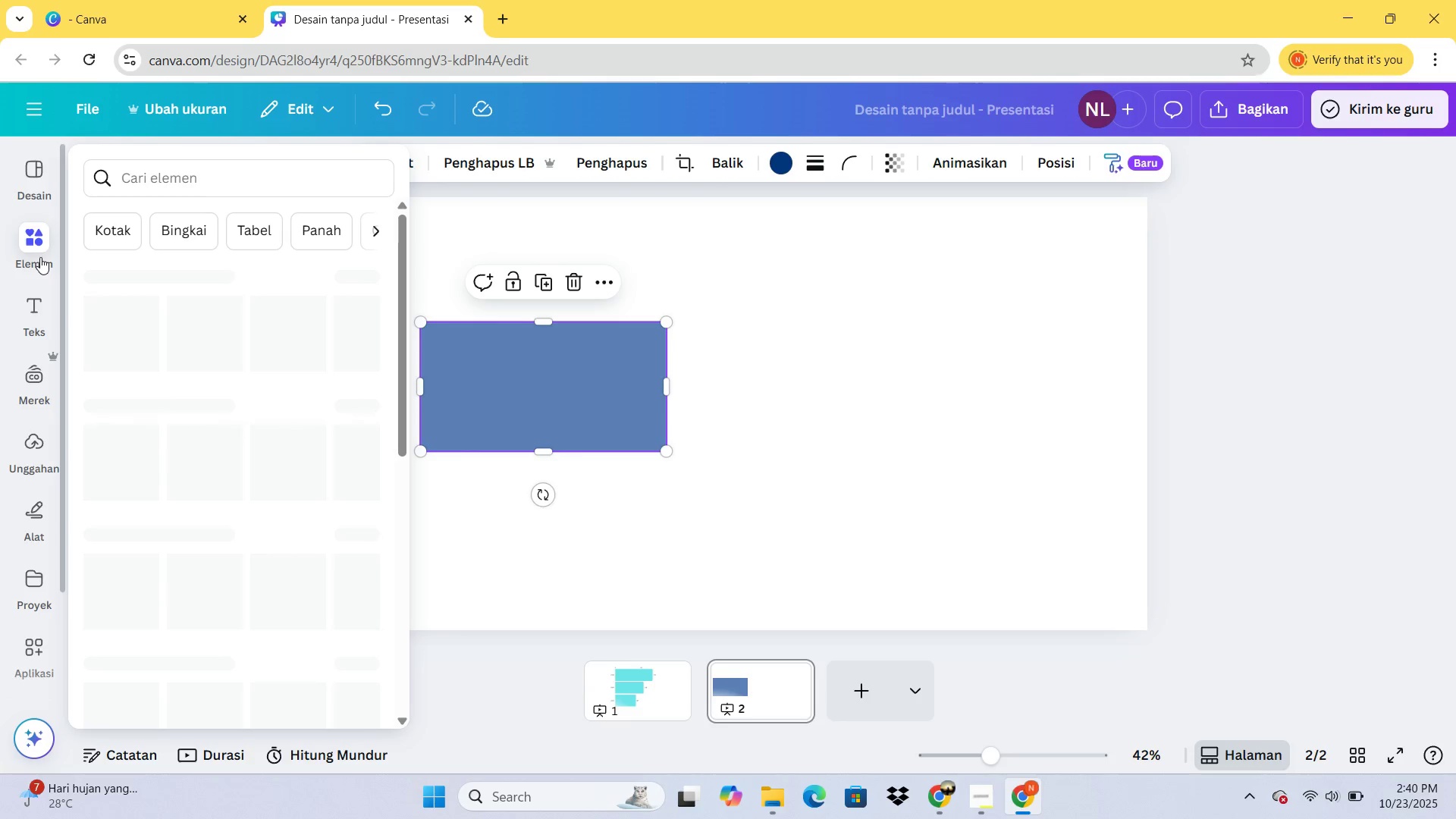 
left_click([40, 257])
 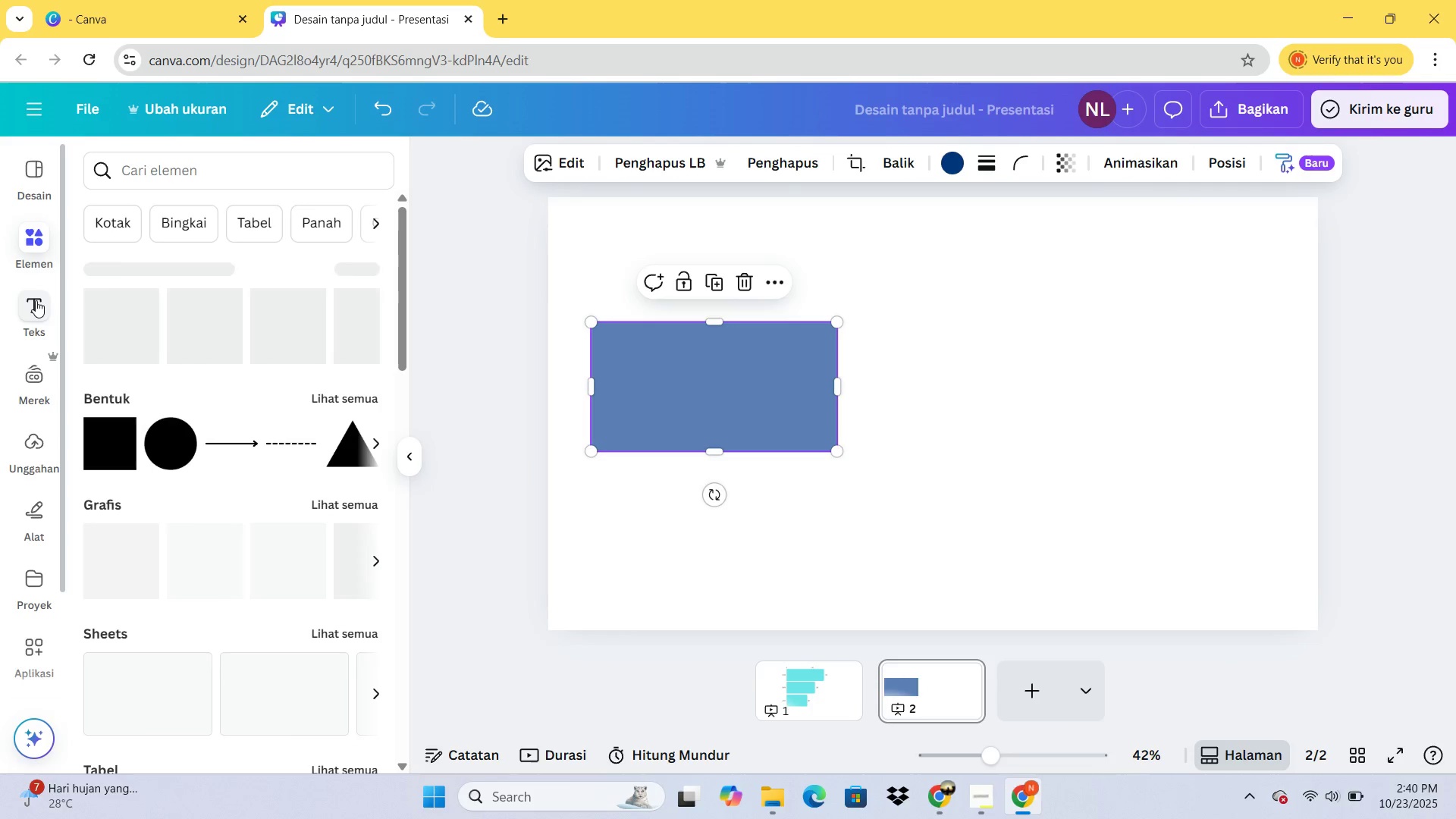 
left_click([36, 300])
 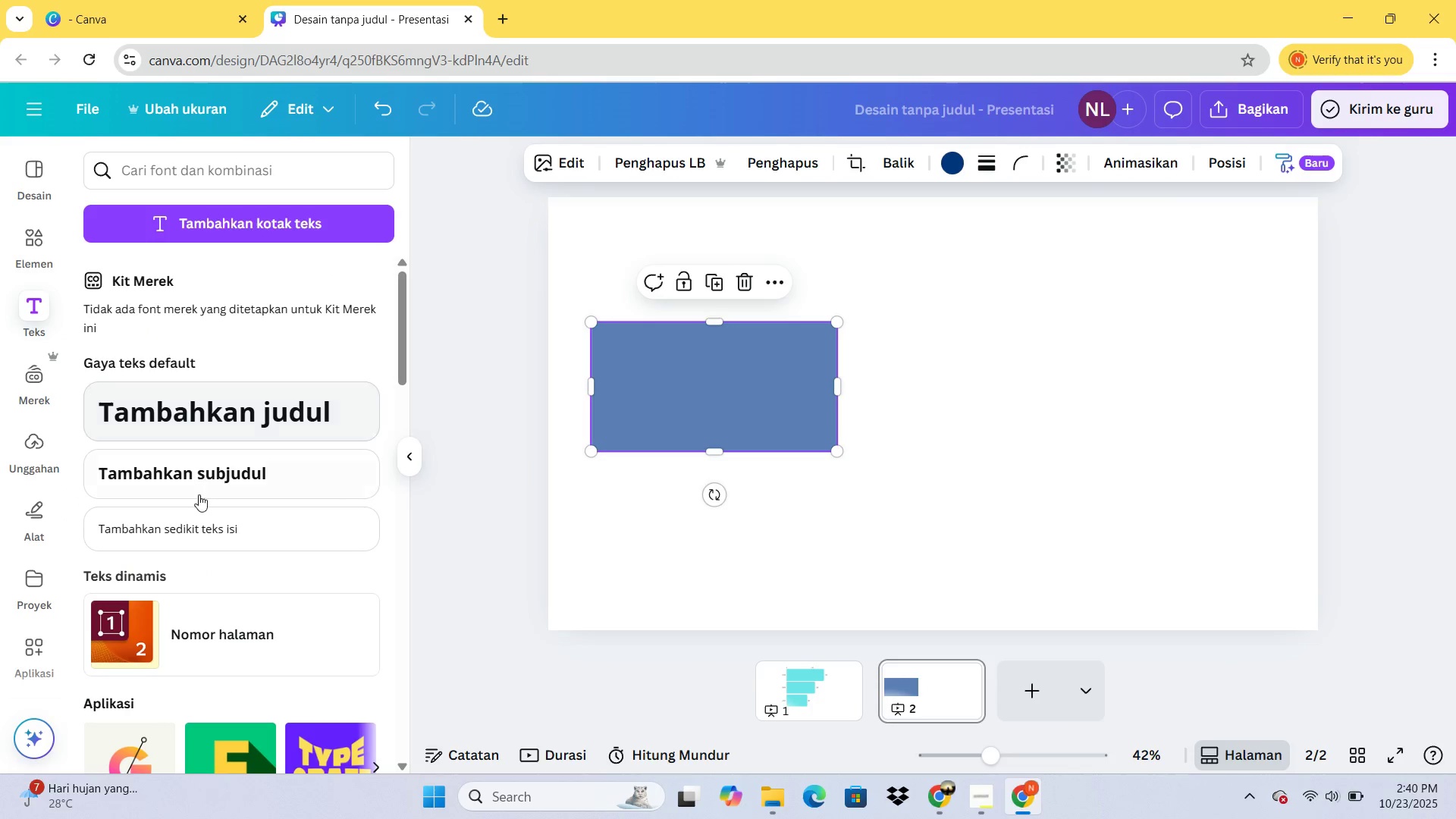 
left_click([198, 474])
 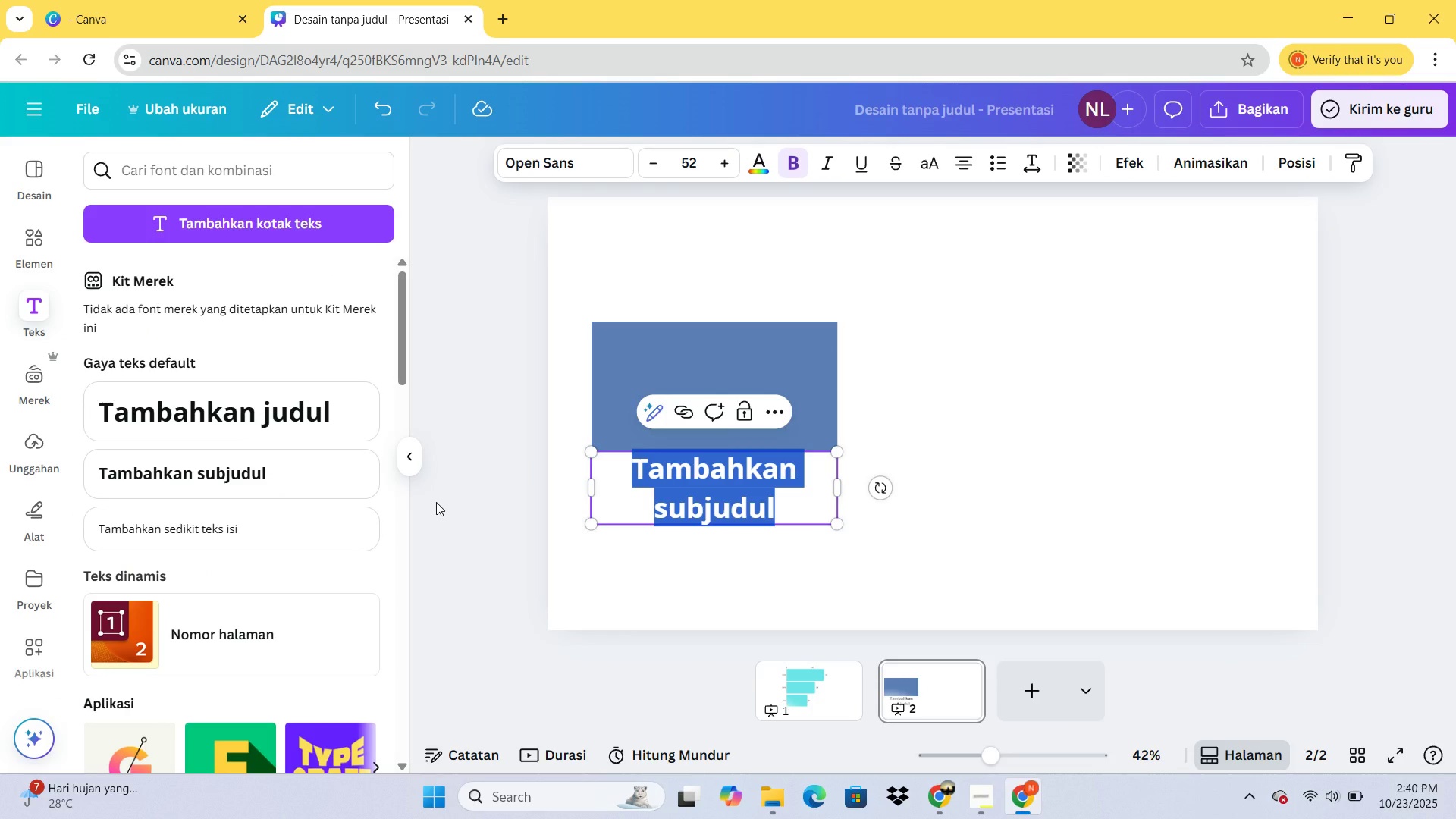 
type(Digital Transformation)
 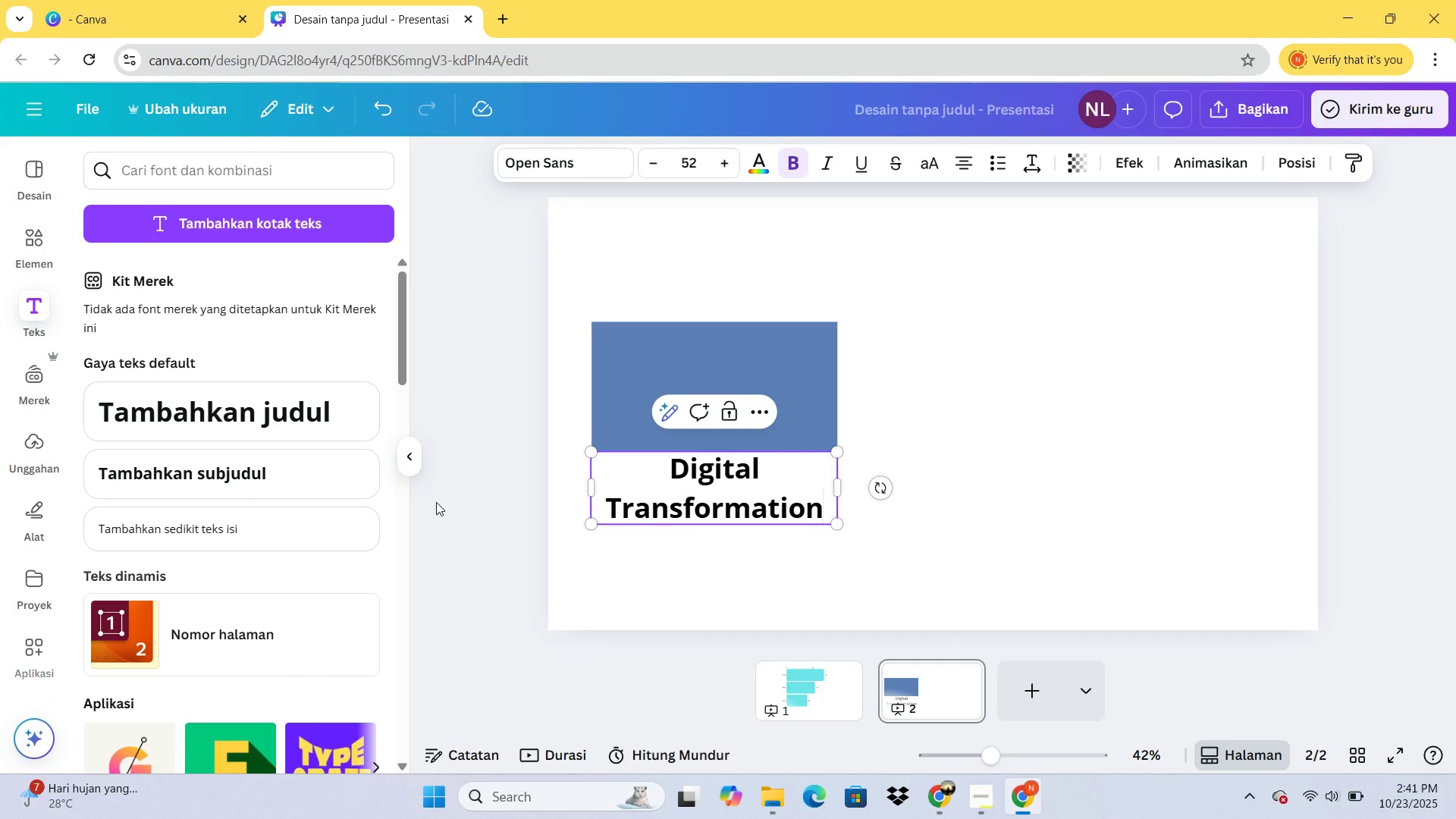 
key(Enter)
 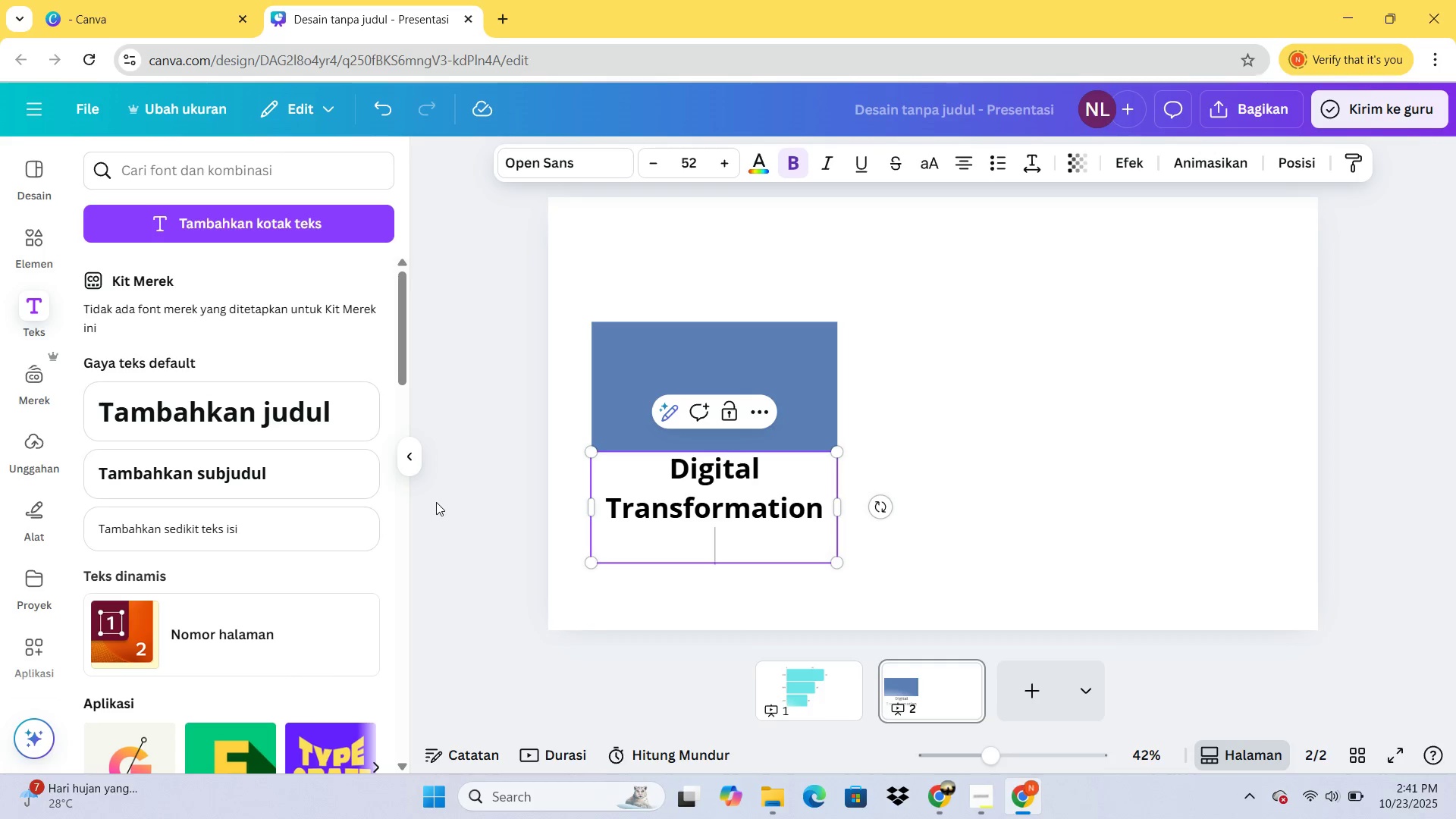 
type(Investing $20M in AI-drie)
key(Backspace)
type(ven analytics and mobile experinec)
key(Backspace)
type(nce)
 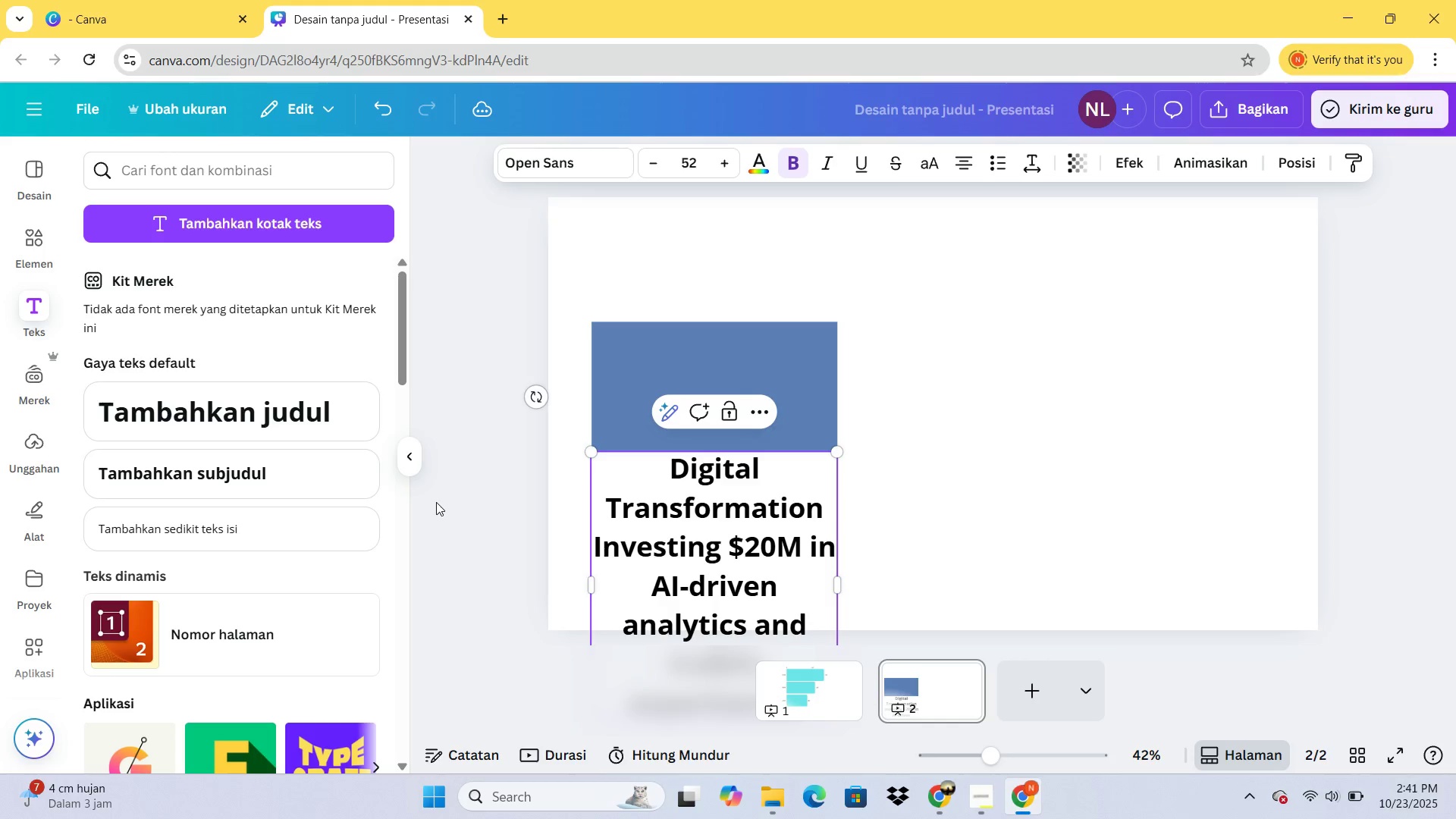 
left_click_drag(start_coordinate=[840, 581], to_coordinate=[1100, 522])
 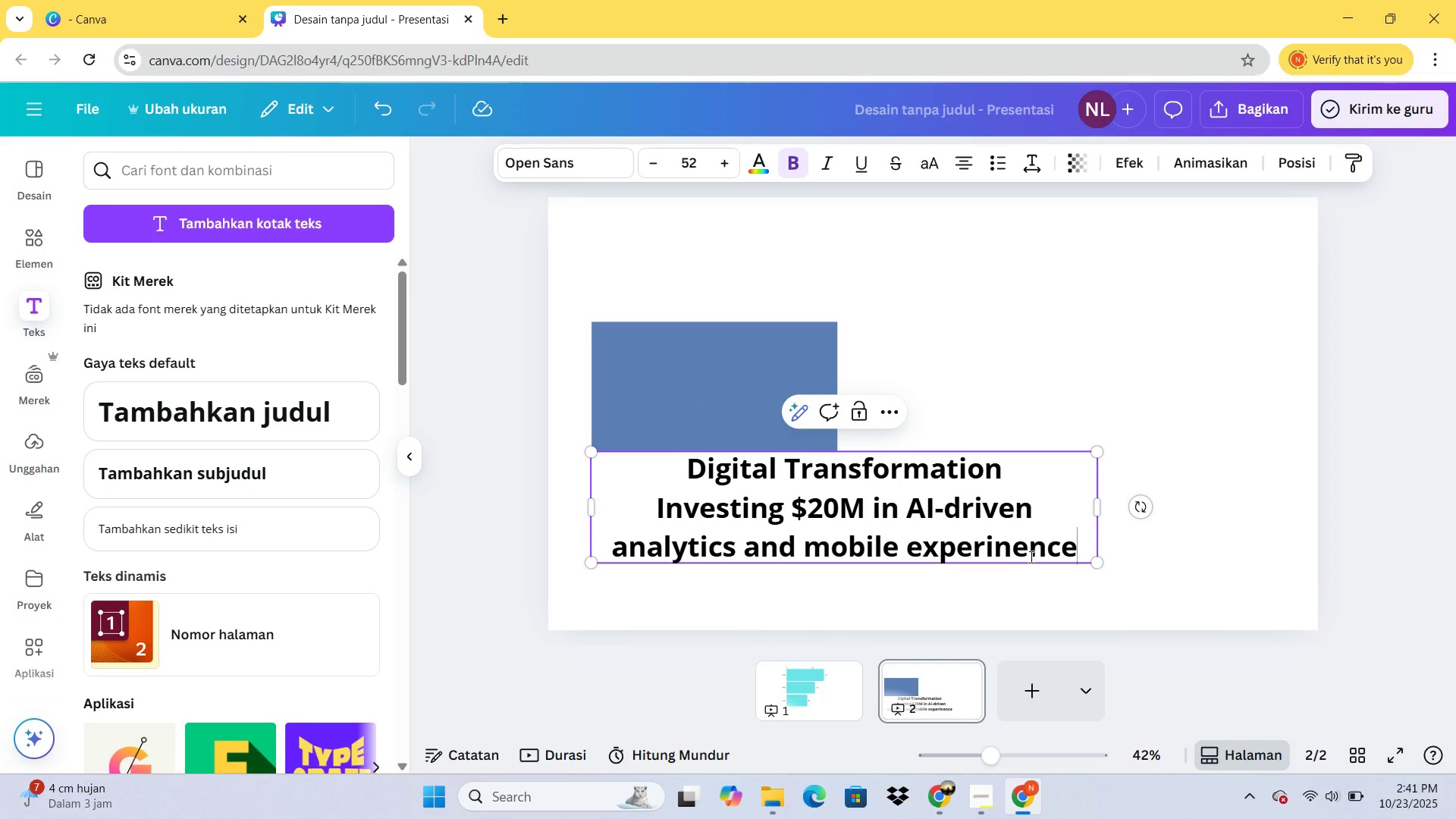 
left_click([1031, 557])
 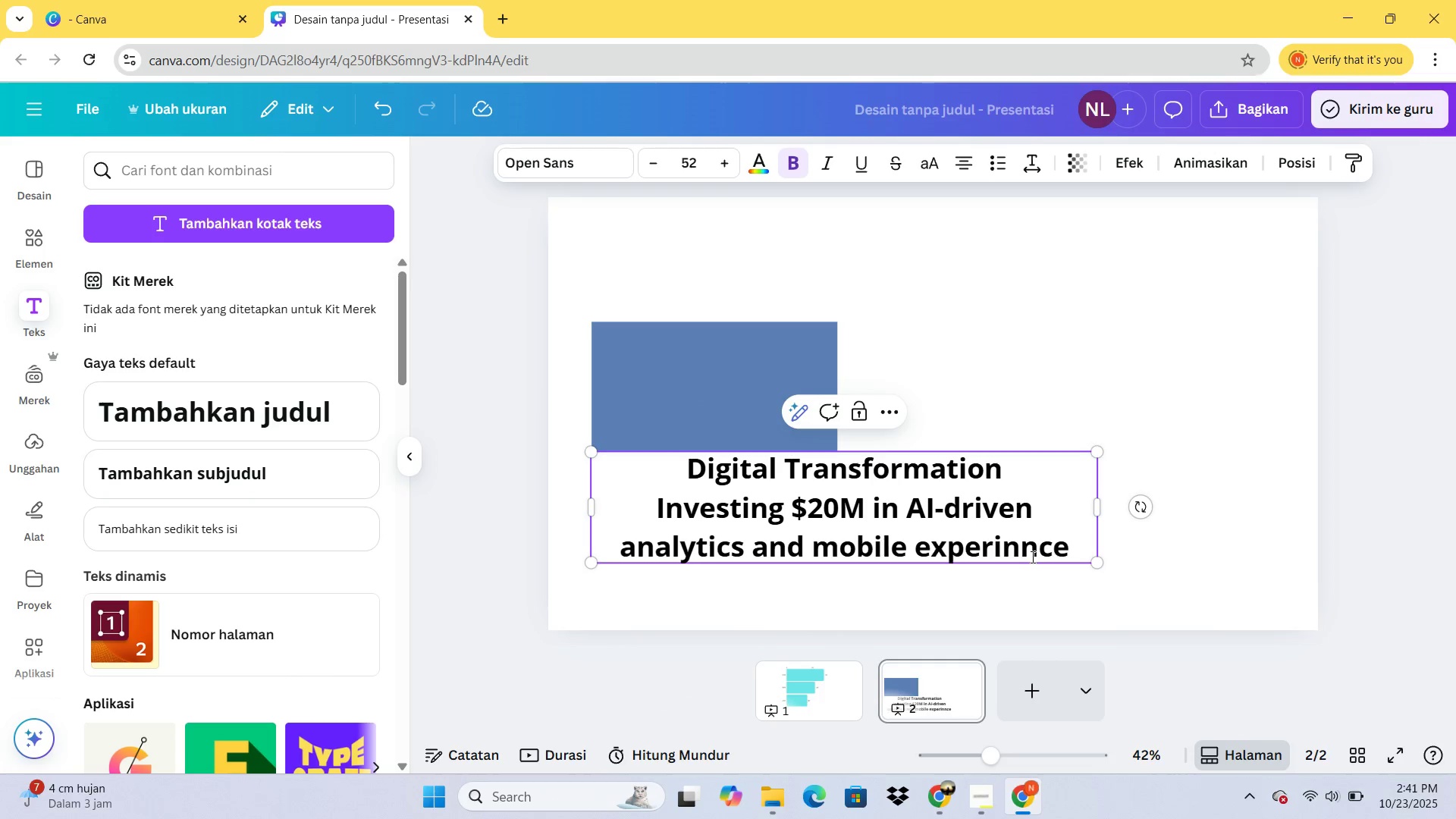 
key(Backspace)
key(Backspace)
key(Backspace)
type(r)
key(Backspace)
type(ie)
 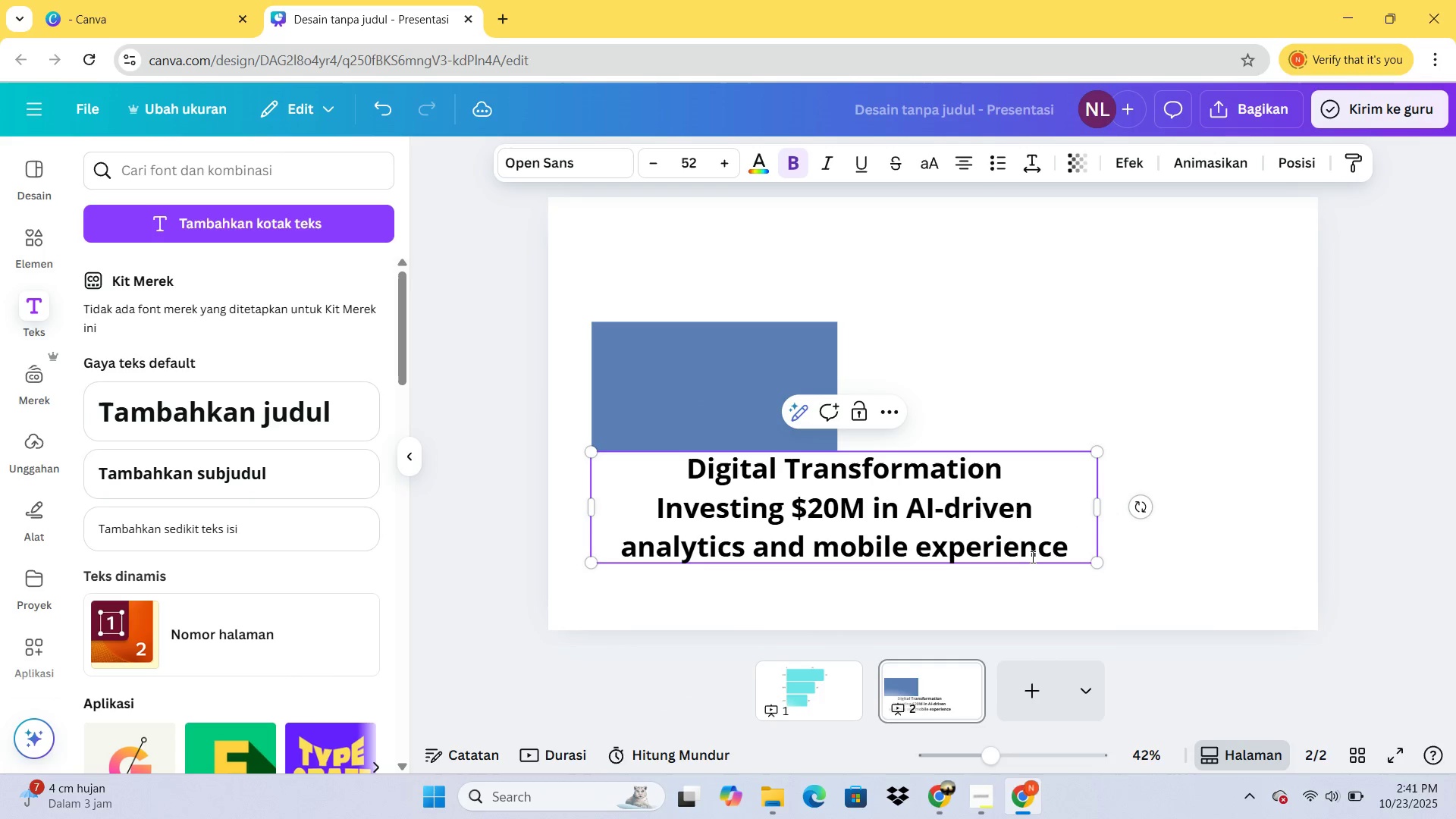 
key(Control+ControlLeft)
 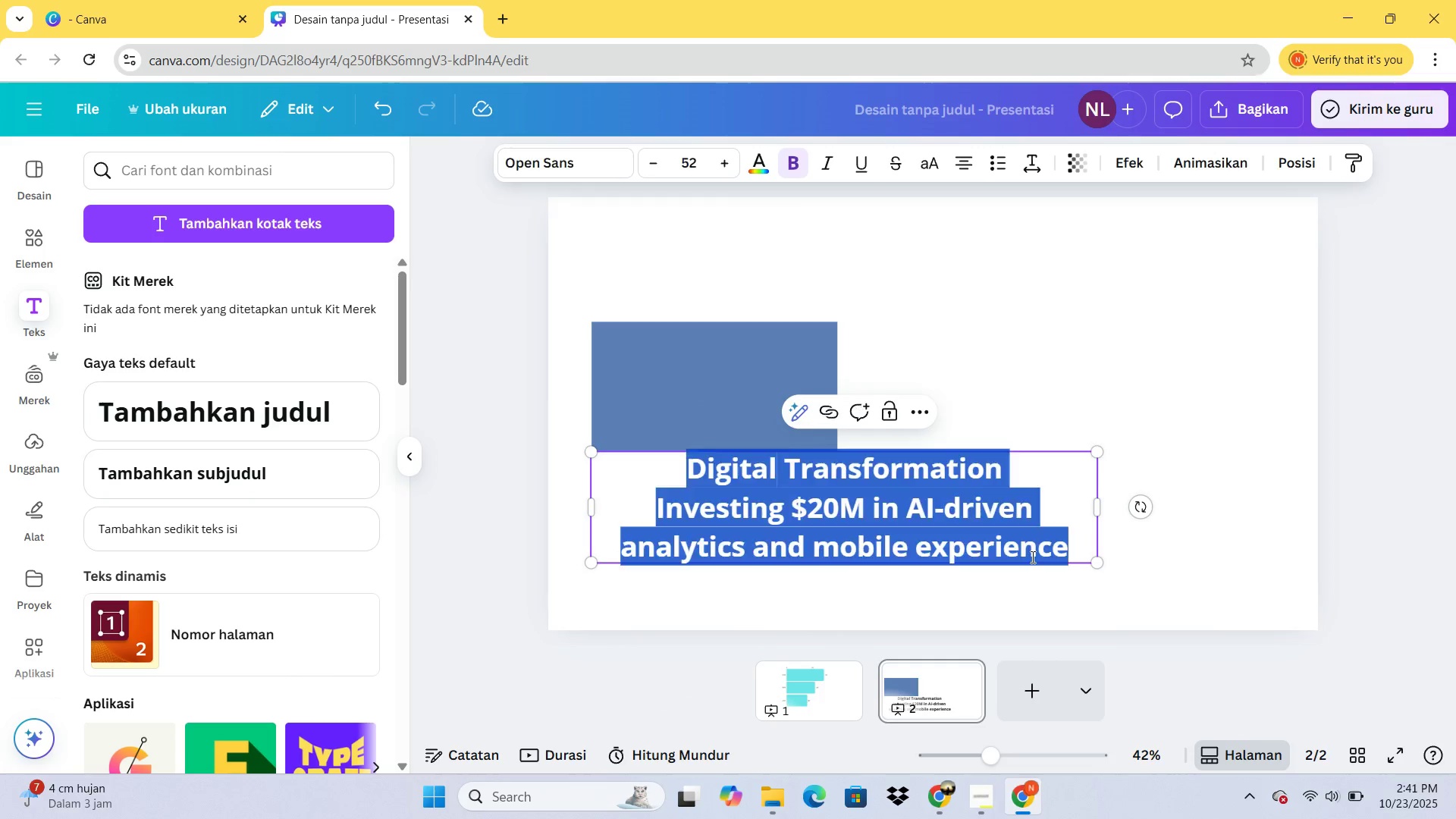 
key(Control+A)
 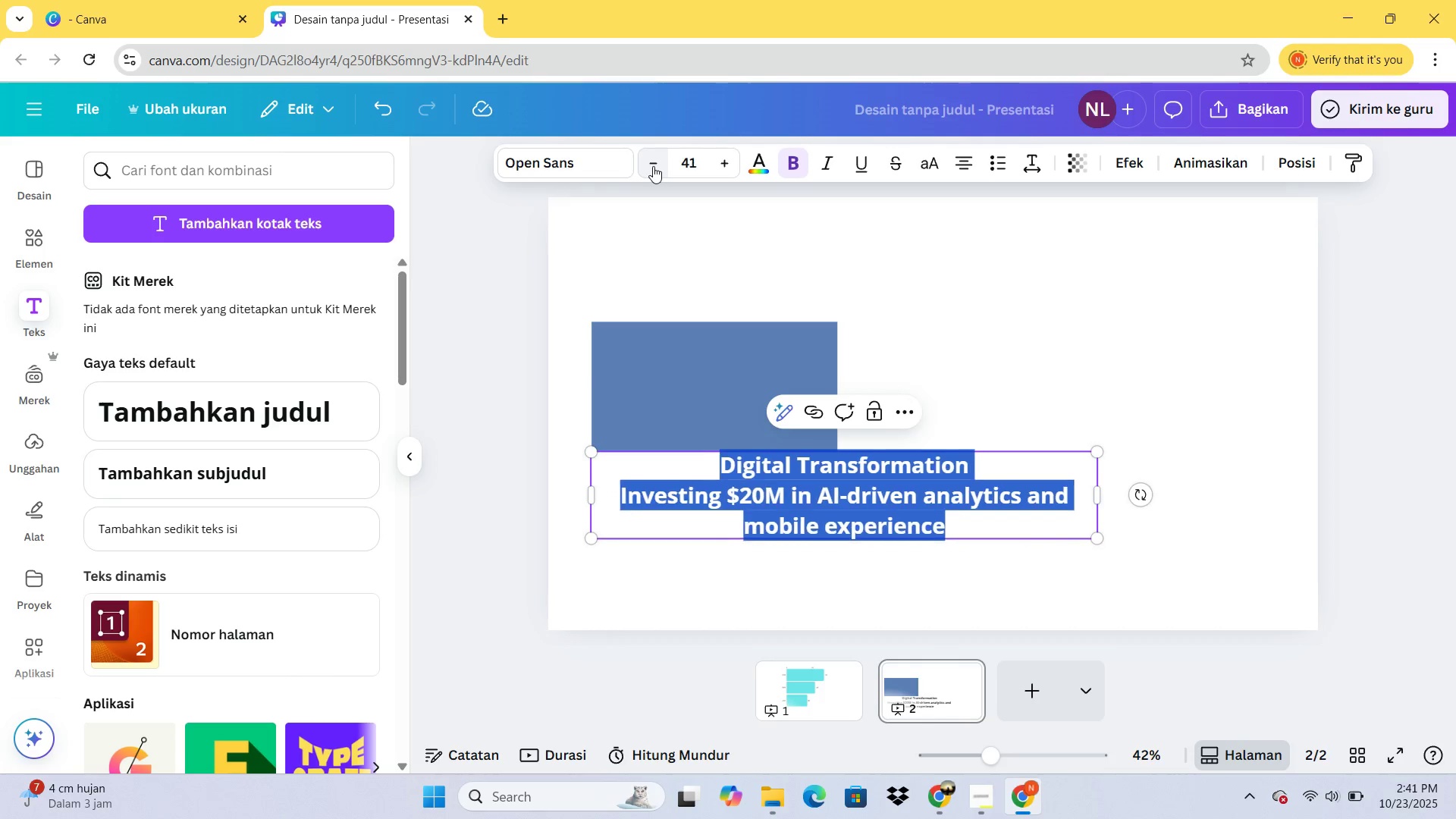 
left_click([653, 166])
 